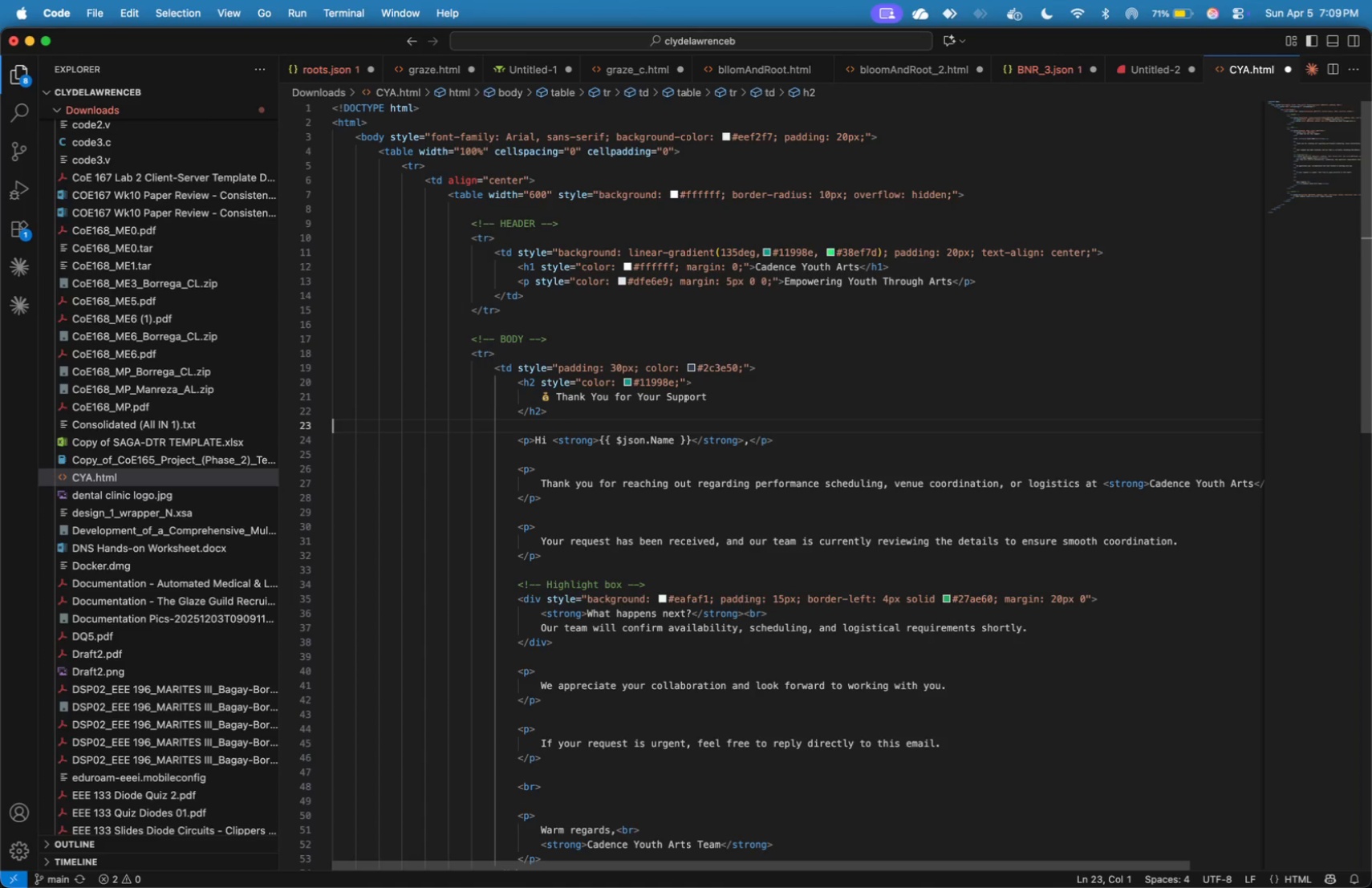 
key(ArrowDown)
 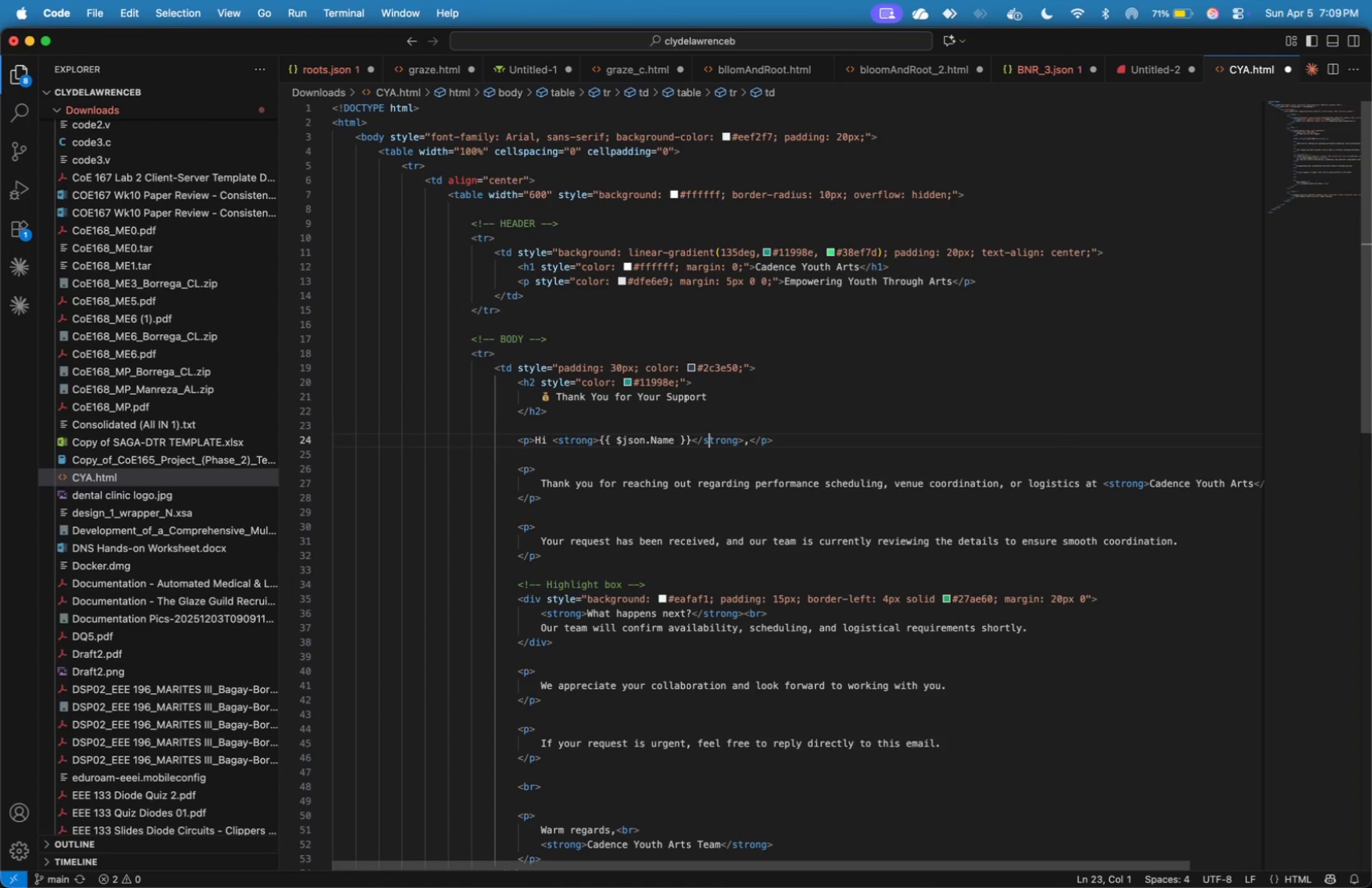 
key(ArrowDown)
 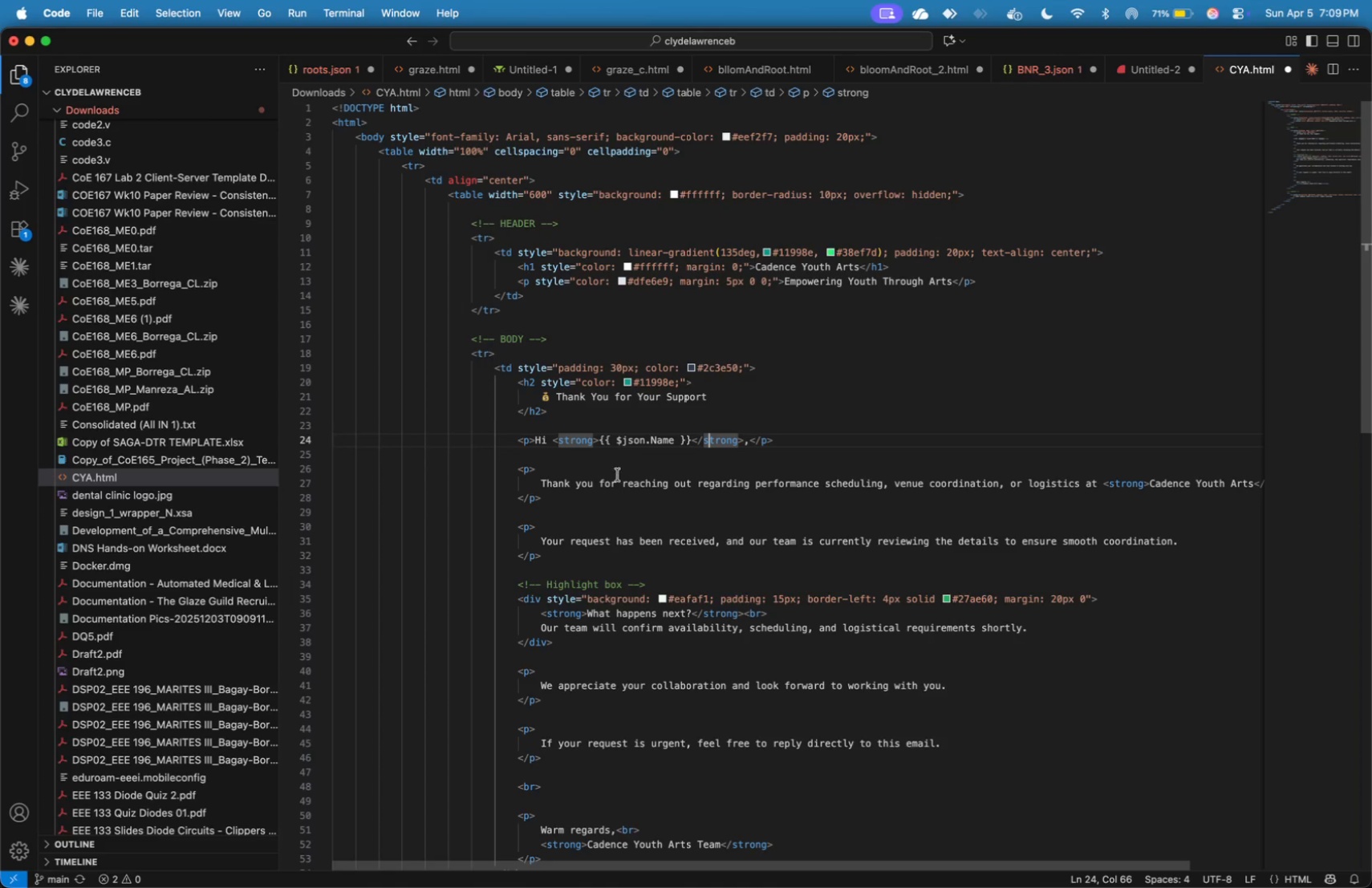 
left_click_drag(start_coordinate=[624, 483], to_coordinate=[343, 497])
 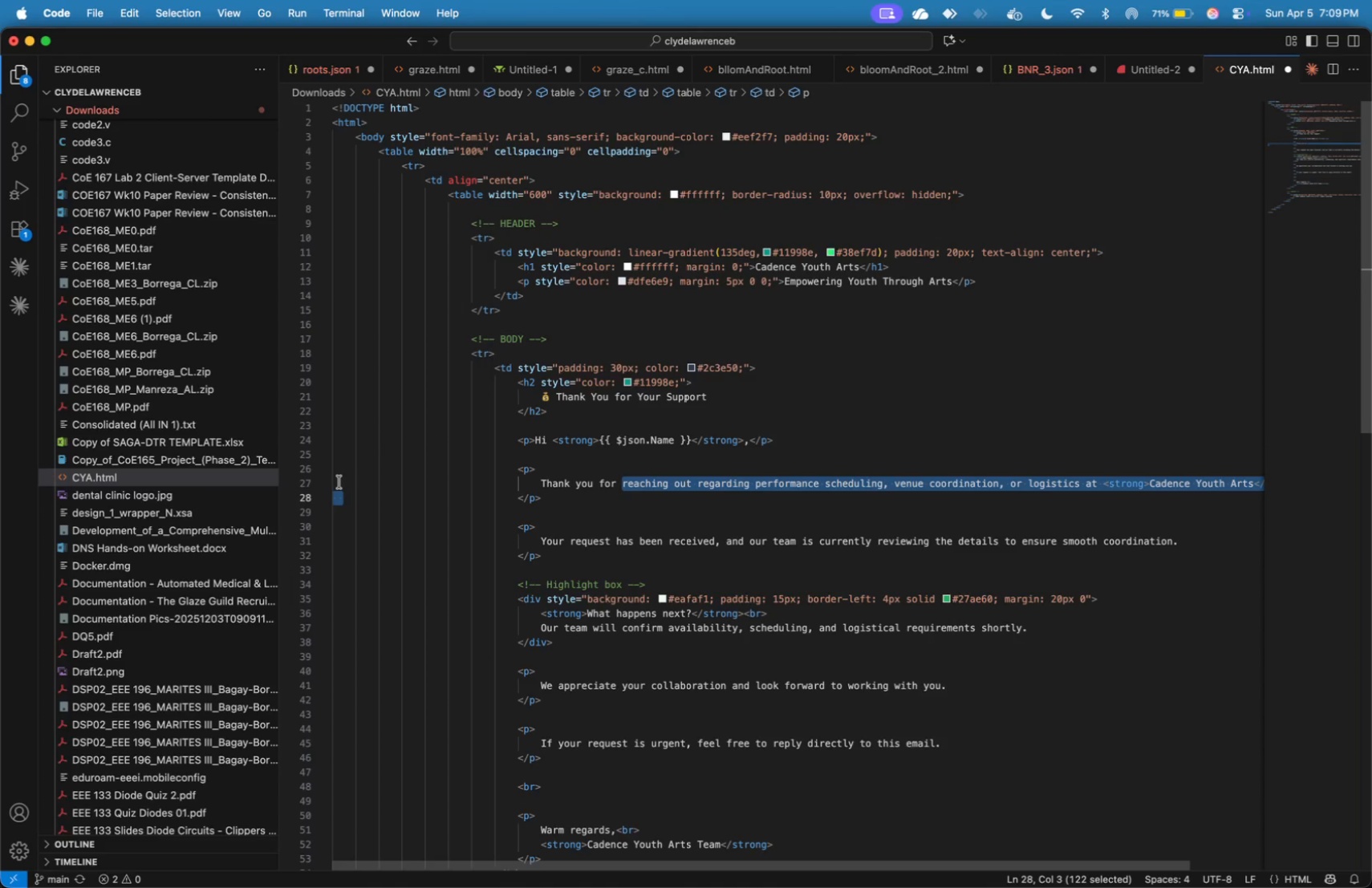 
key(Shift+ArrowLeft)
 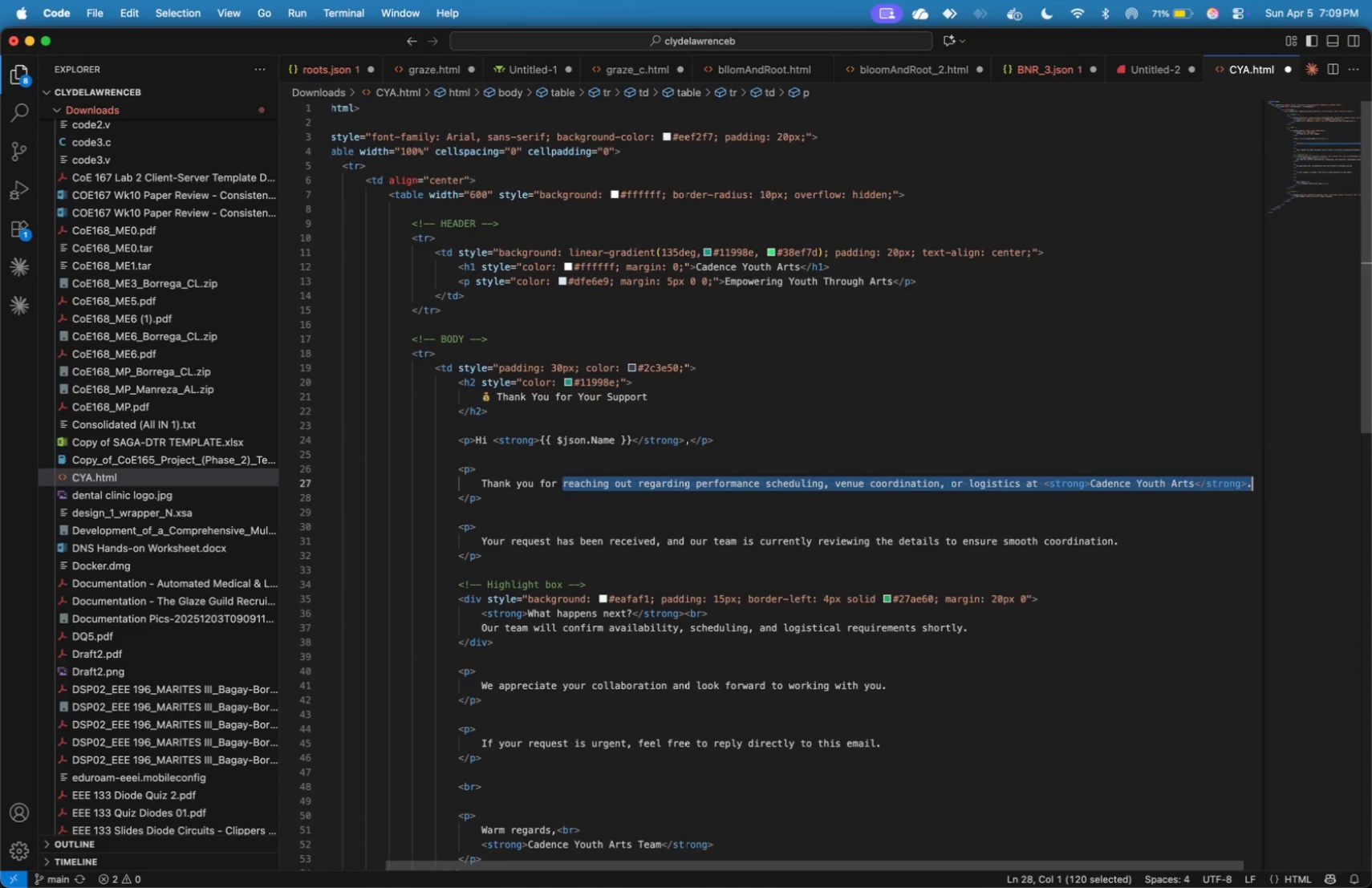 
key(Shift+ArrowLeft)
 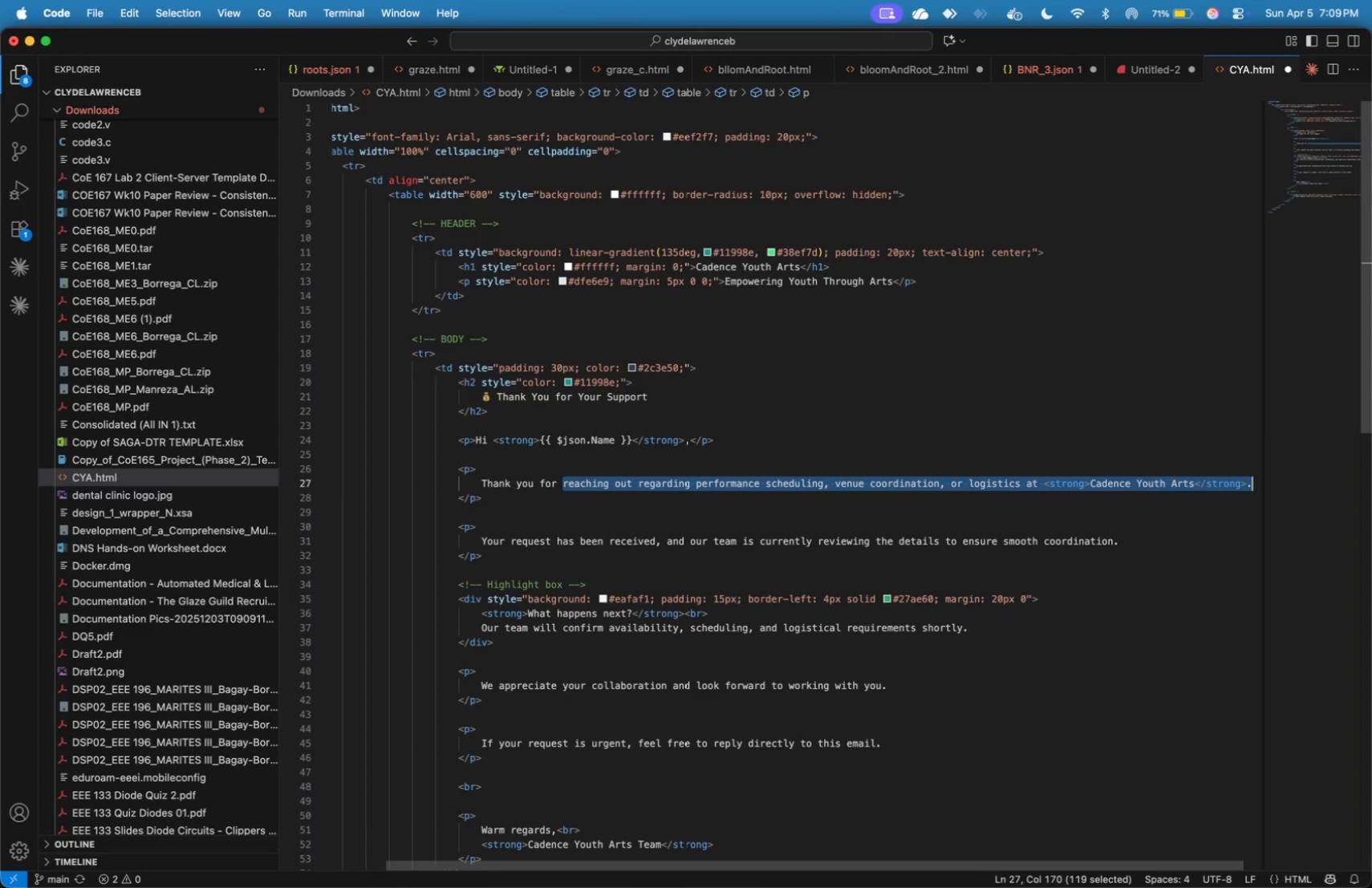 
key(Shift+ArrowLeft)
 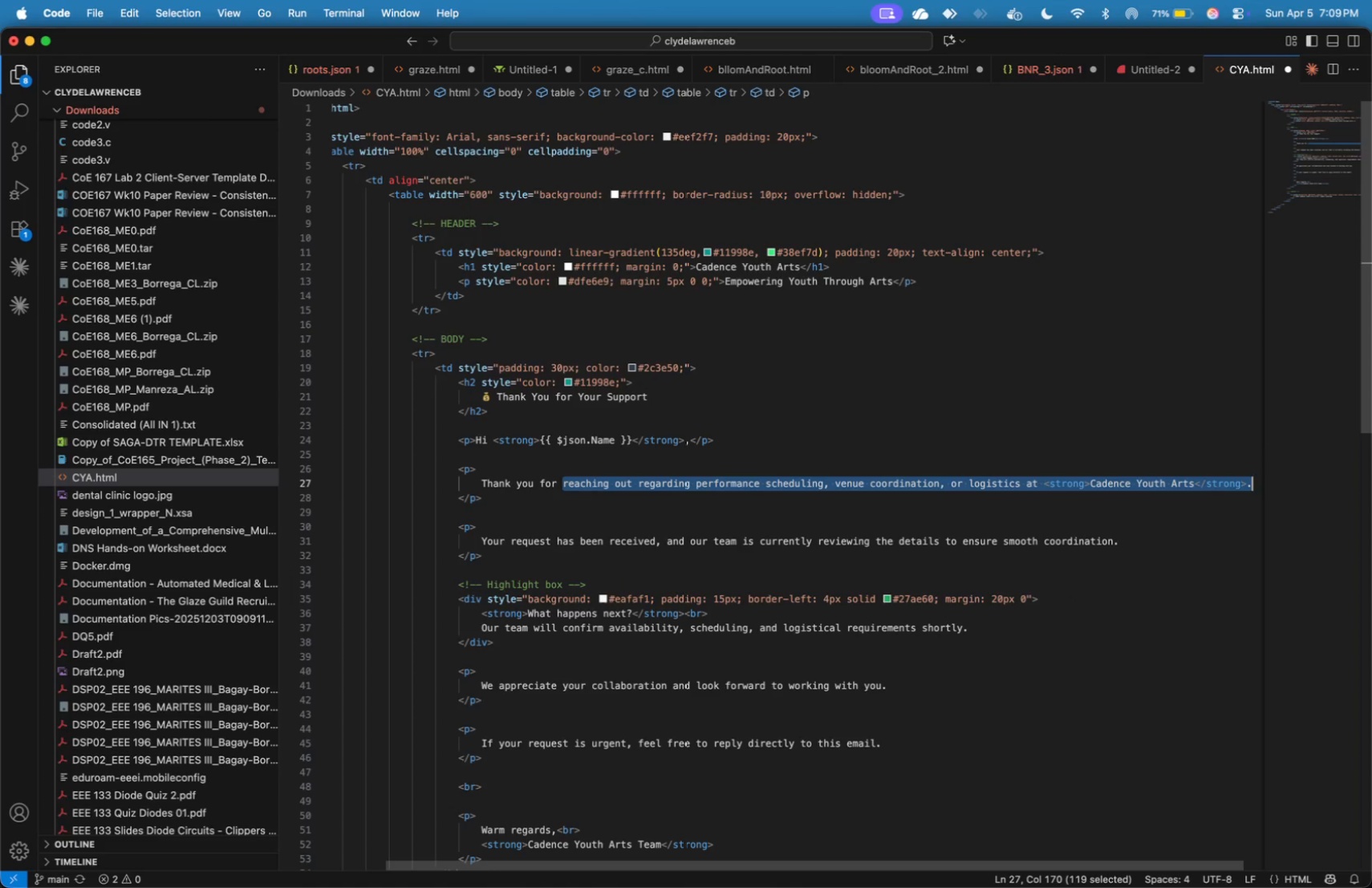 
key(Shift+ArrowLeft)
 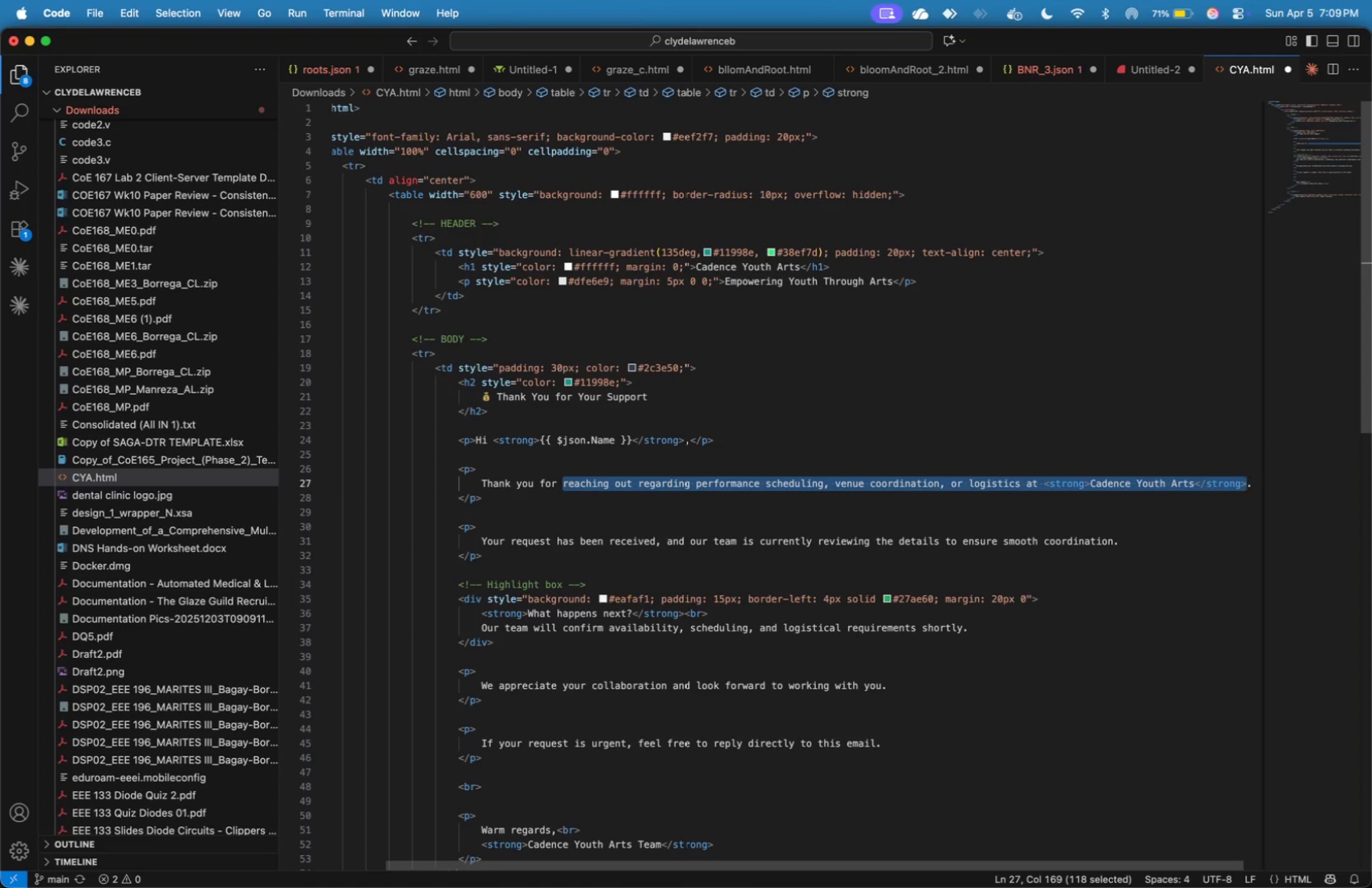 
key(Shift+ArrowRight)
 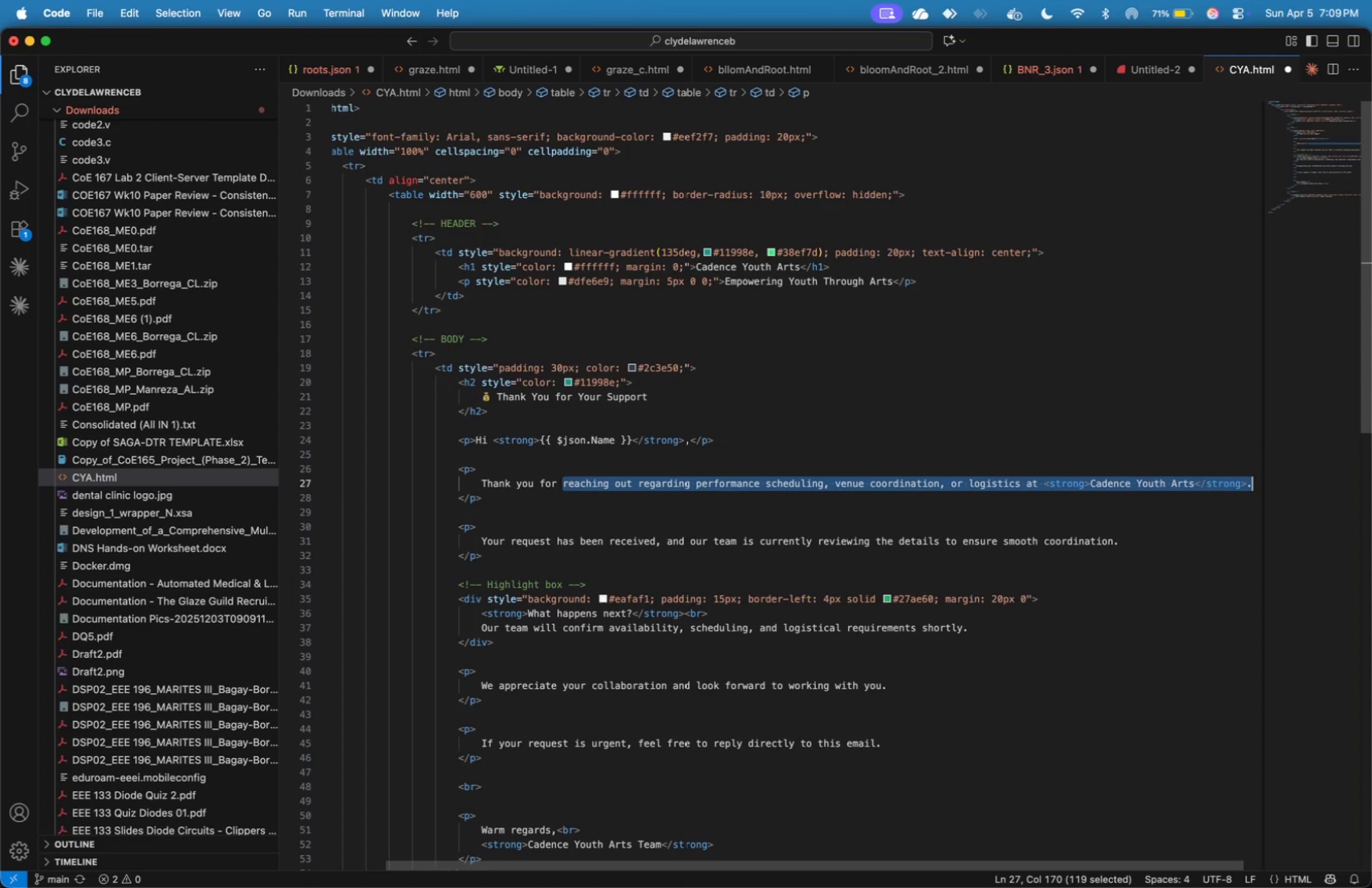 
hold_key(key=ArrowLeft, duration=1.51)
 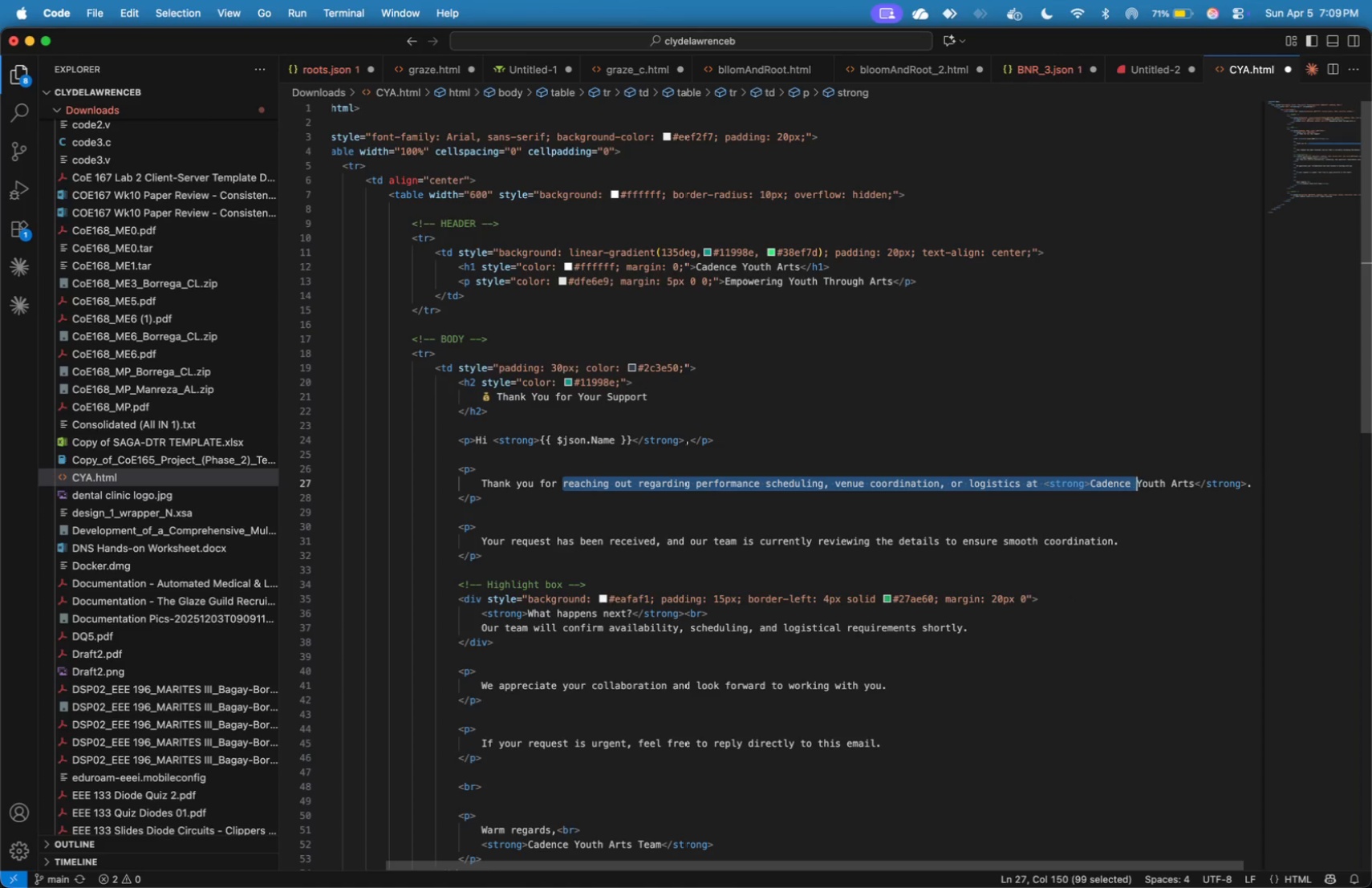 
hold_key(key=ArrowLeft, duration=1.09)
 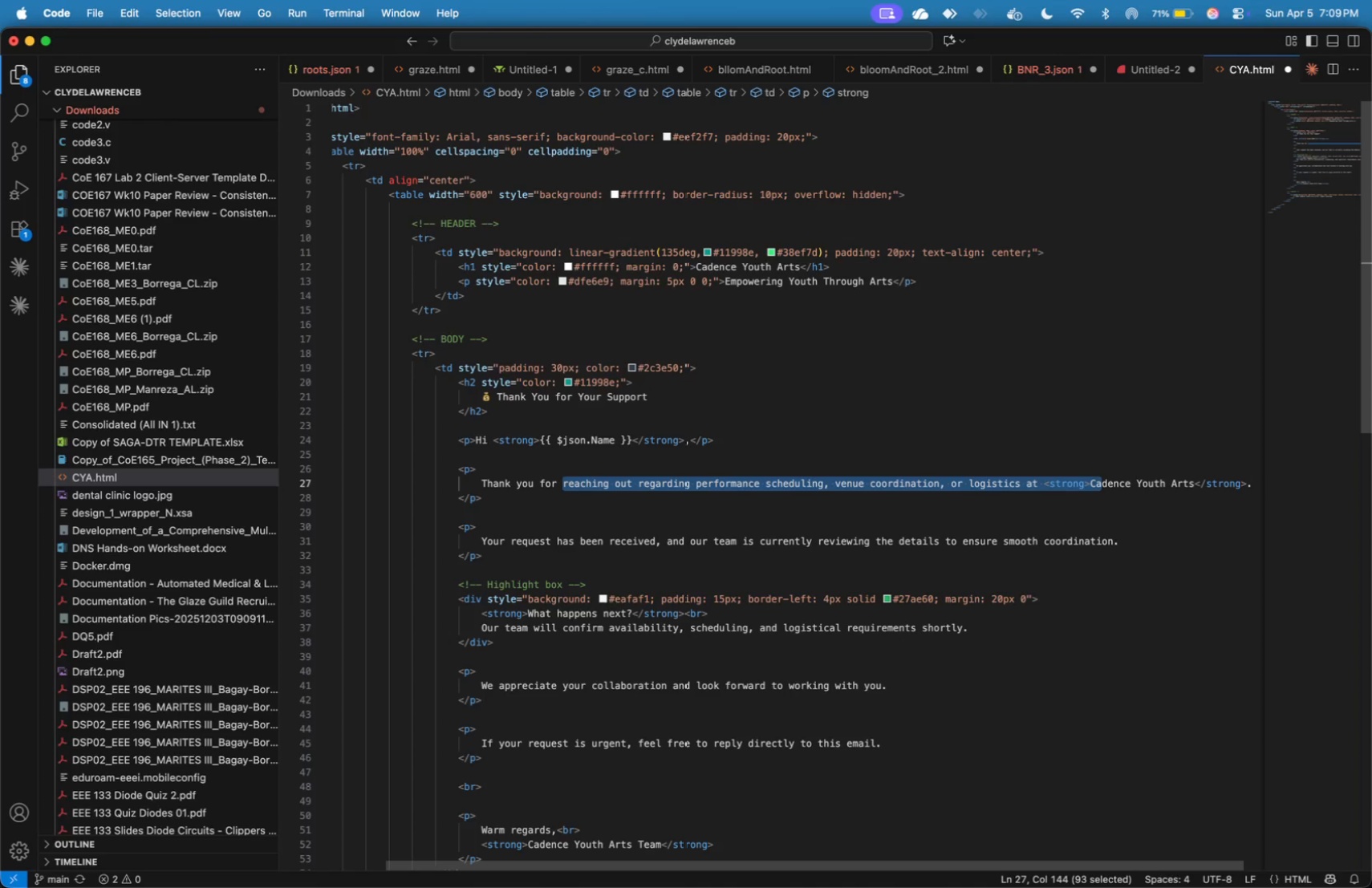 
key(Shift+ArrowLeft)
 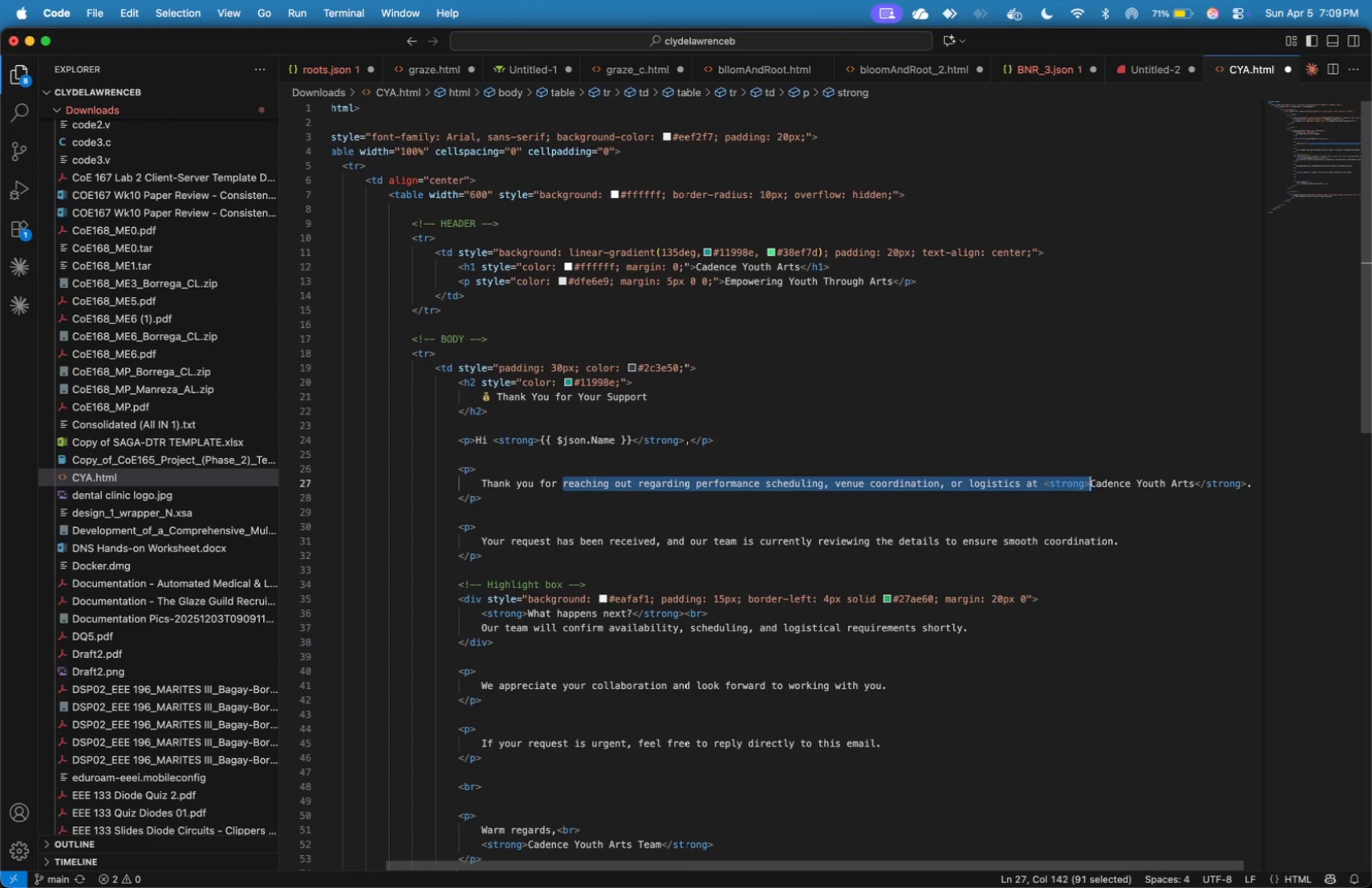 
hold_key(key=ArrowLeft, duration=1.12)
 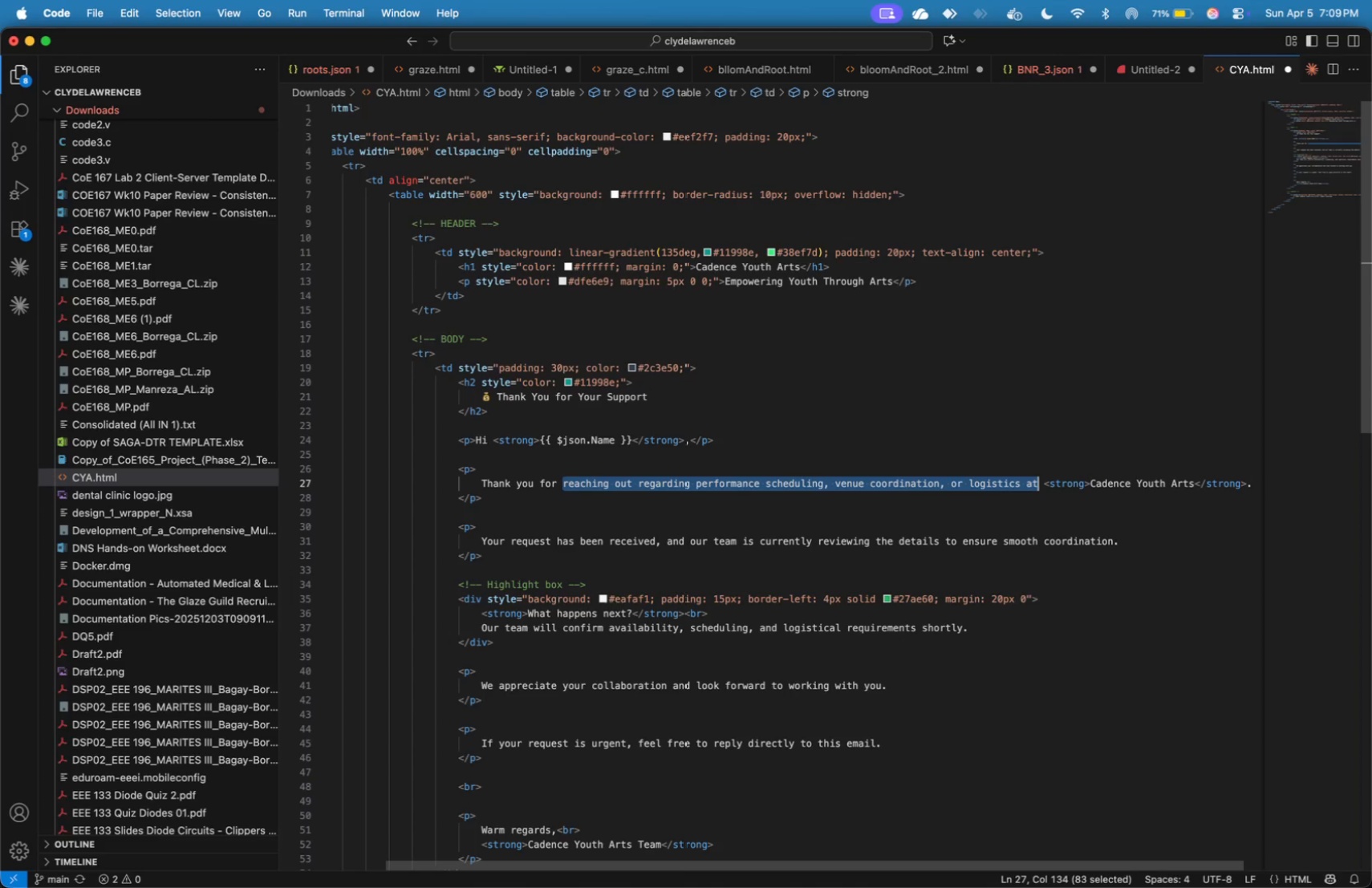 
key(Shift+ArrowLeft)
 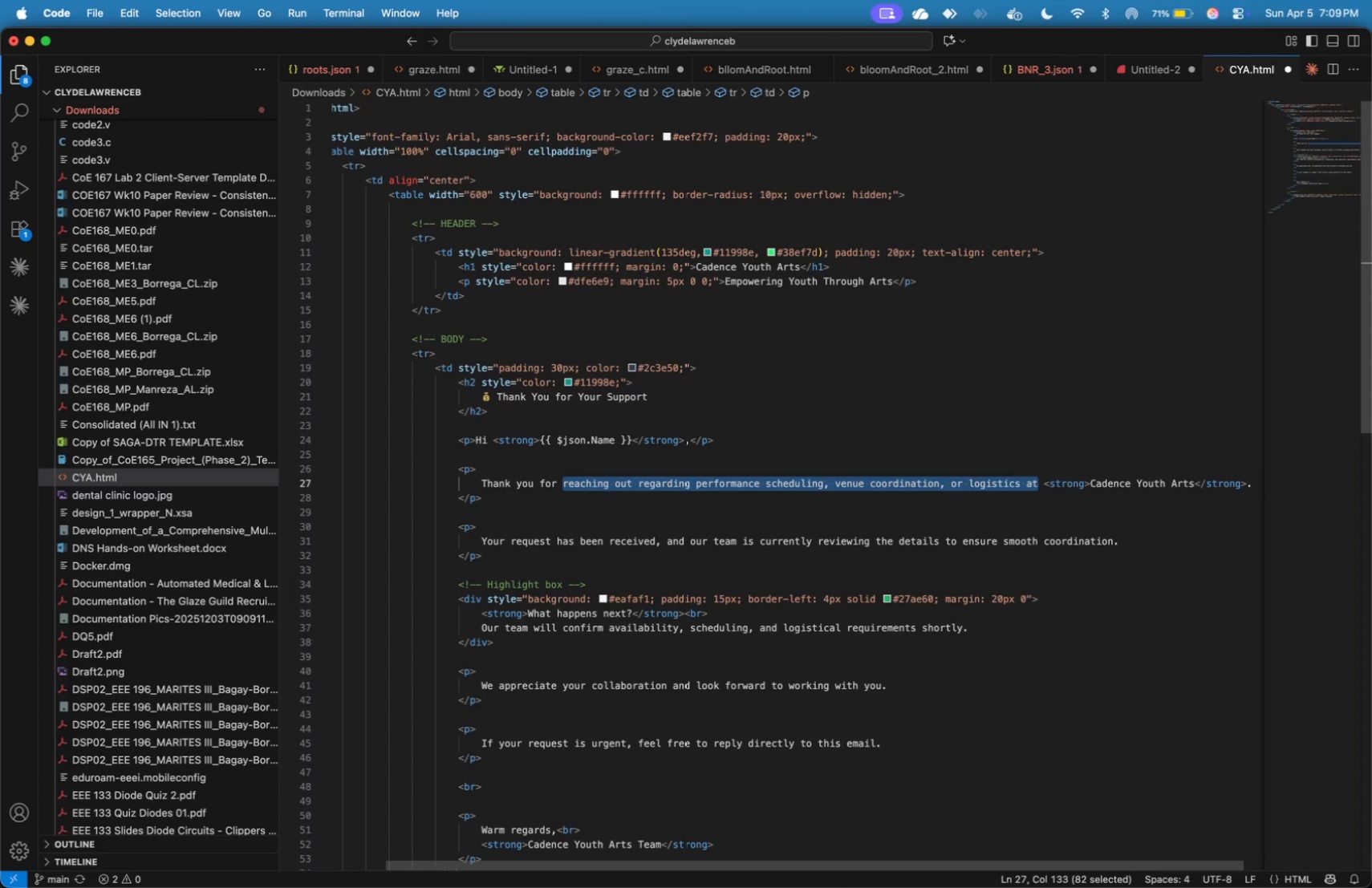 
type(your interest in supporting)
 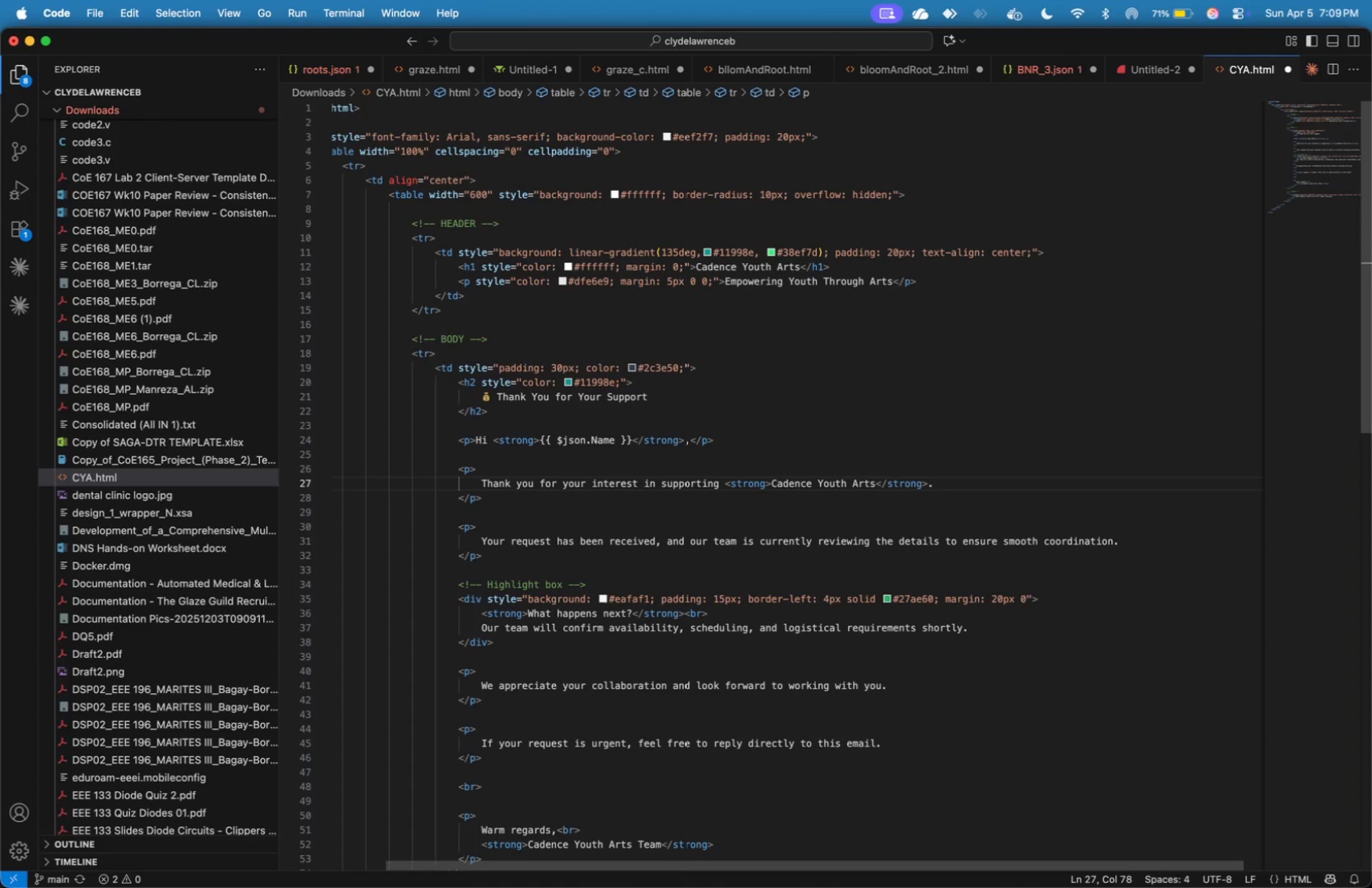 
wait(5.93)
 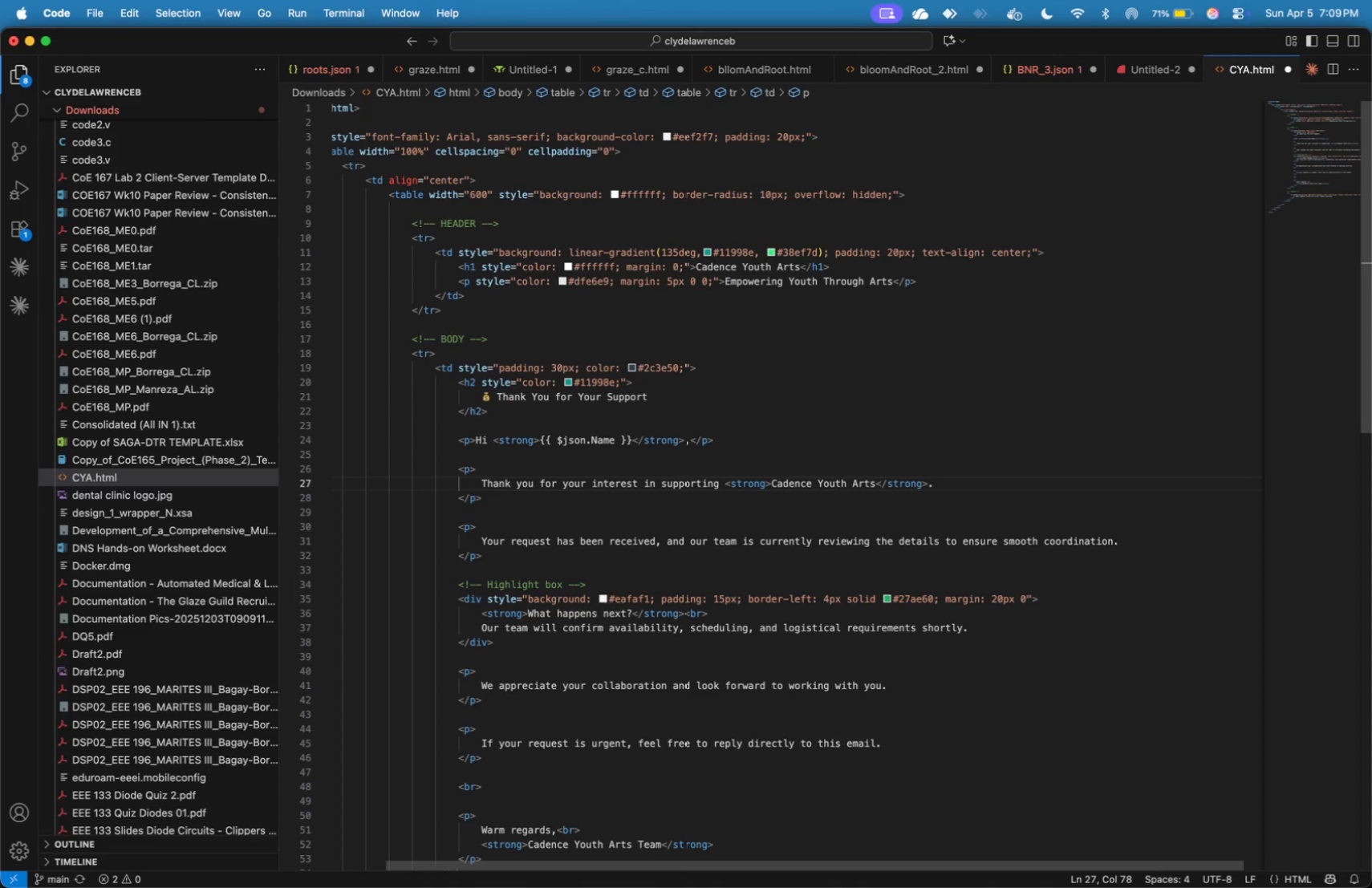 
key(ArrowDown)
 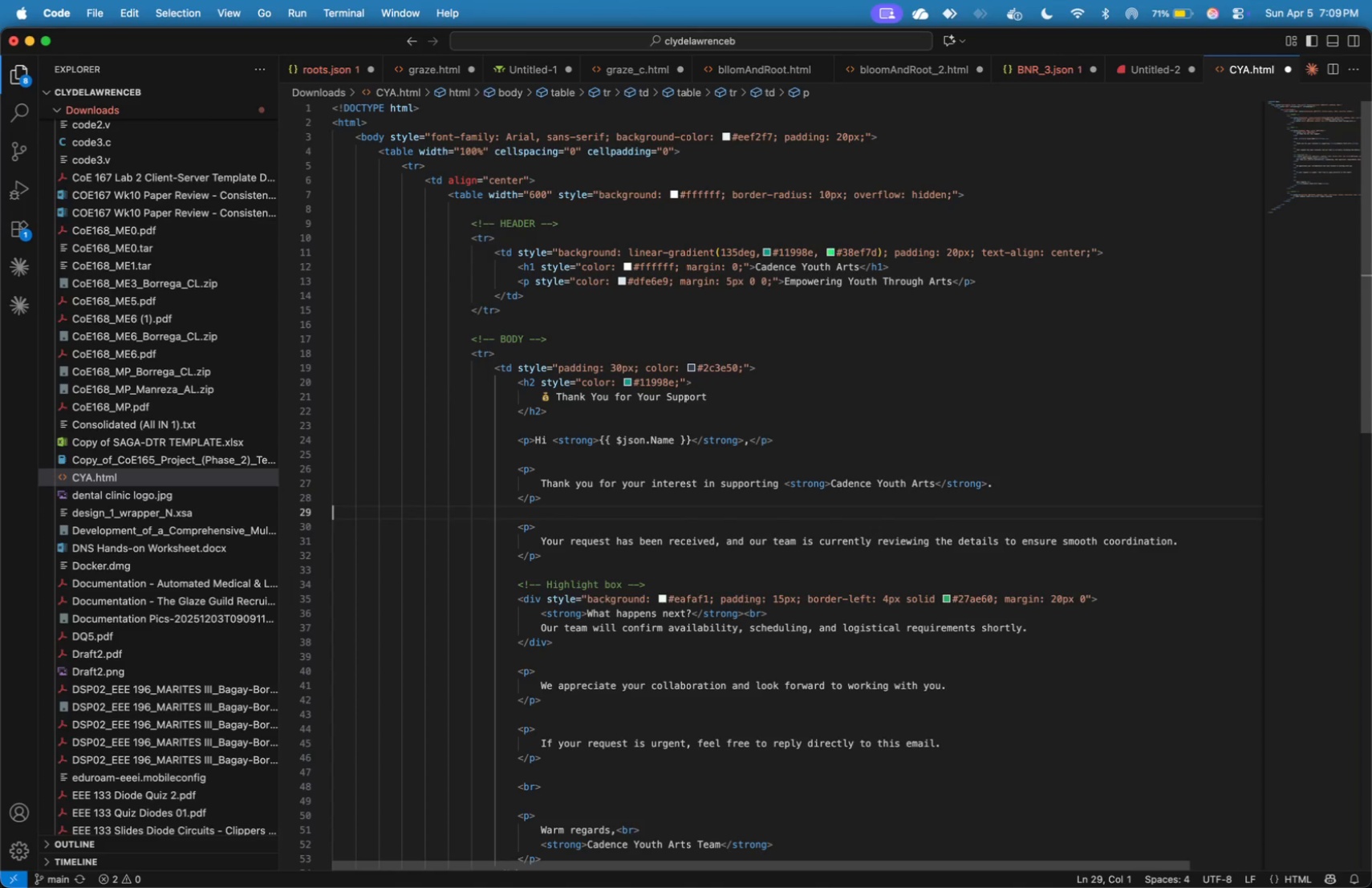 
key(ArrowDown)
 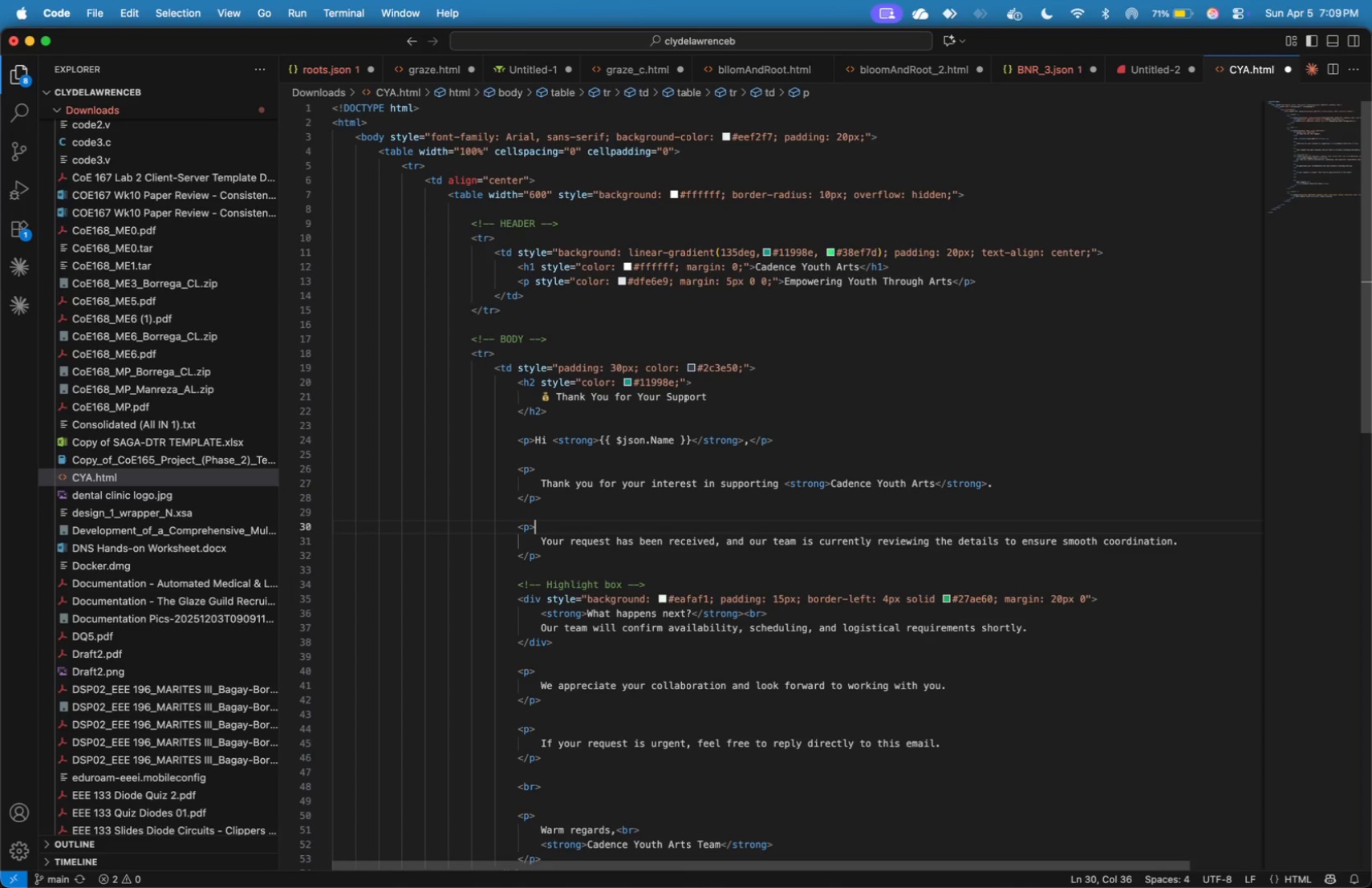 
key(ArrowDown)
 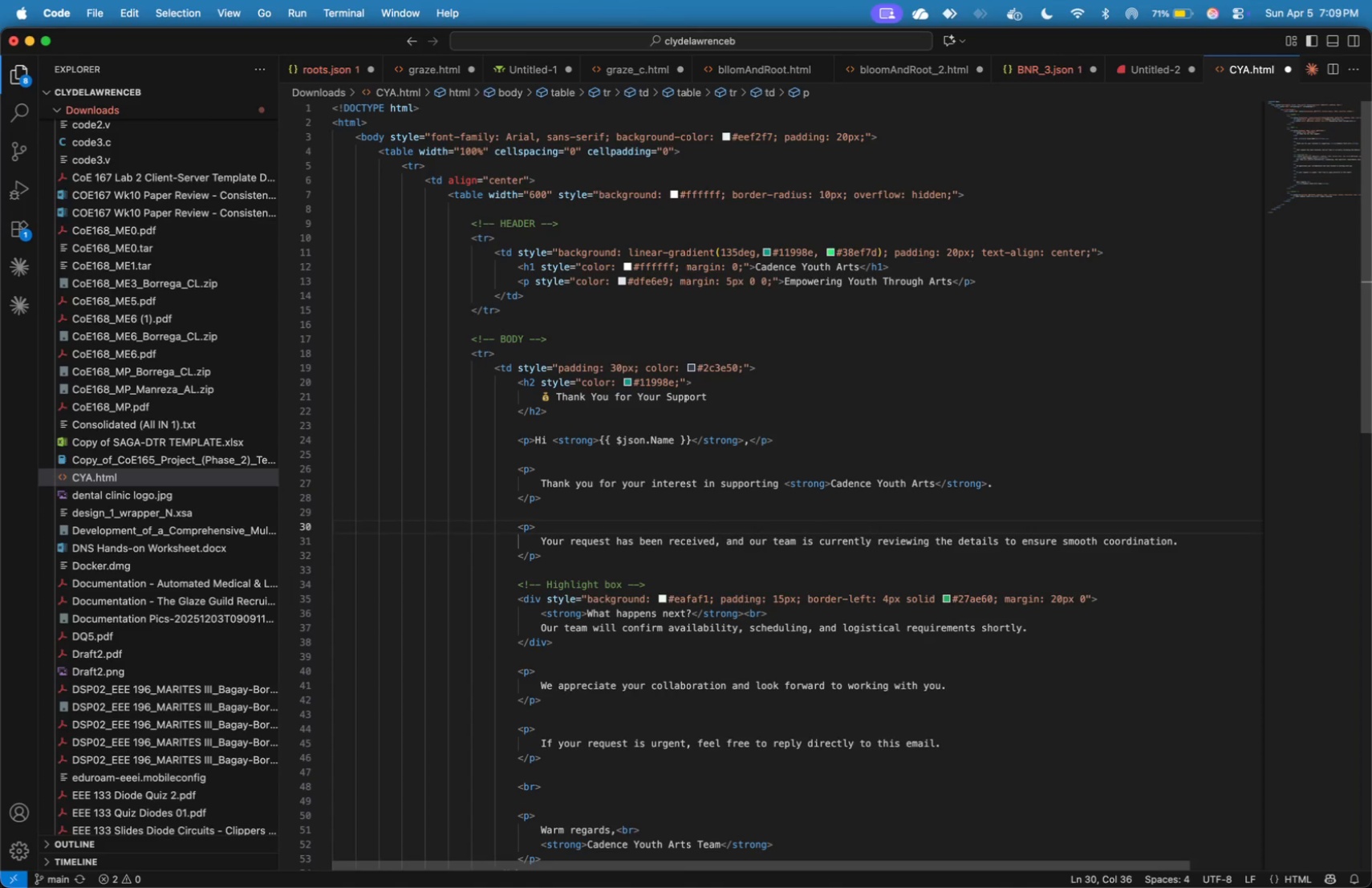 
key(ArrowDown)
 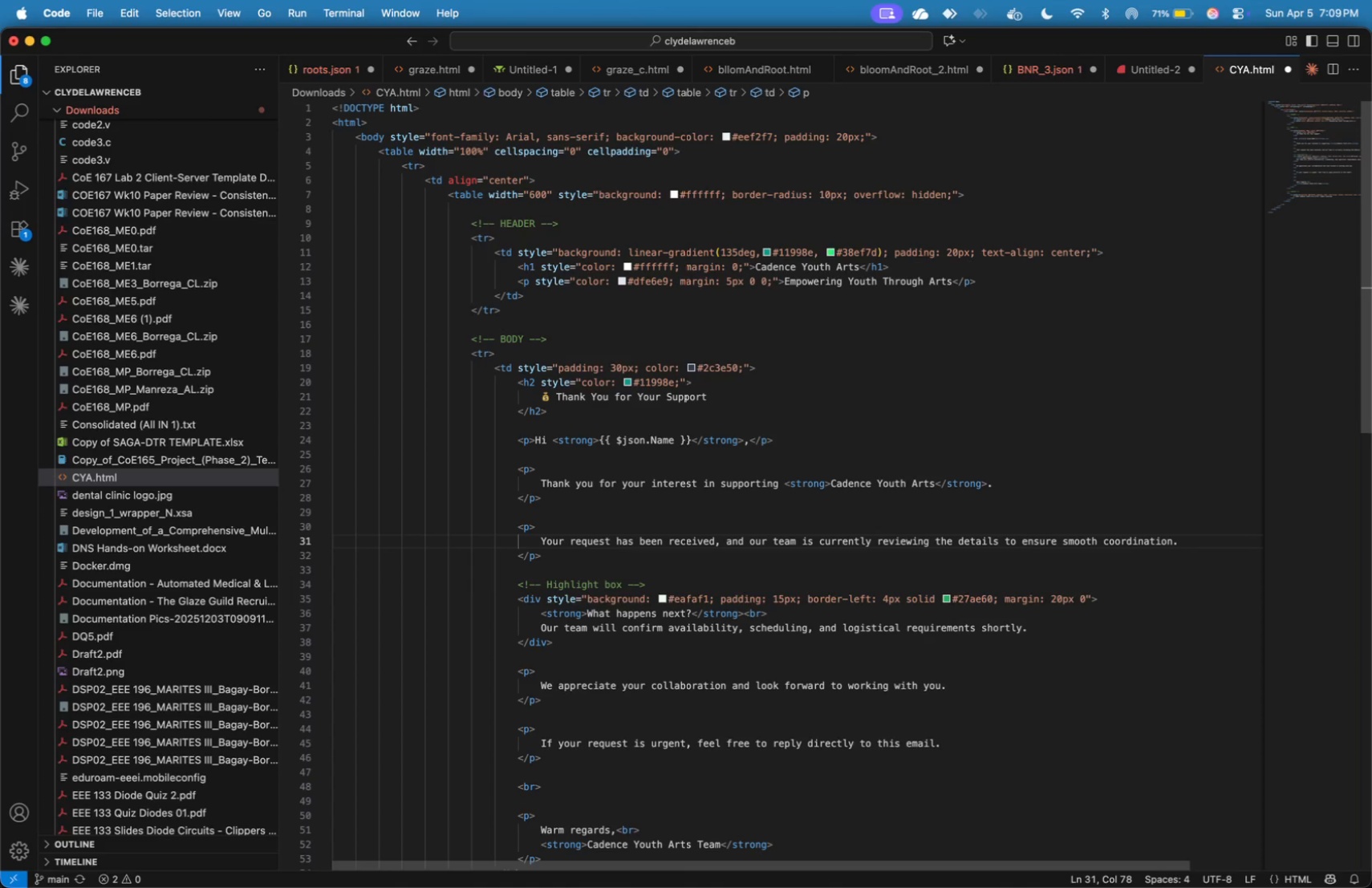 
key(ArrowDown)
 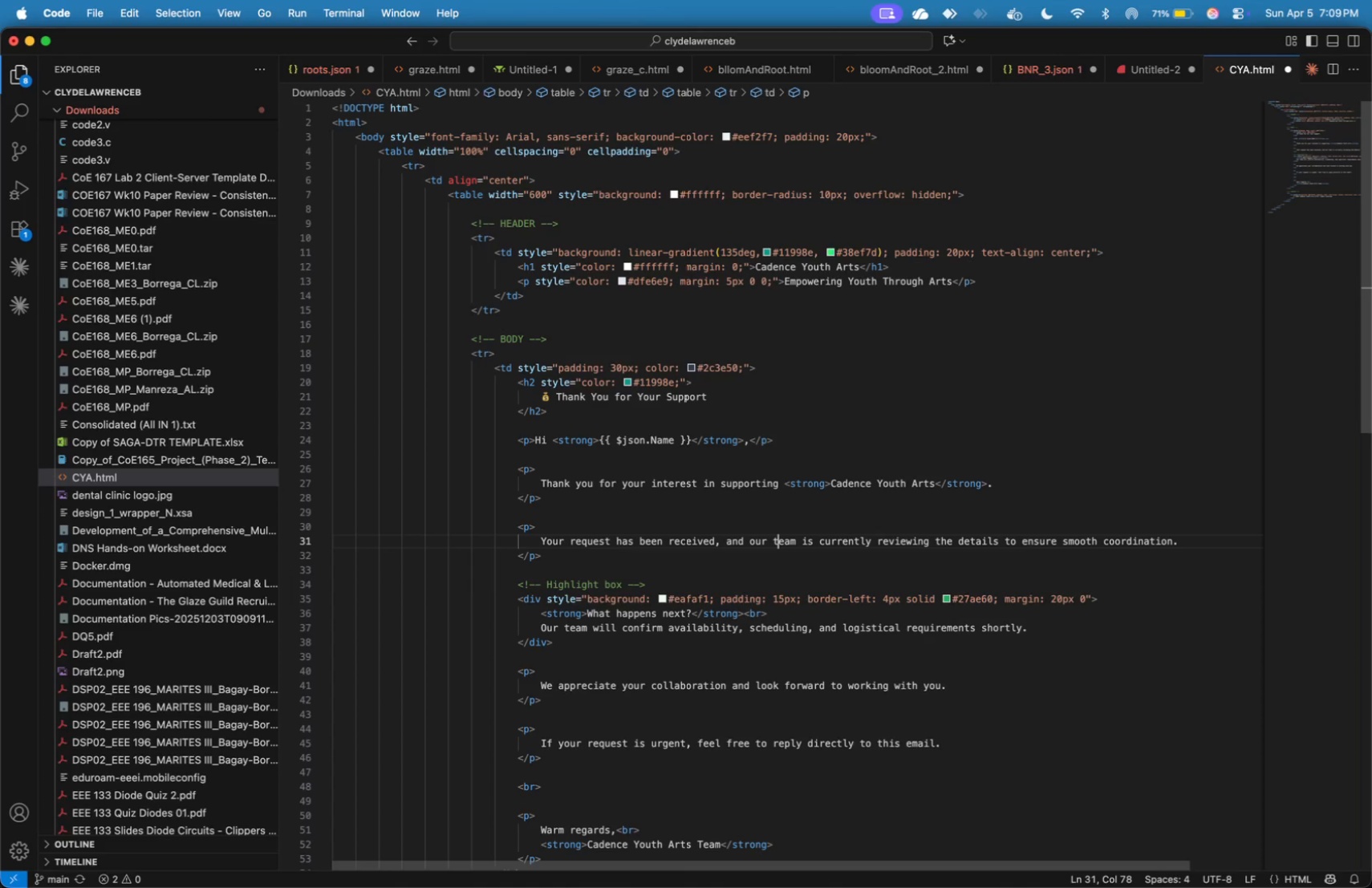 
key(ArrowUp)
 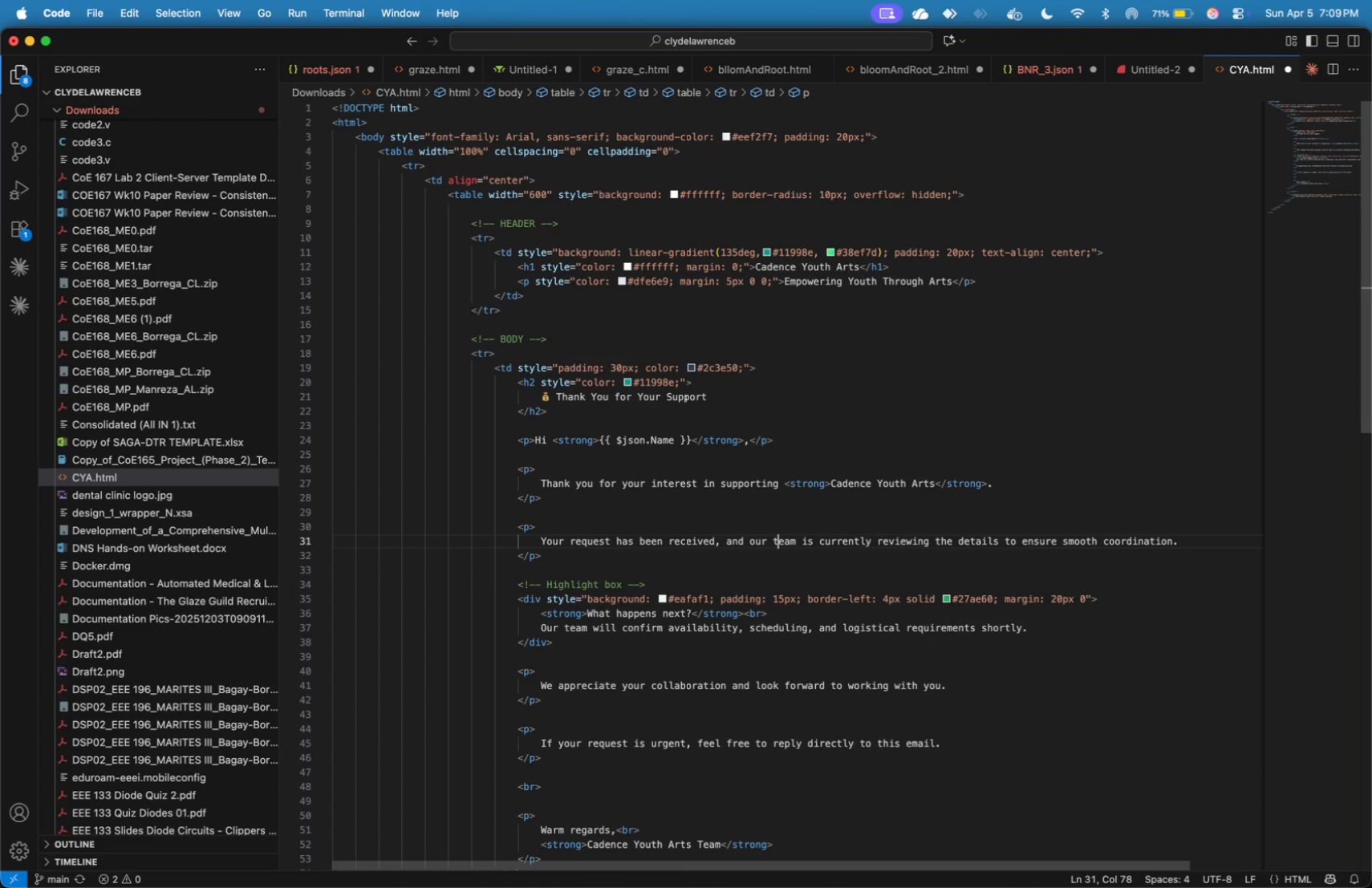 
hold_key(key=ShiftLeft, duration=0.51)
 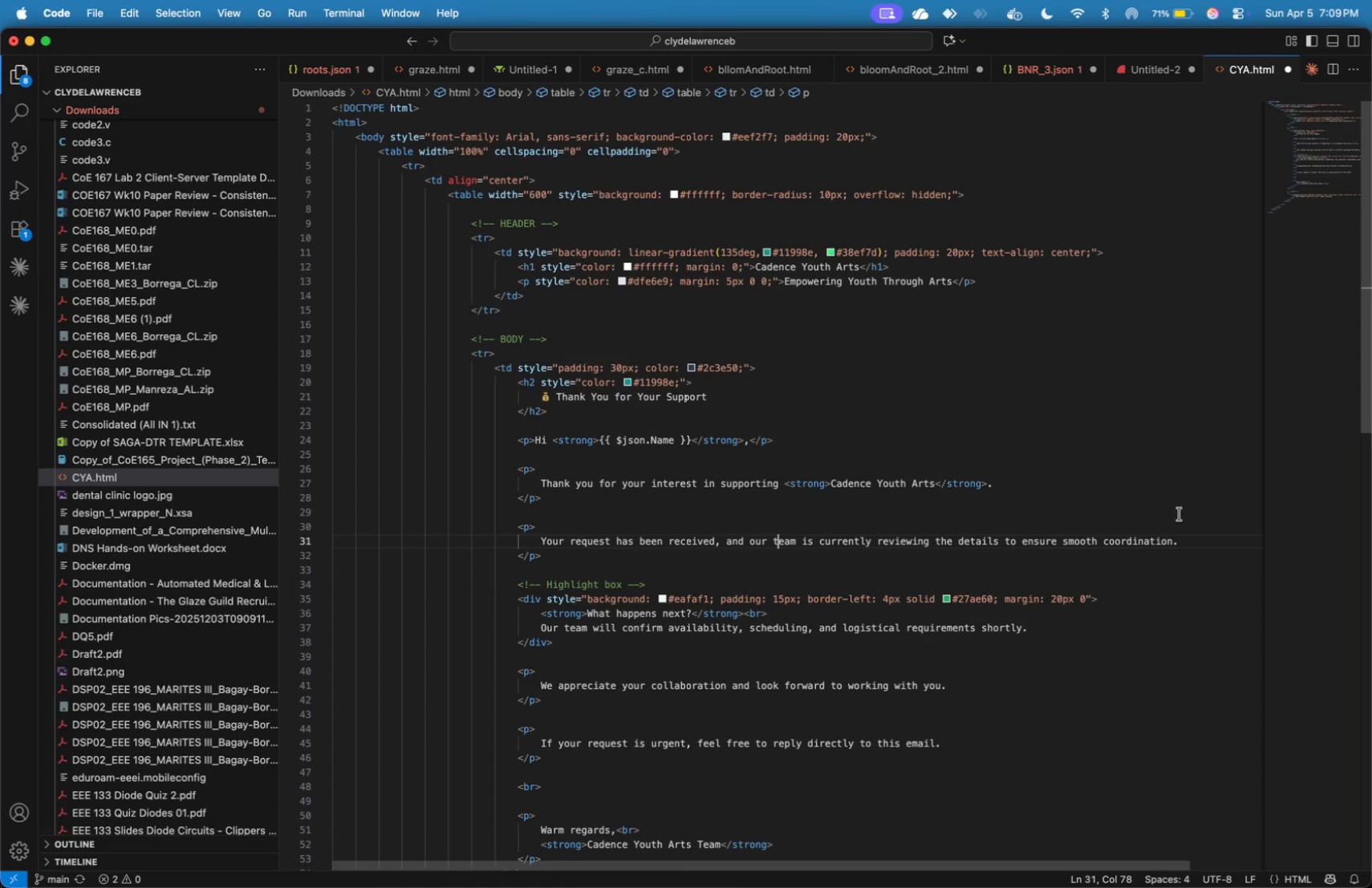 
left_click_drag(start_coordinate=[1187, 536], to_coordinate=[567, 540])
 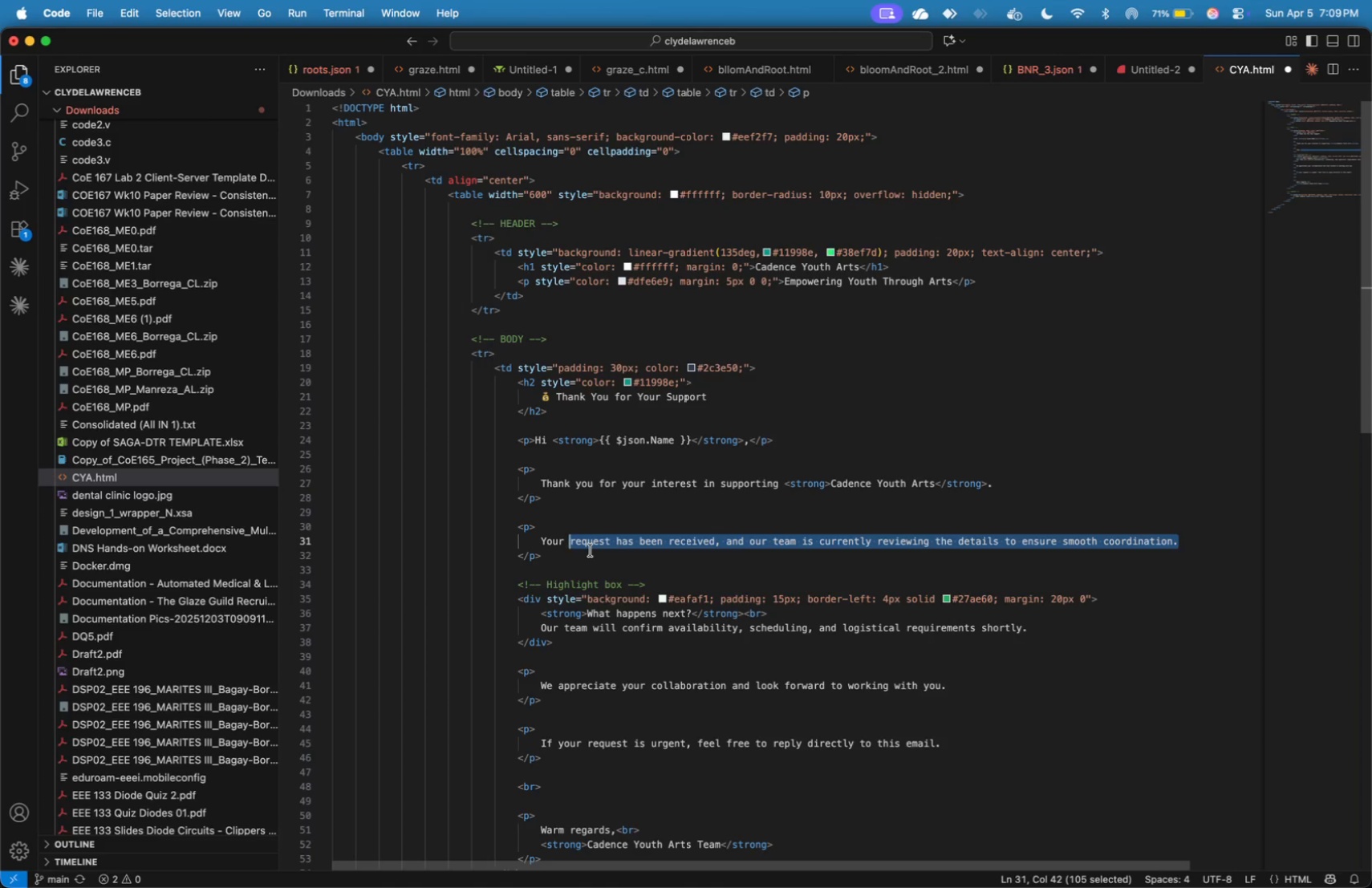 
type(willingness tp)
key(Backspace)
type(o contribute helps us continue )
 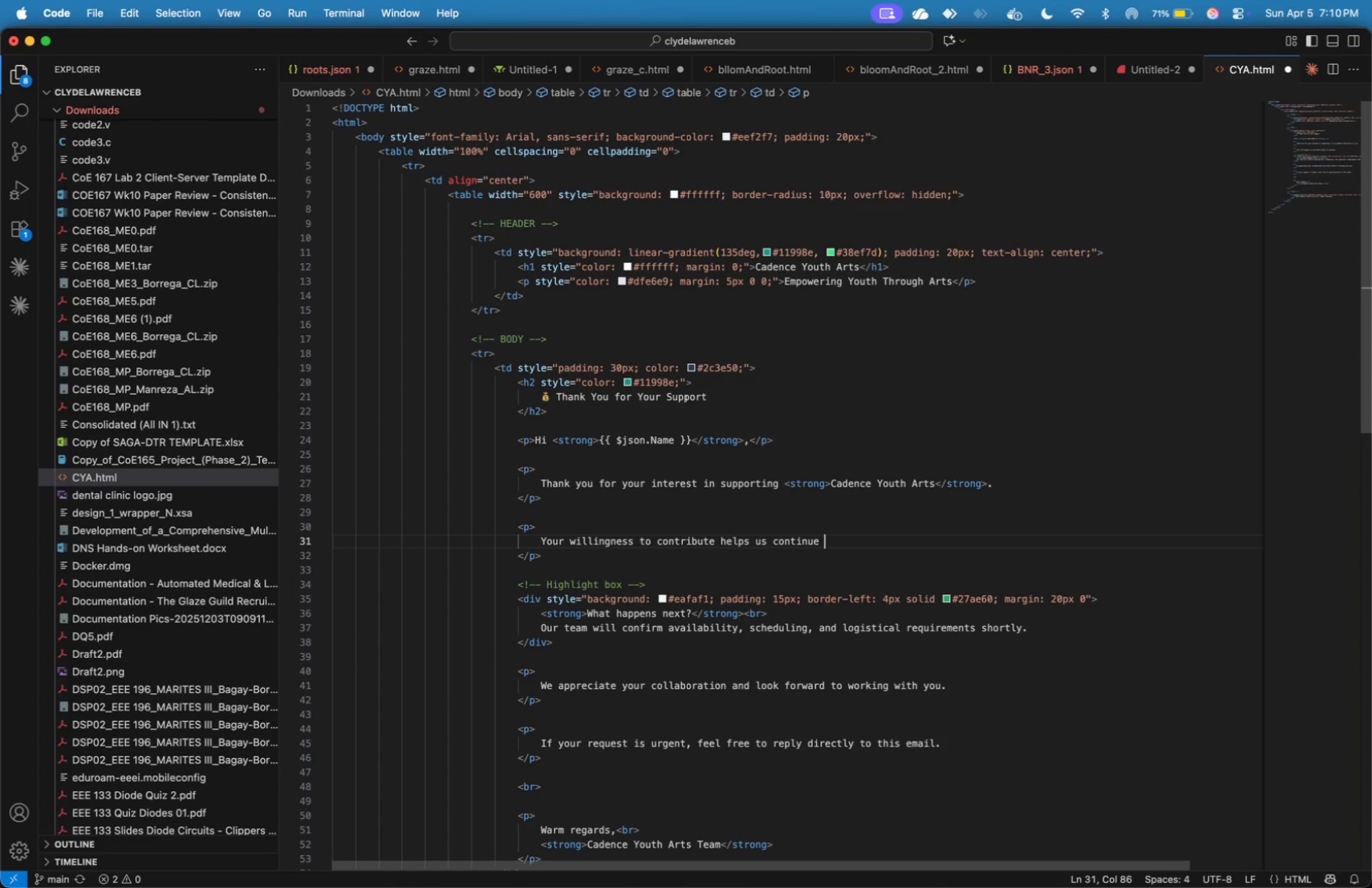 
type(proviid)
key(Backspace)
key(Backspace)
type(ding meaningful )
 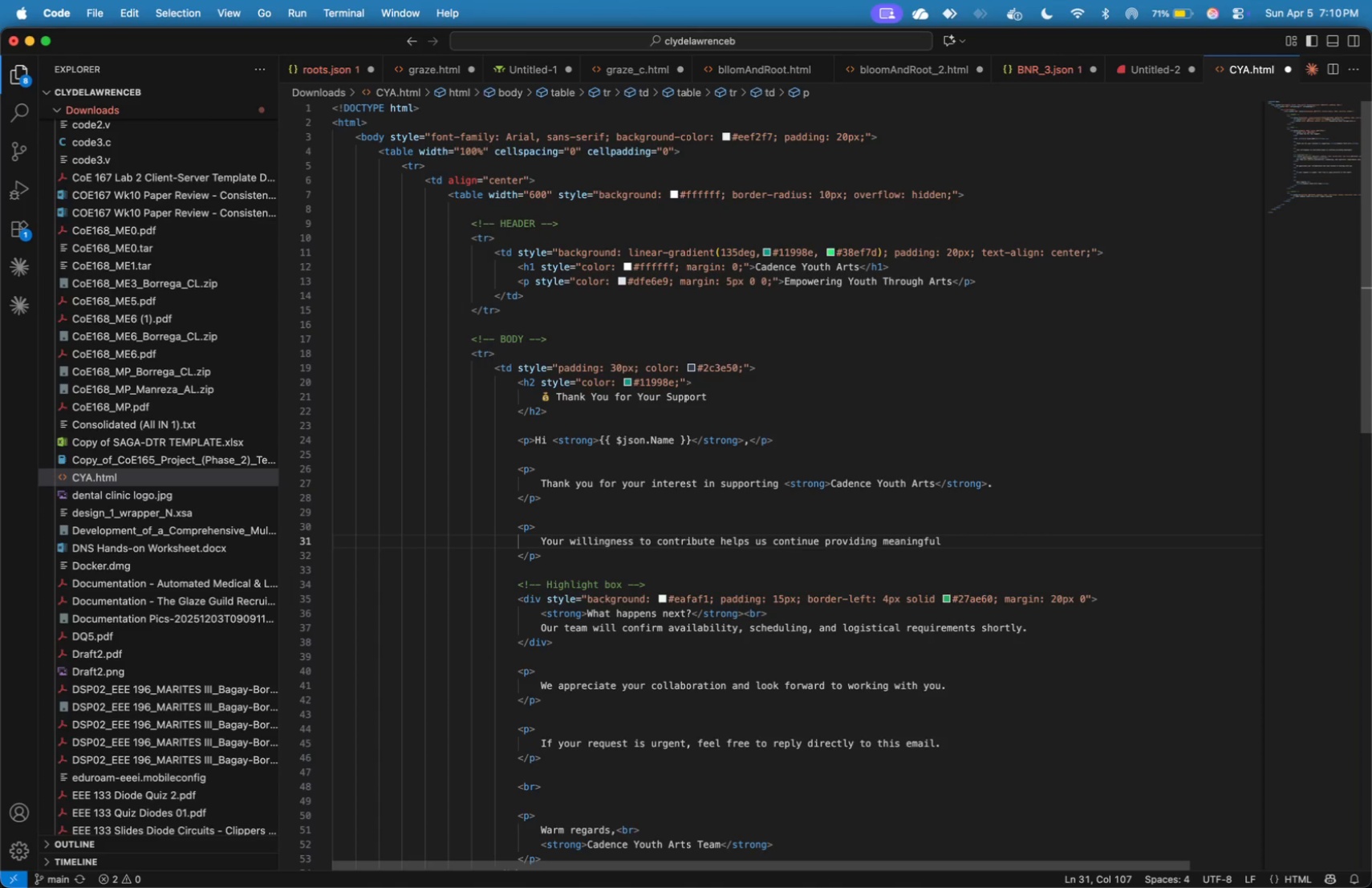 
type(opportunities in music)
 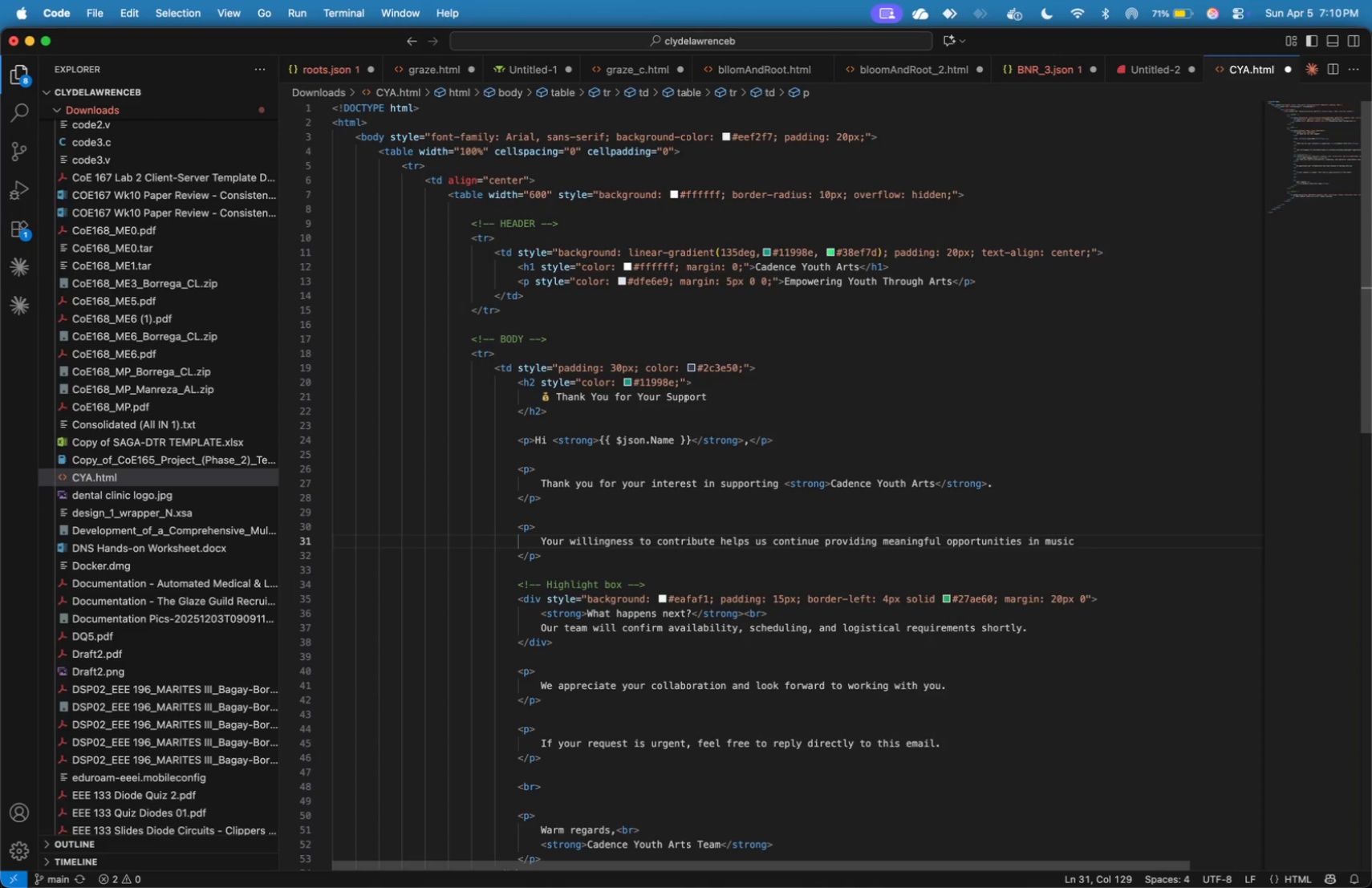 
key(Enter)
 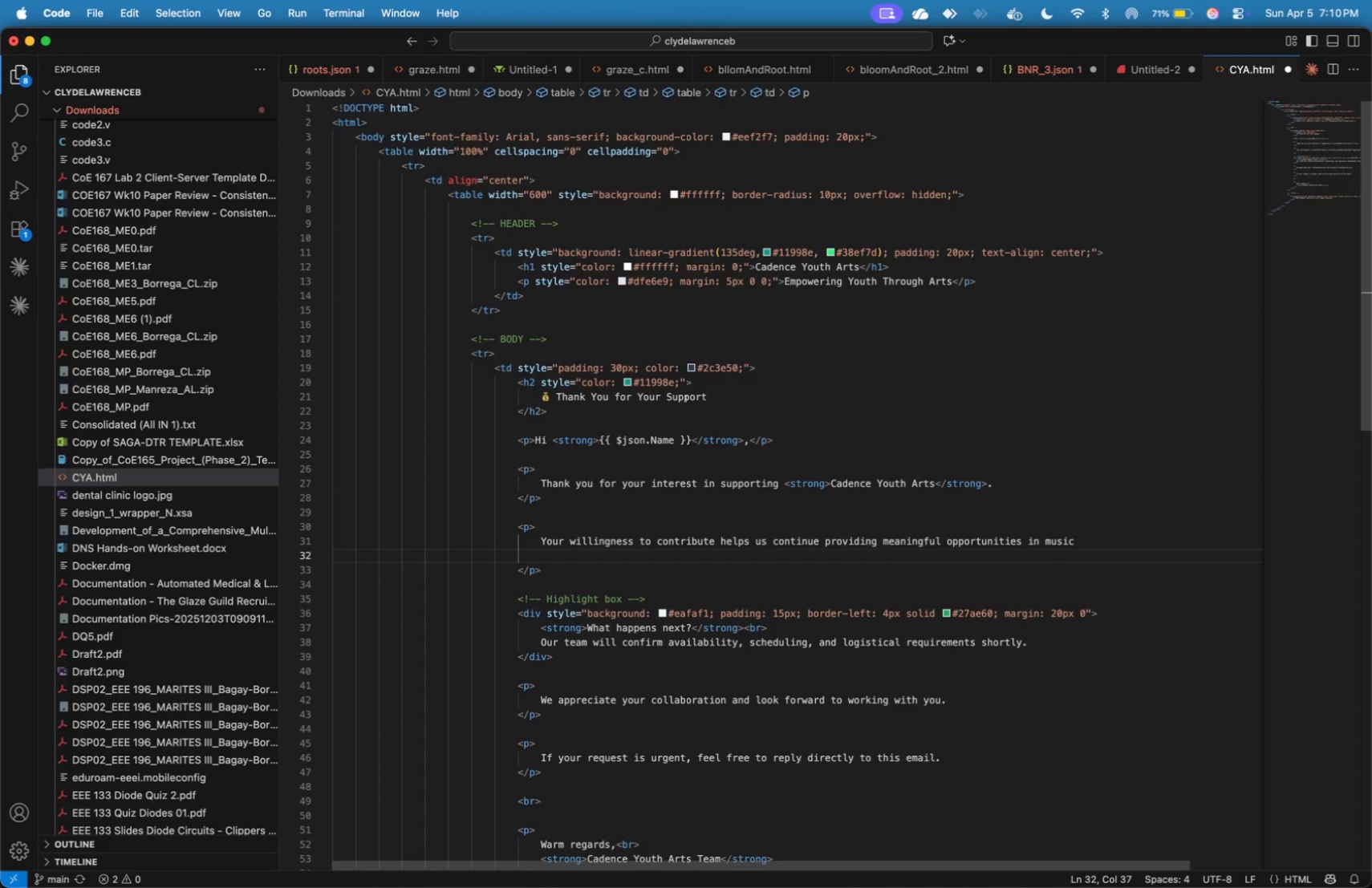 
type(and a)
key(Backspace)
type(dance for the underprivileged studne)
key(Backspace)
key(Backspace)
type(ents.)
 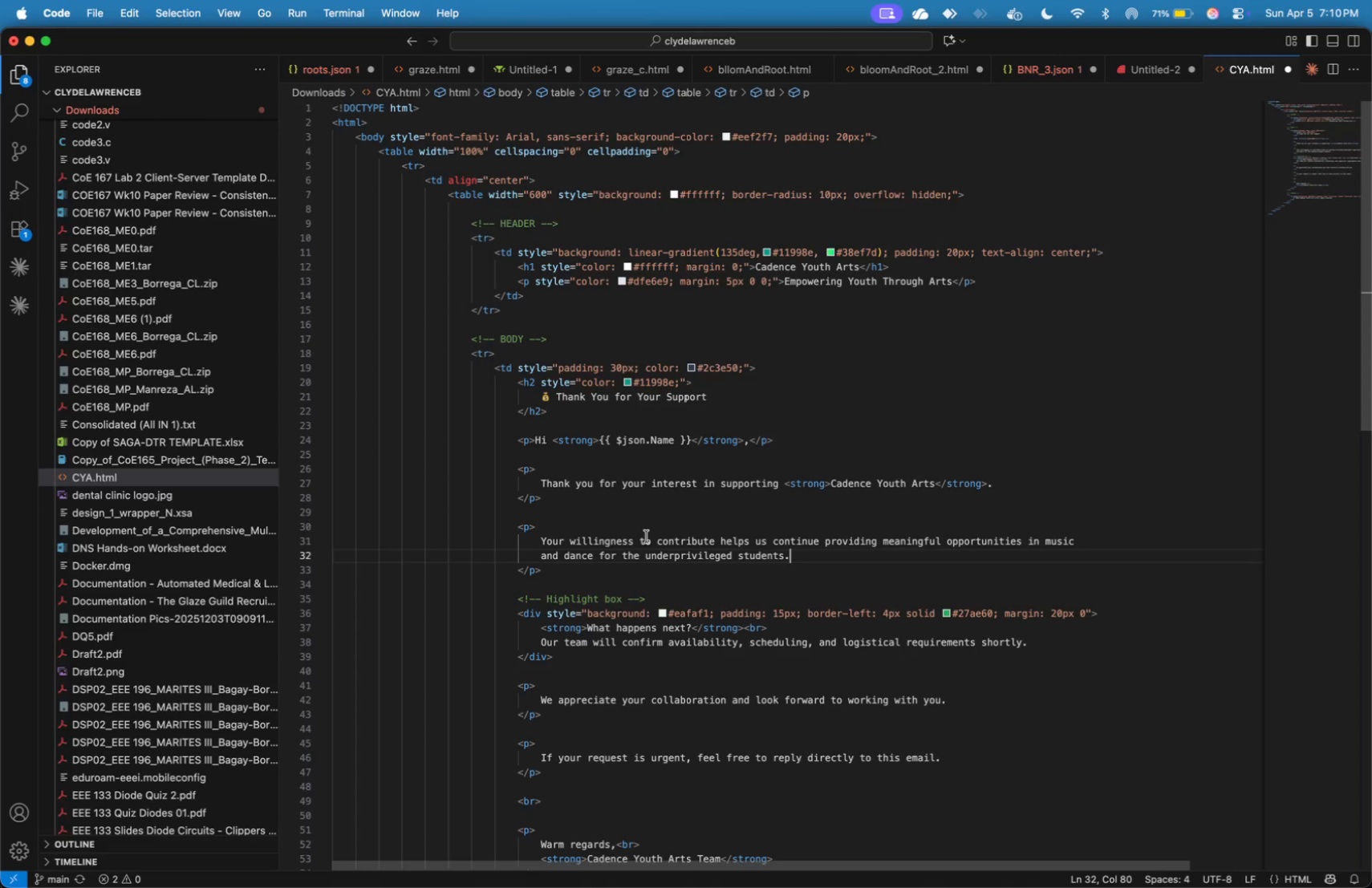 
wait(5.65)
 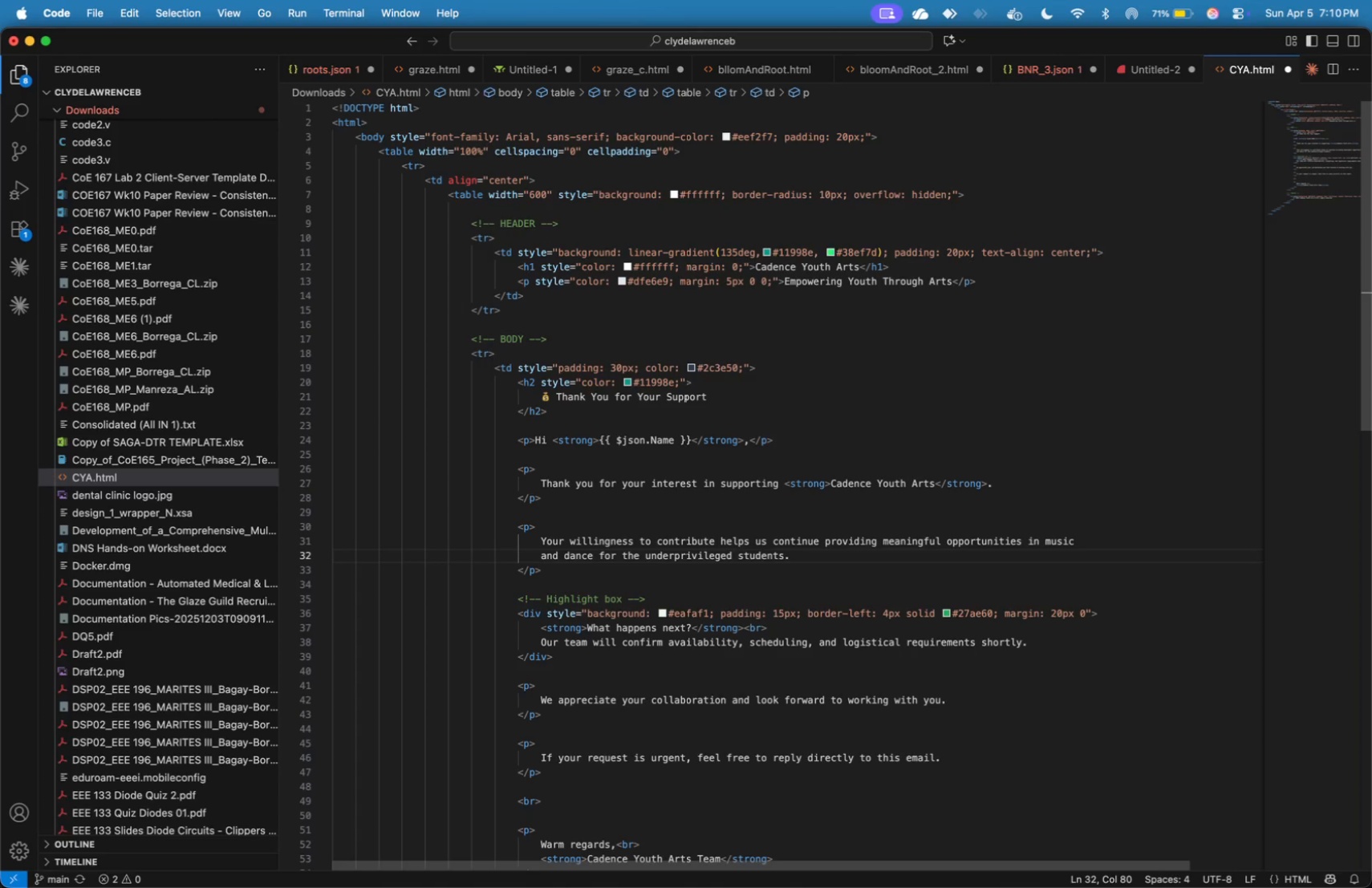 
key(Backspace)
 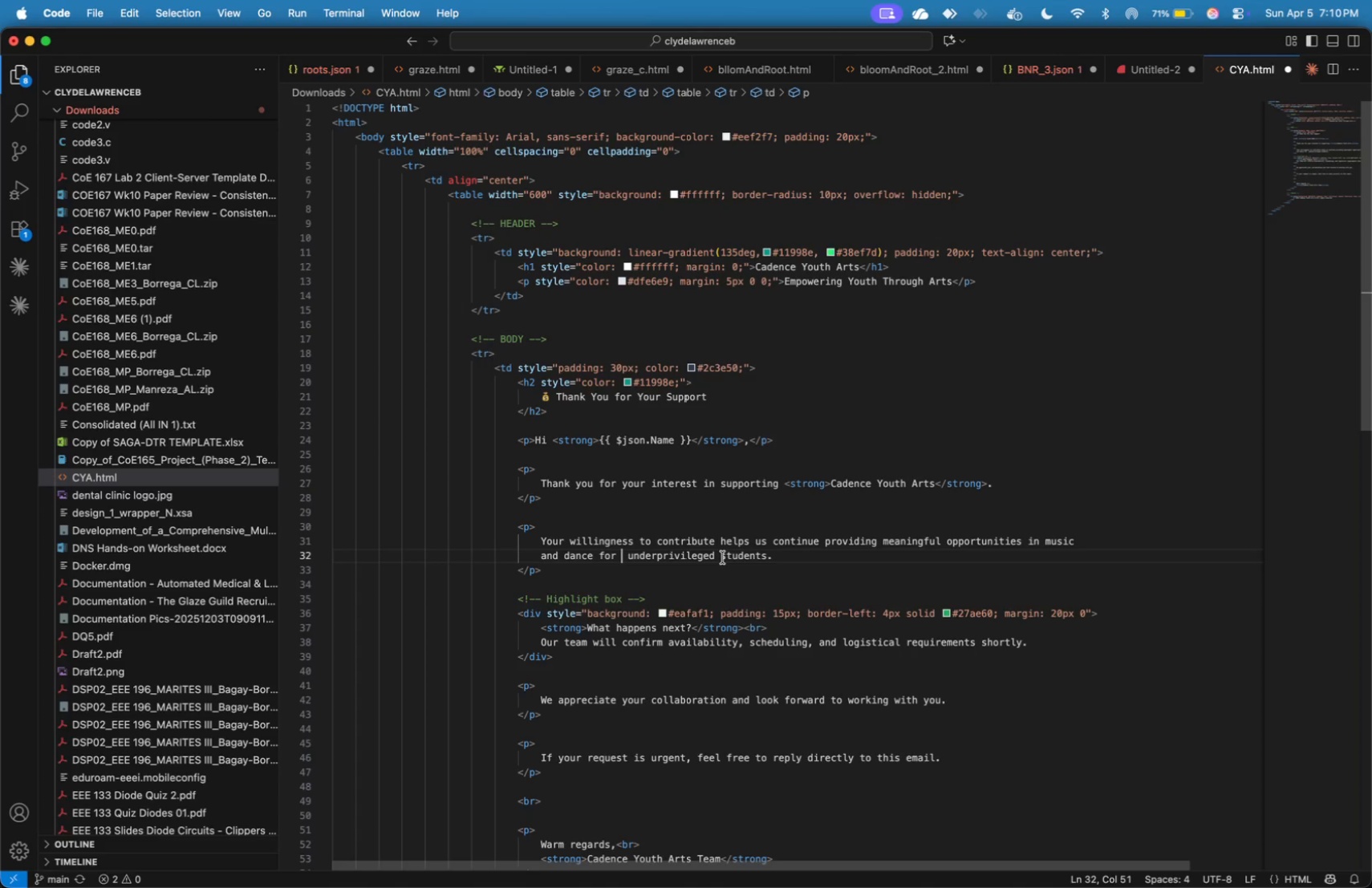 
key(Backspace)
 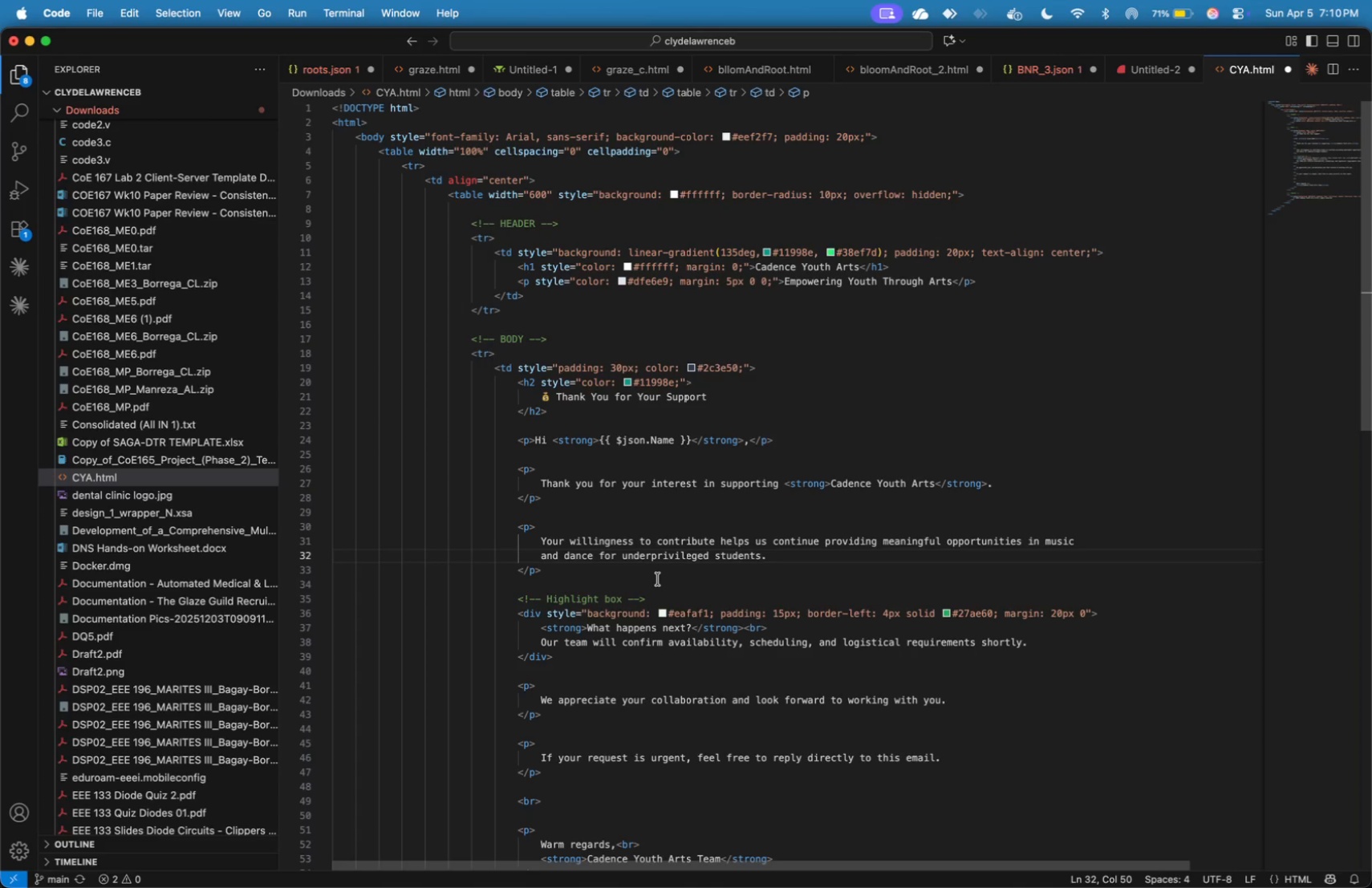 
wait(15.54)
 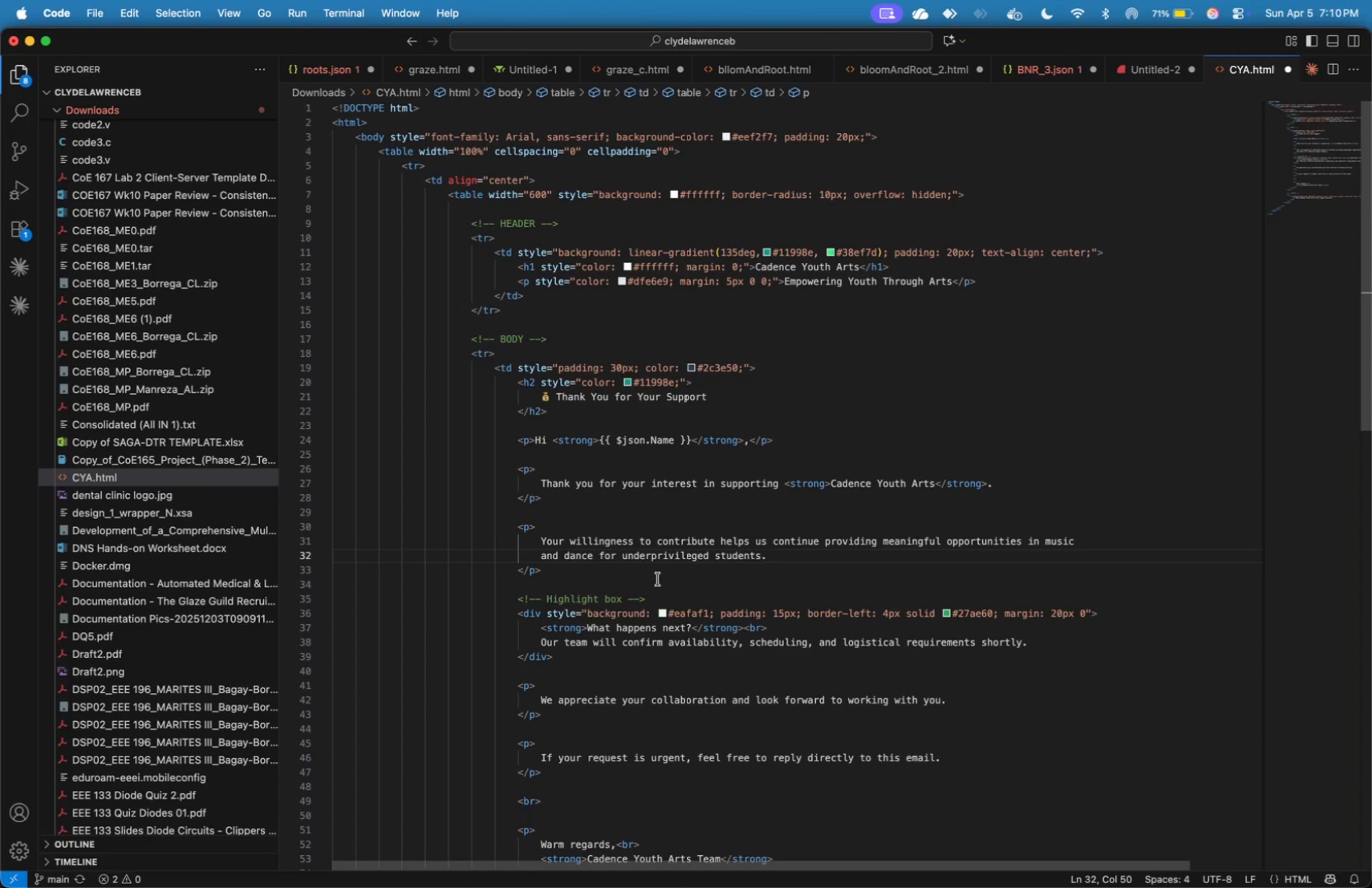 
left_click_drag(start_coordinate=[623, 641], to_coordinate=[1021, 647])
 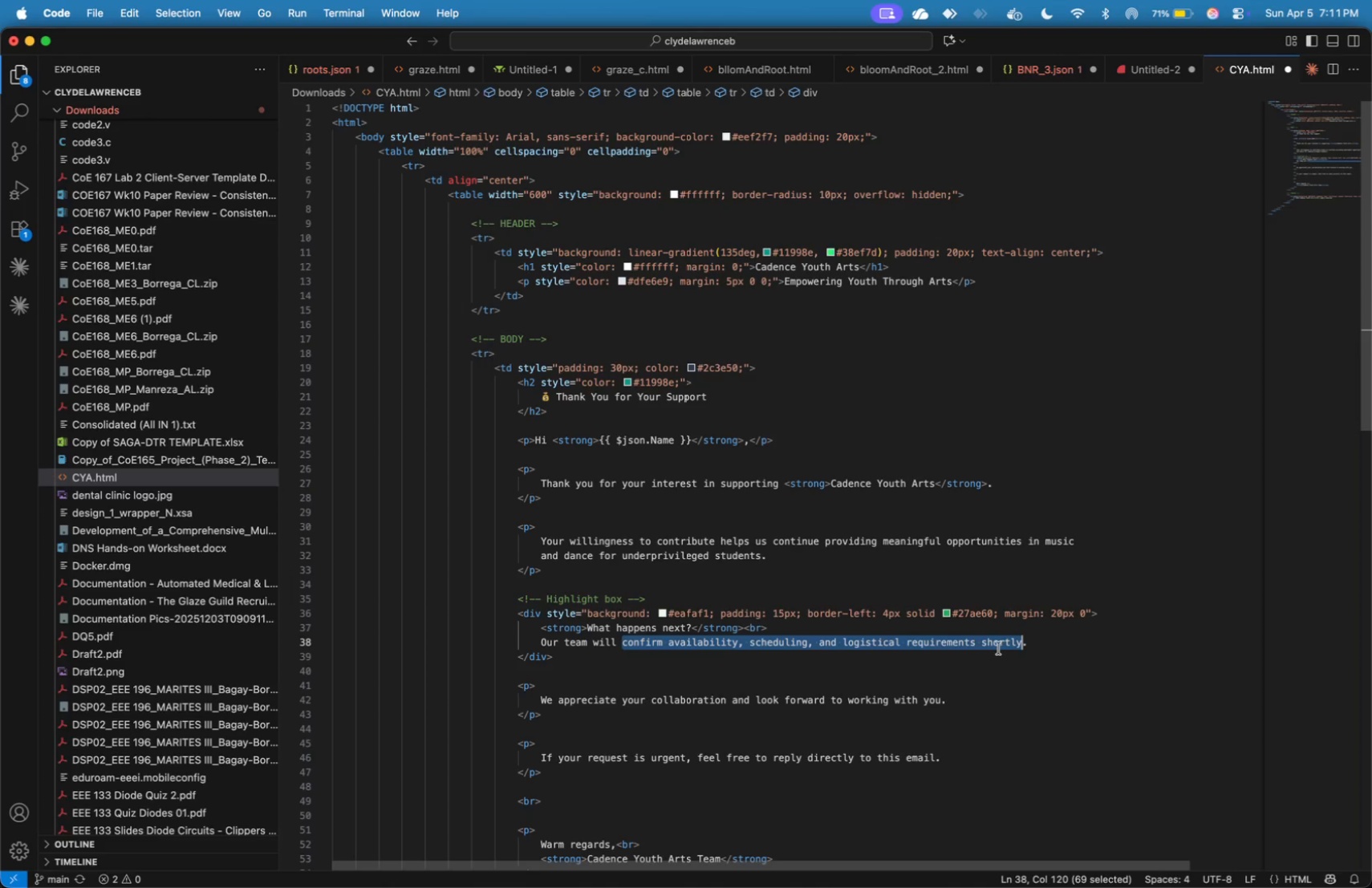 
left_click([988, 643])
 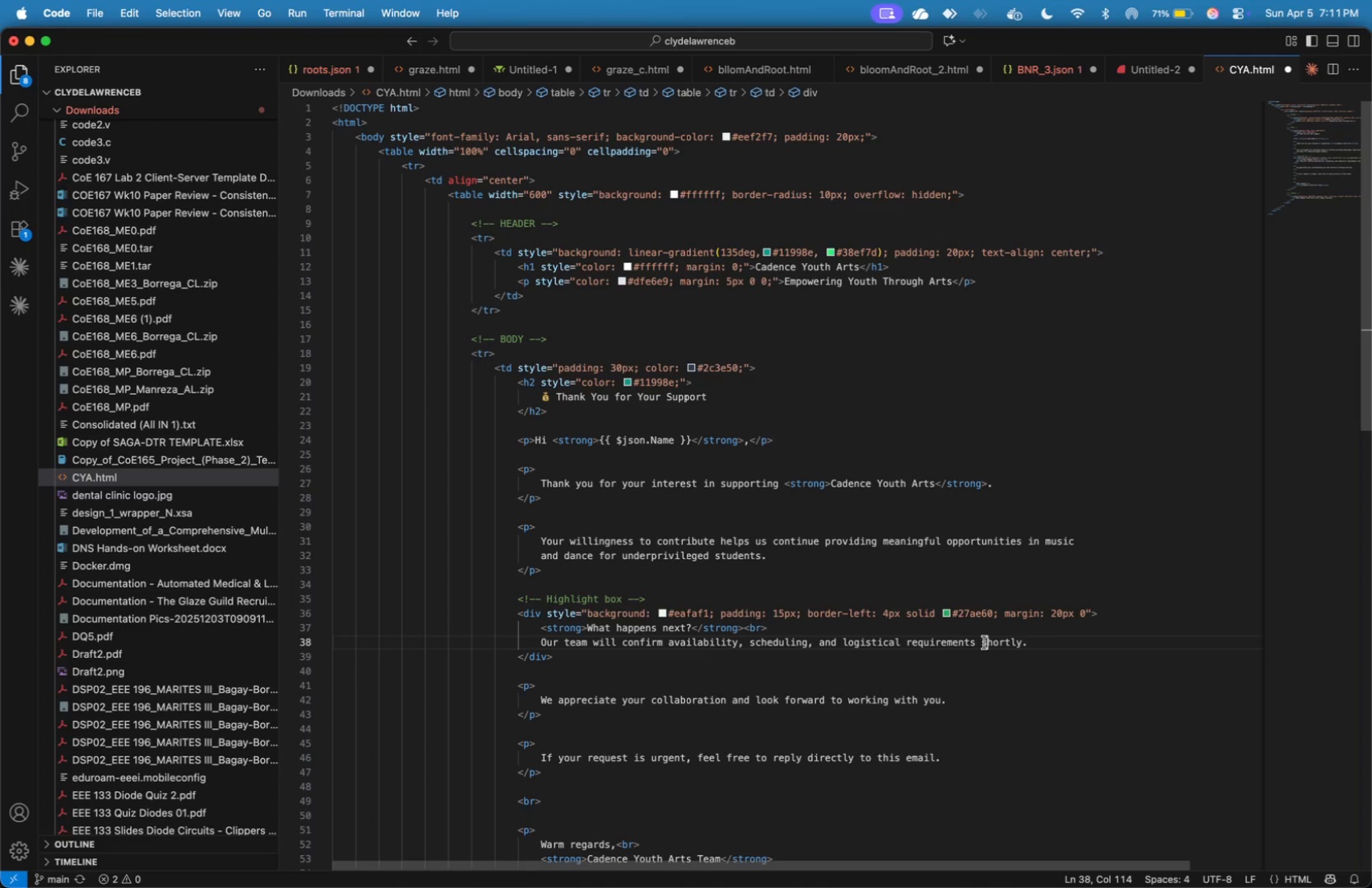 
left_click_drag(start_coordinate=[984, 642], to_coordinate=[622, 646])
 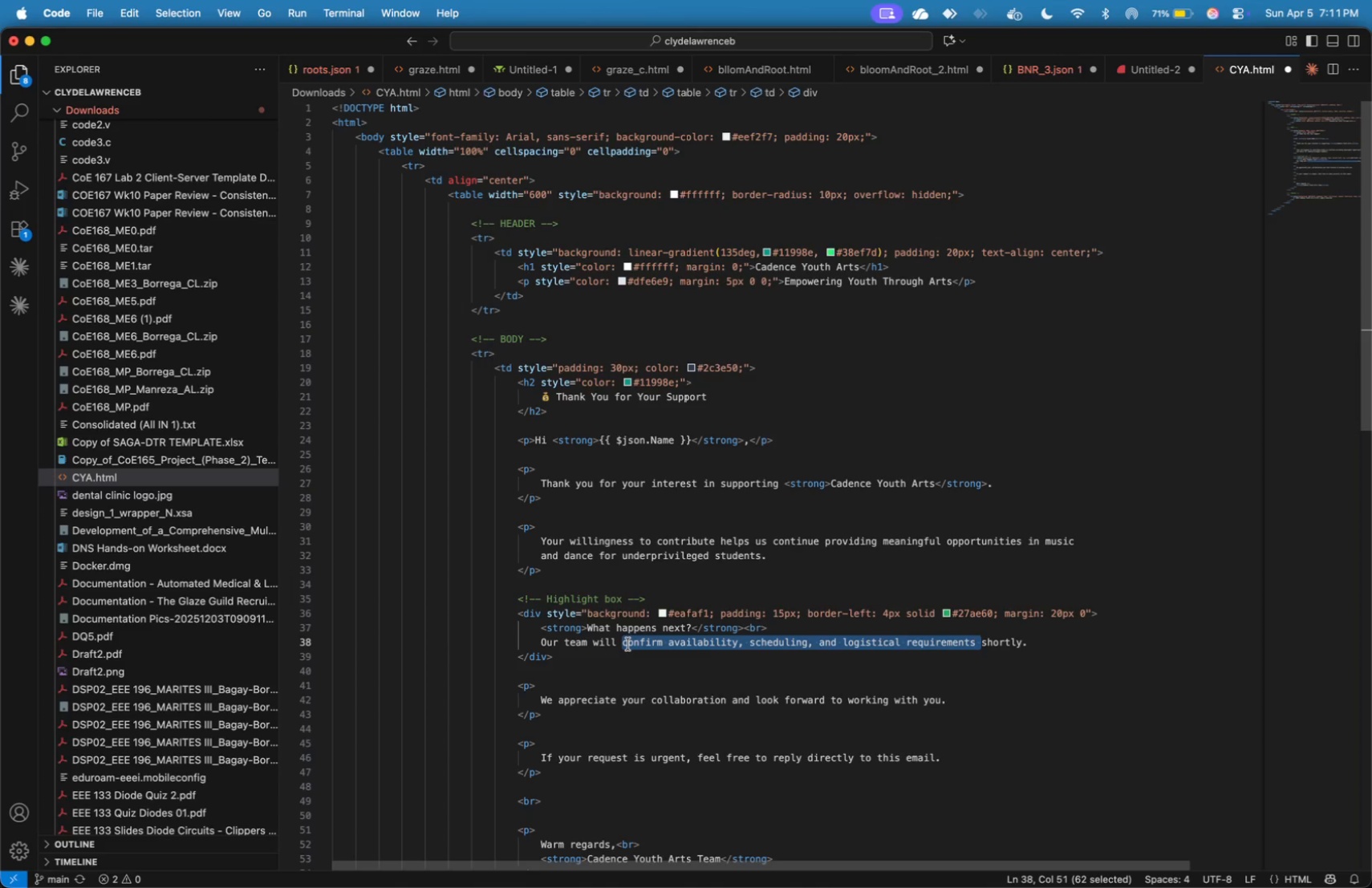 
type(reach out)
 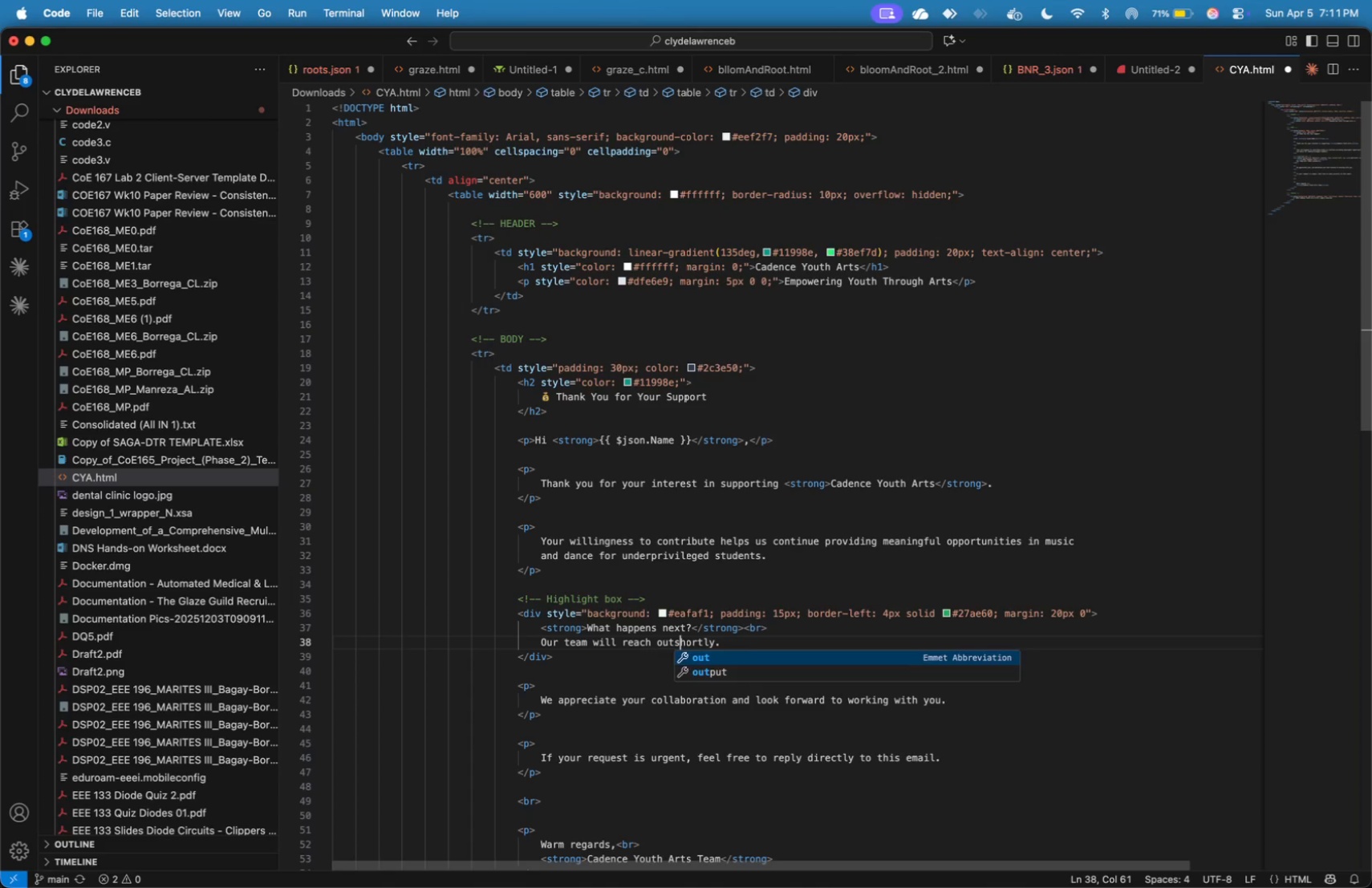 
key(ArrowRight)
 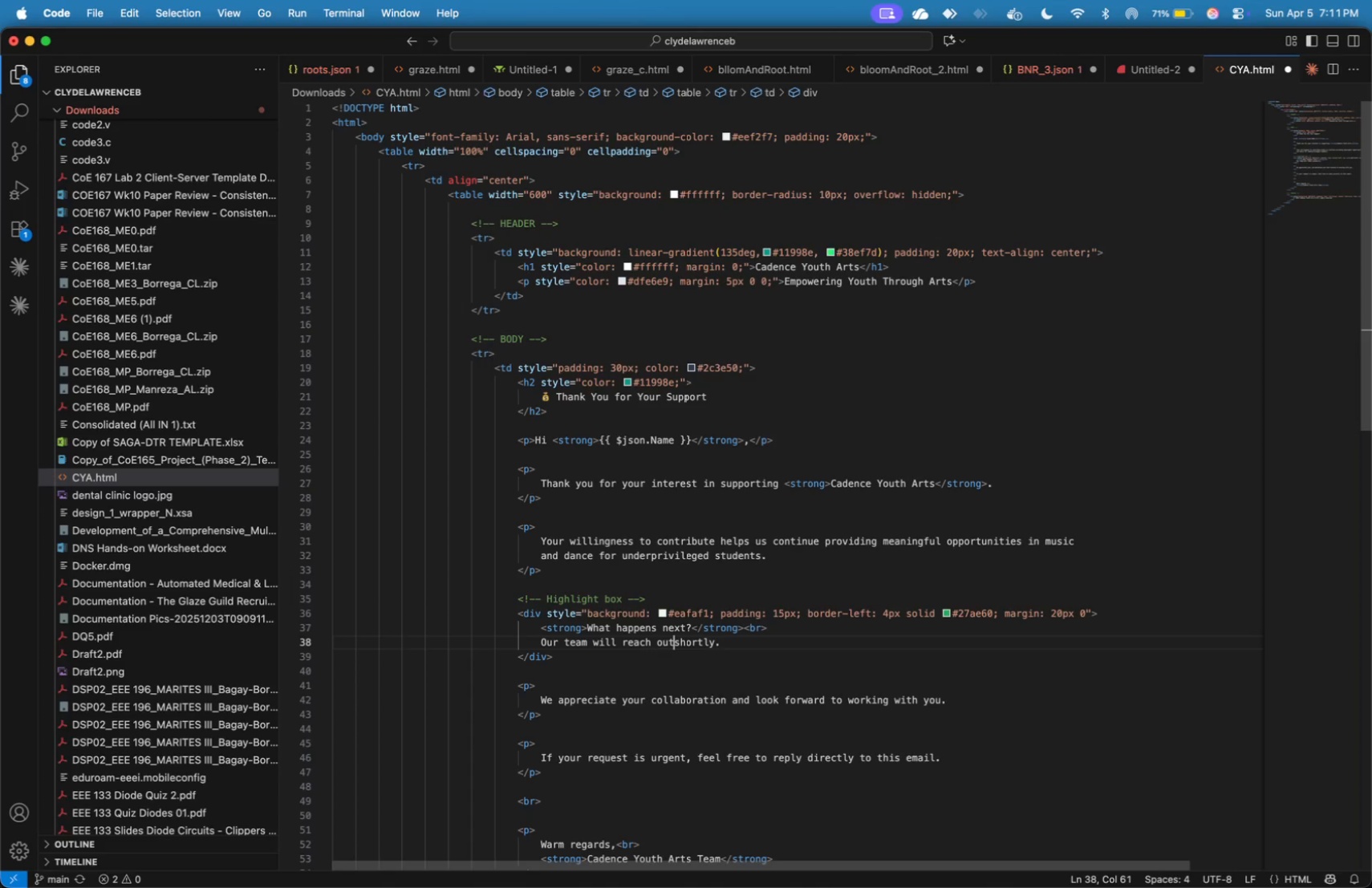 
key(ArrowLeft)
 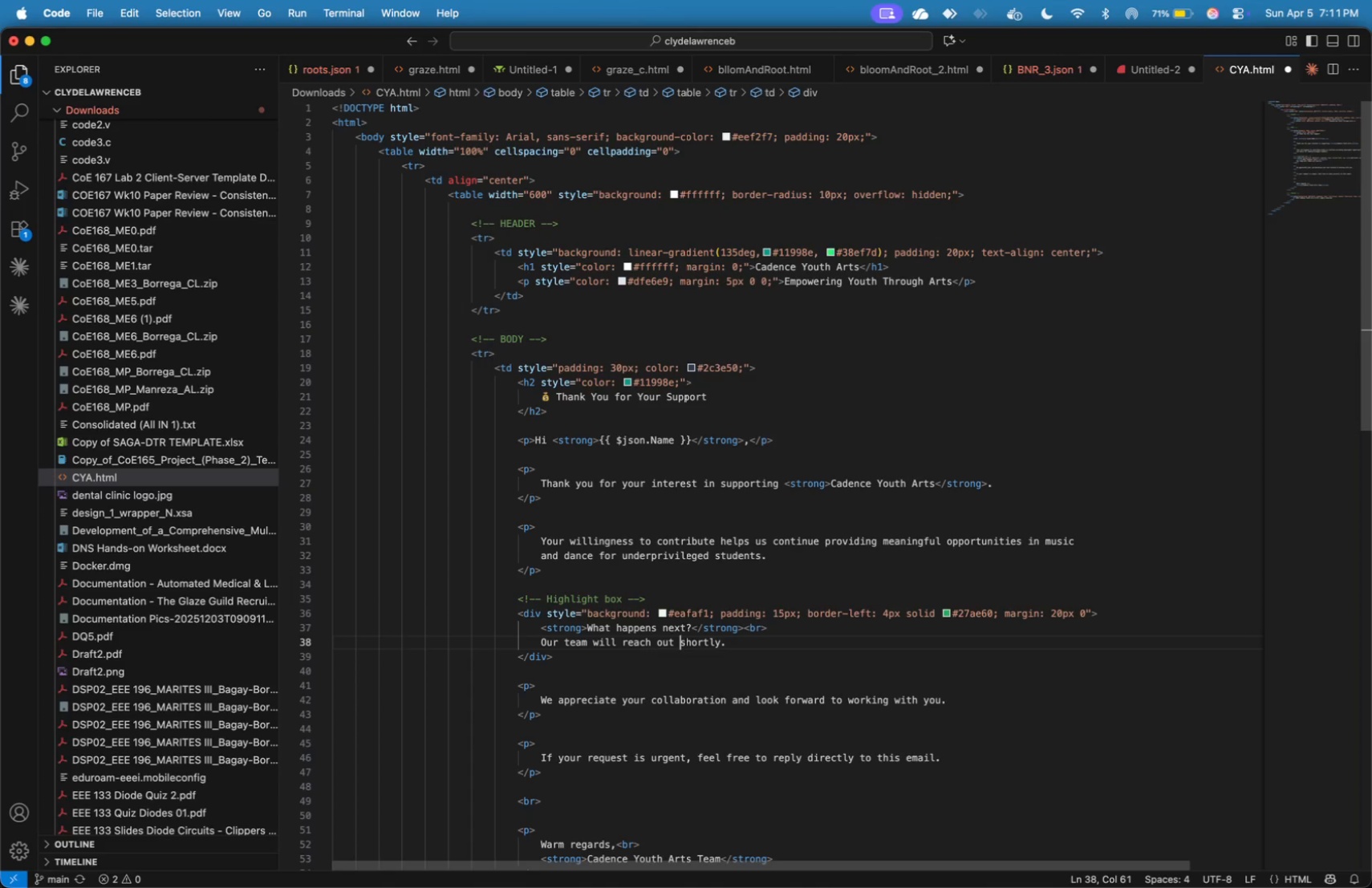 
key(Space)
 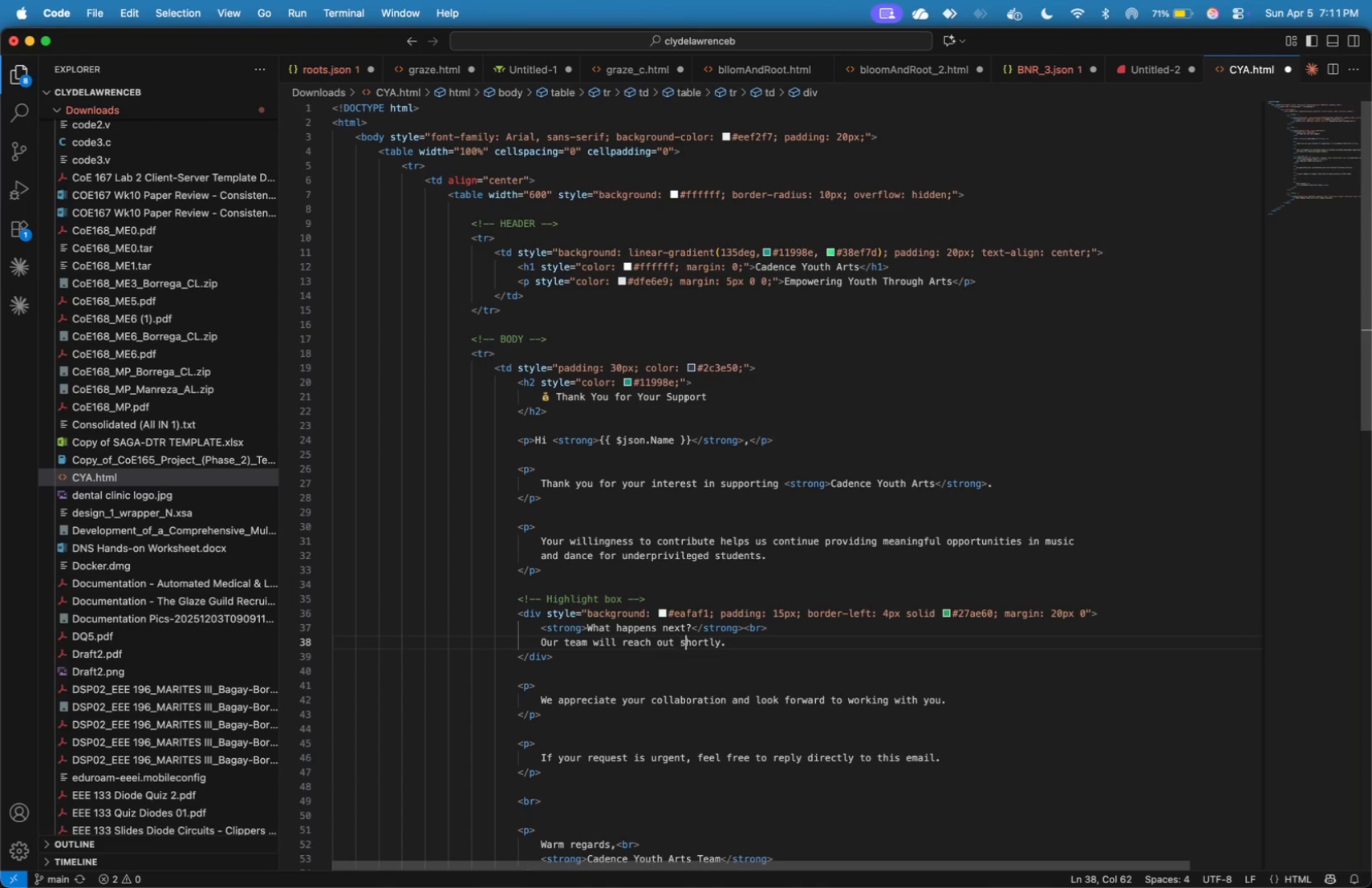 
hold_key(key=ArrowRight, duration=0.92)
 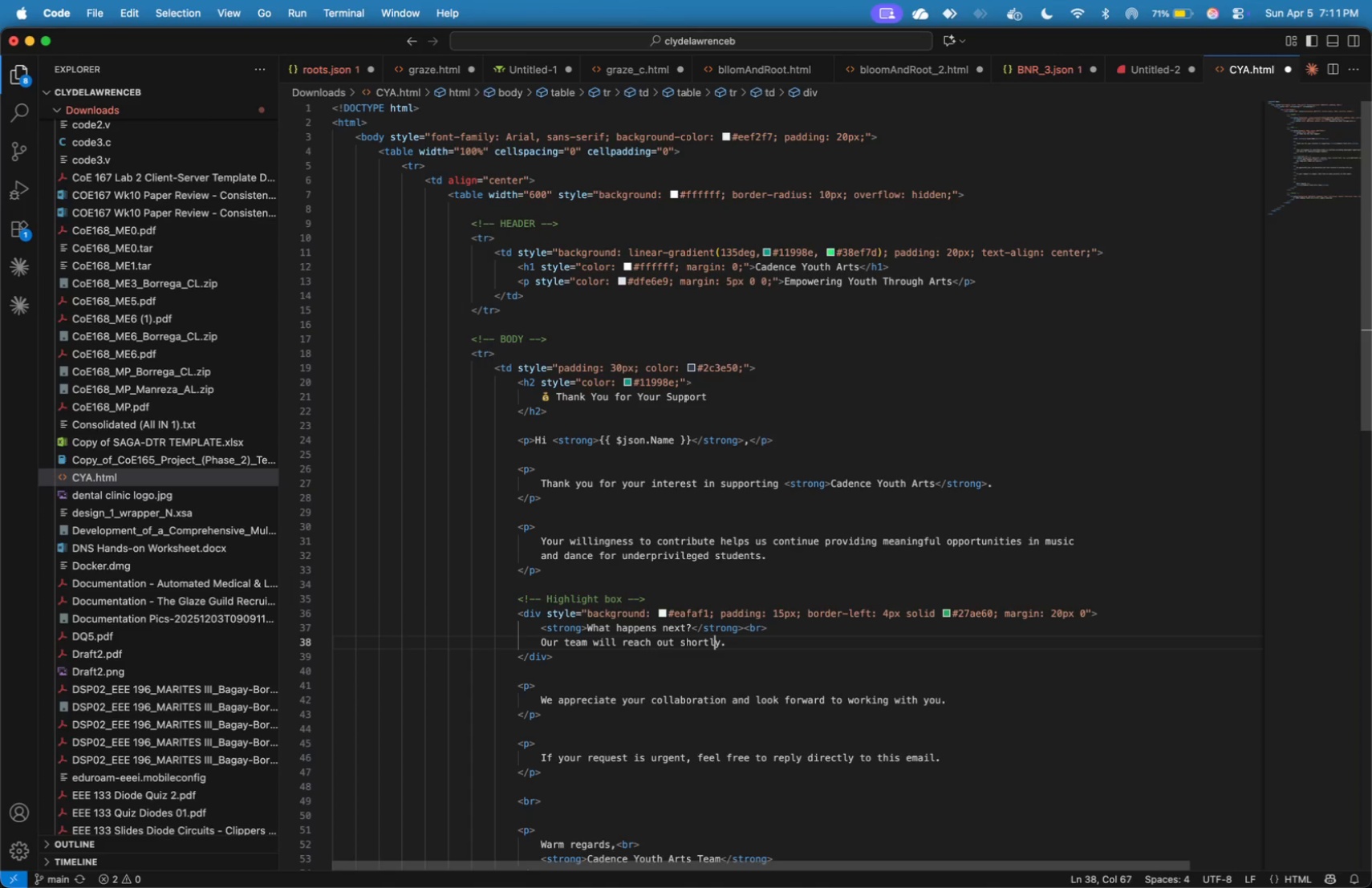 
key(ArrowRight)
 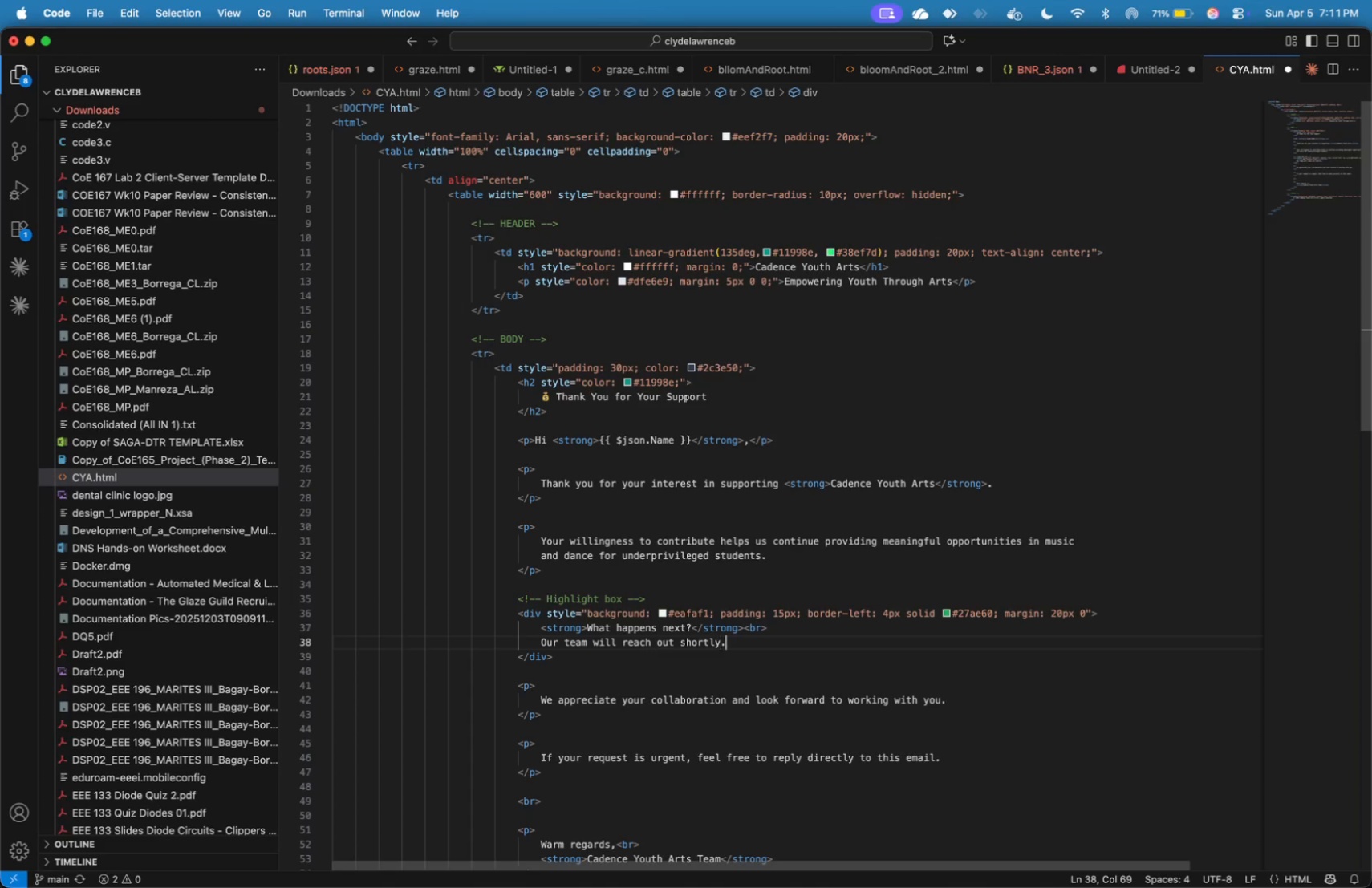 
key(ArrowRight)
 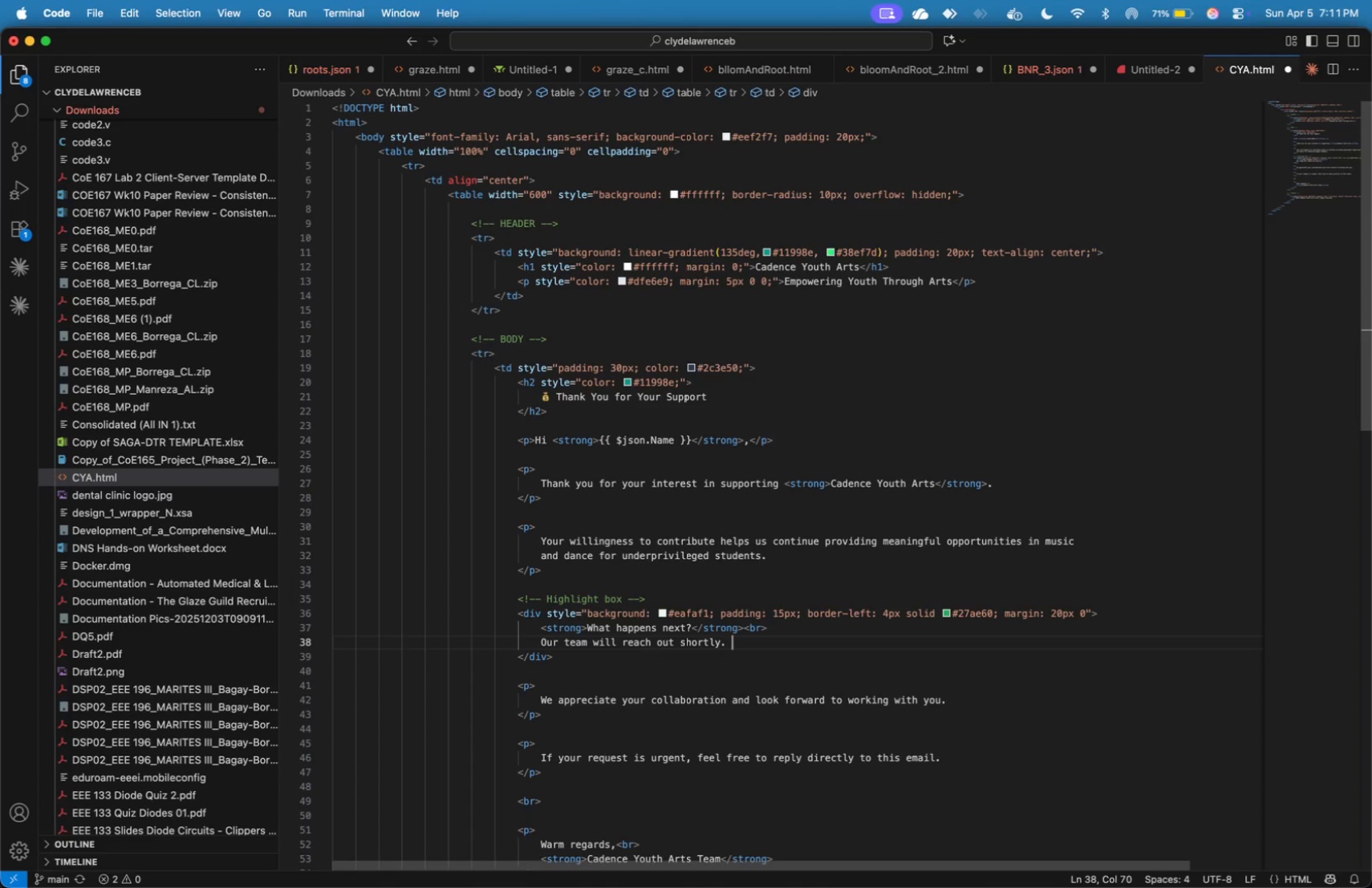 
type( )
key(Backspace)
key(Backspace)
type( to discuss how you can support our po)
key(Backspace)
type(rograms.)
 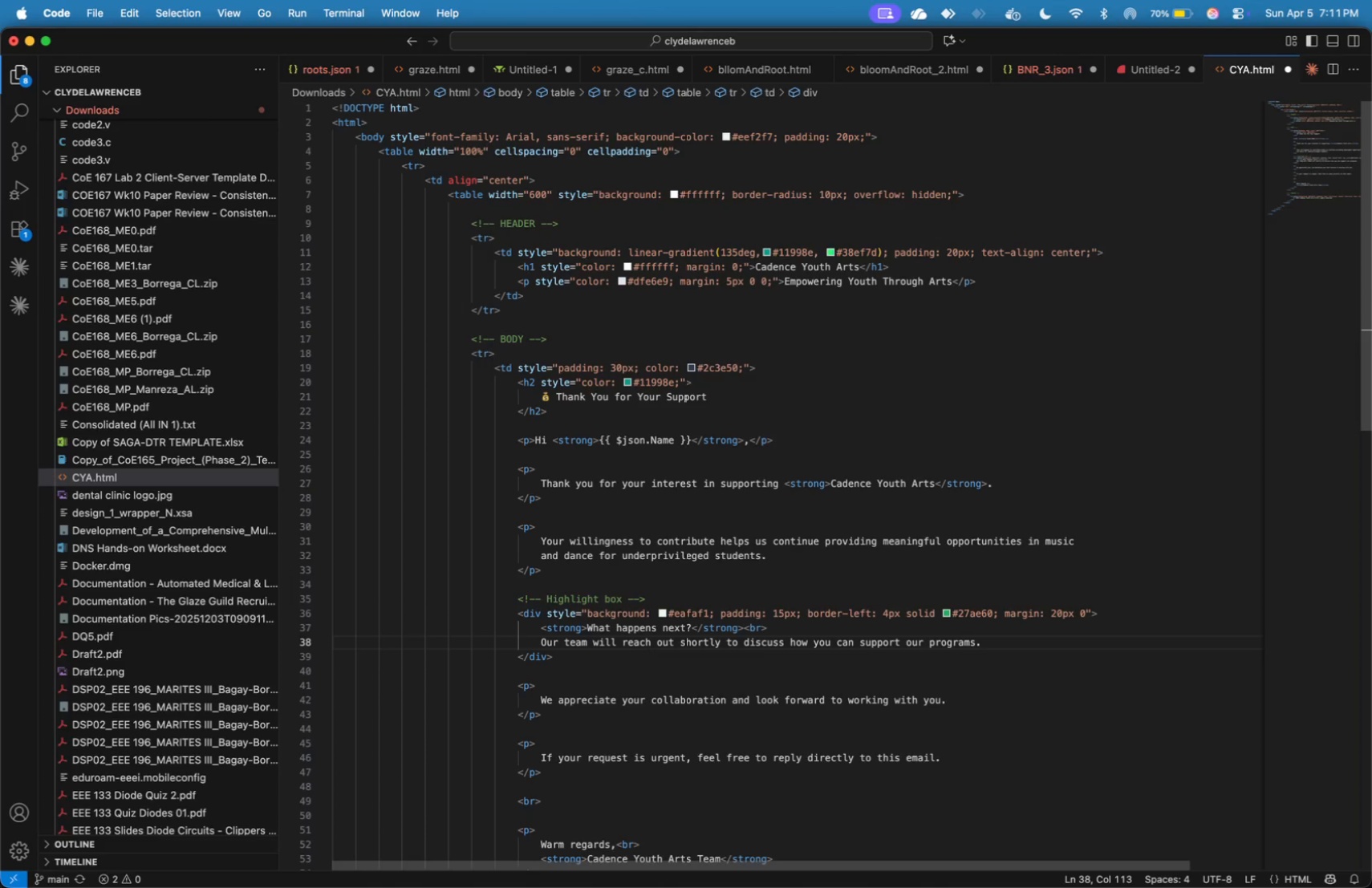 
wait(11.8)
 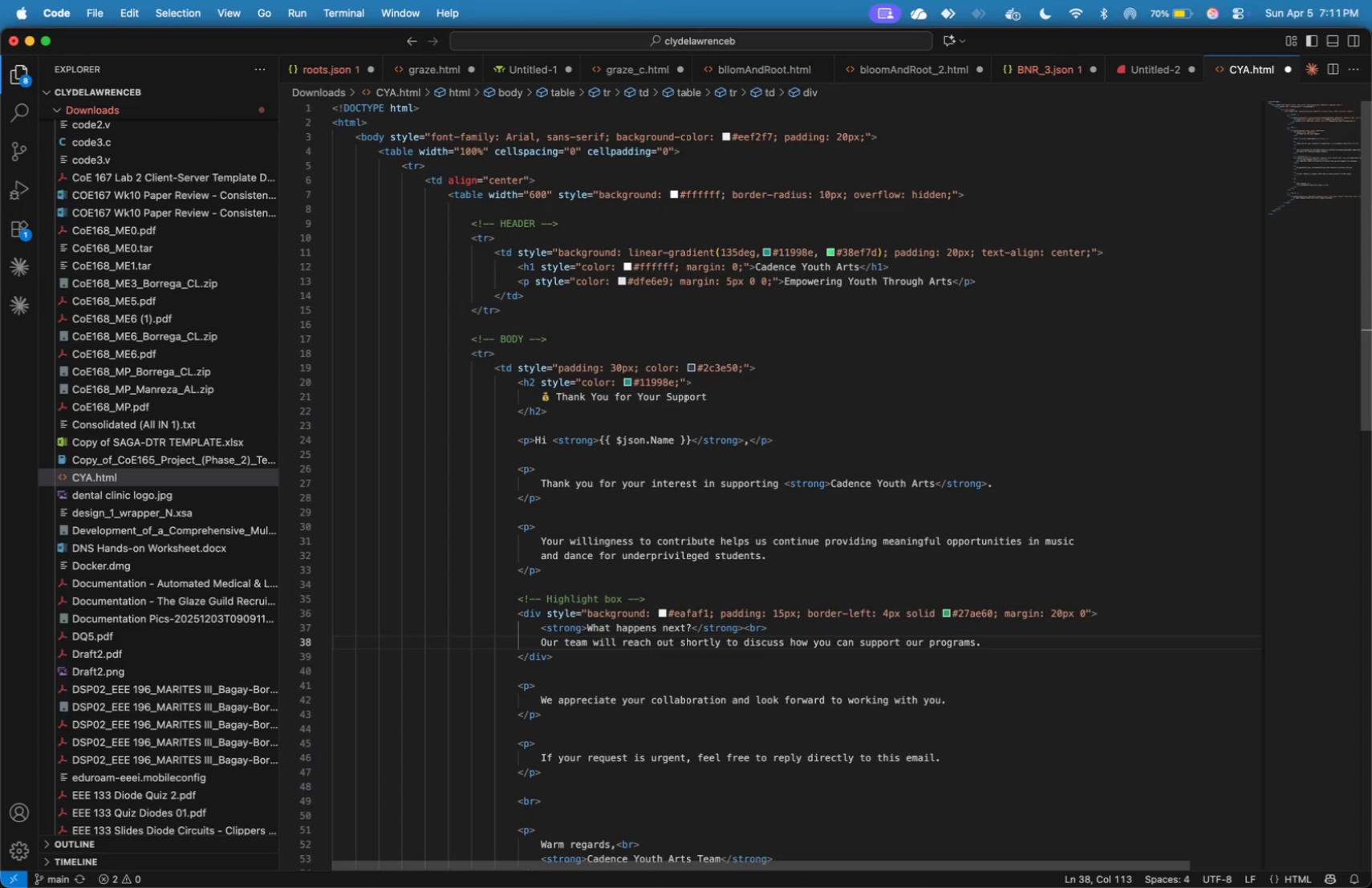 
key(ArrowLeft)
 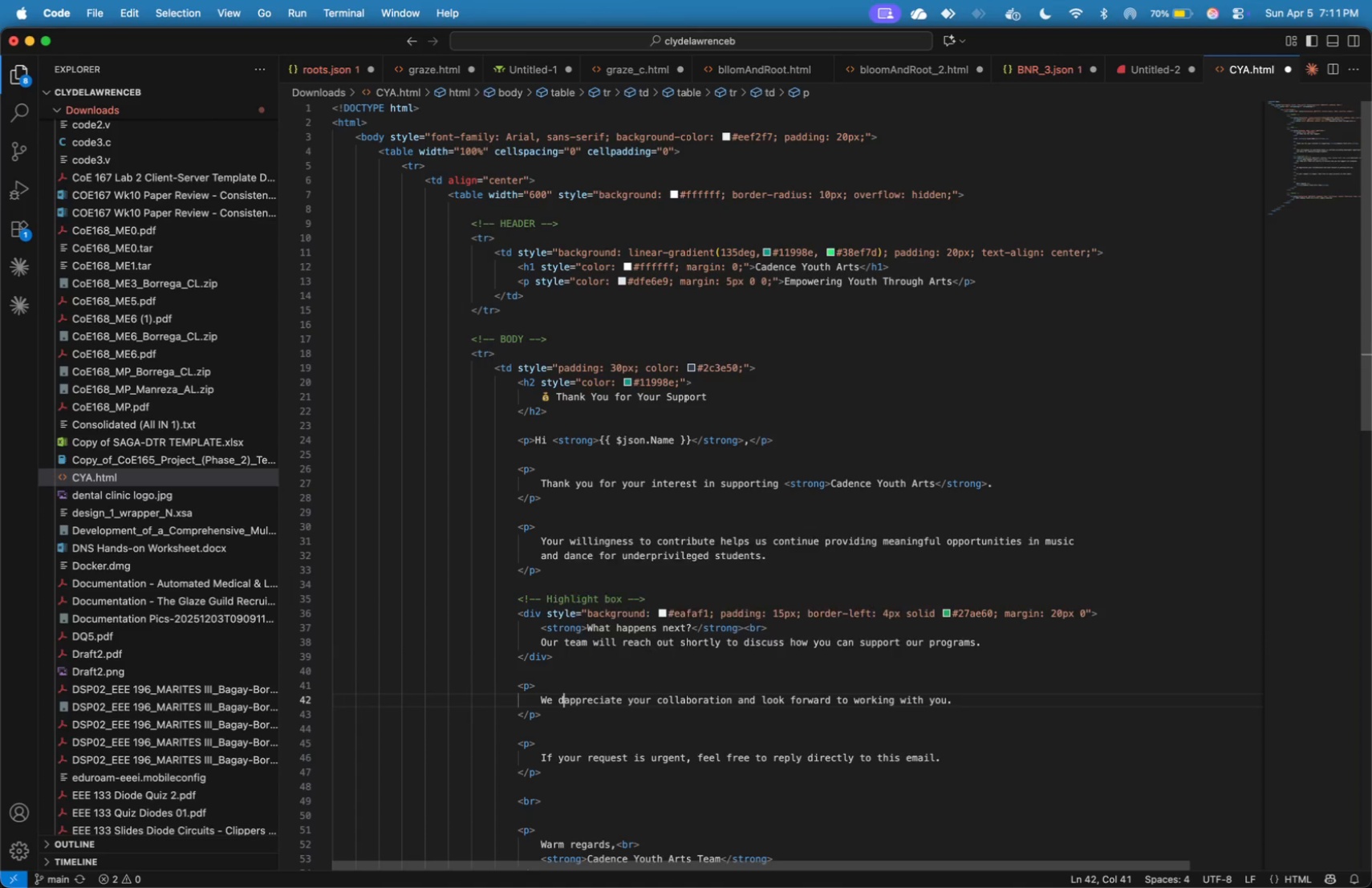 
type(deeply )
 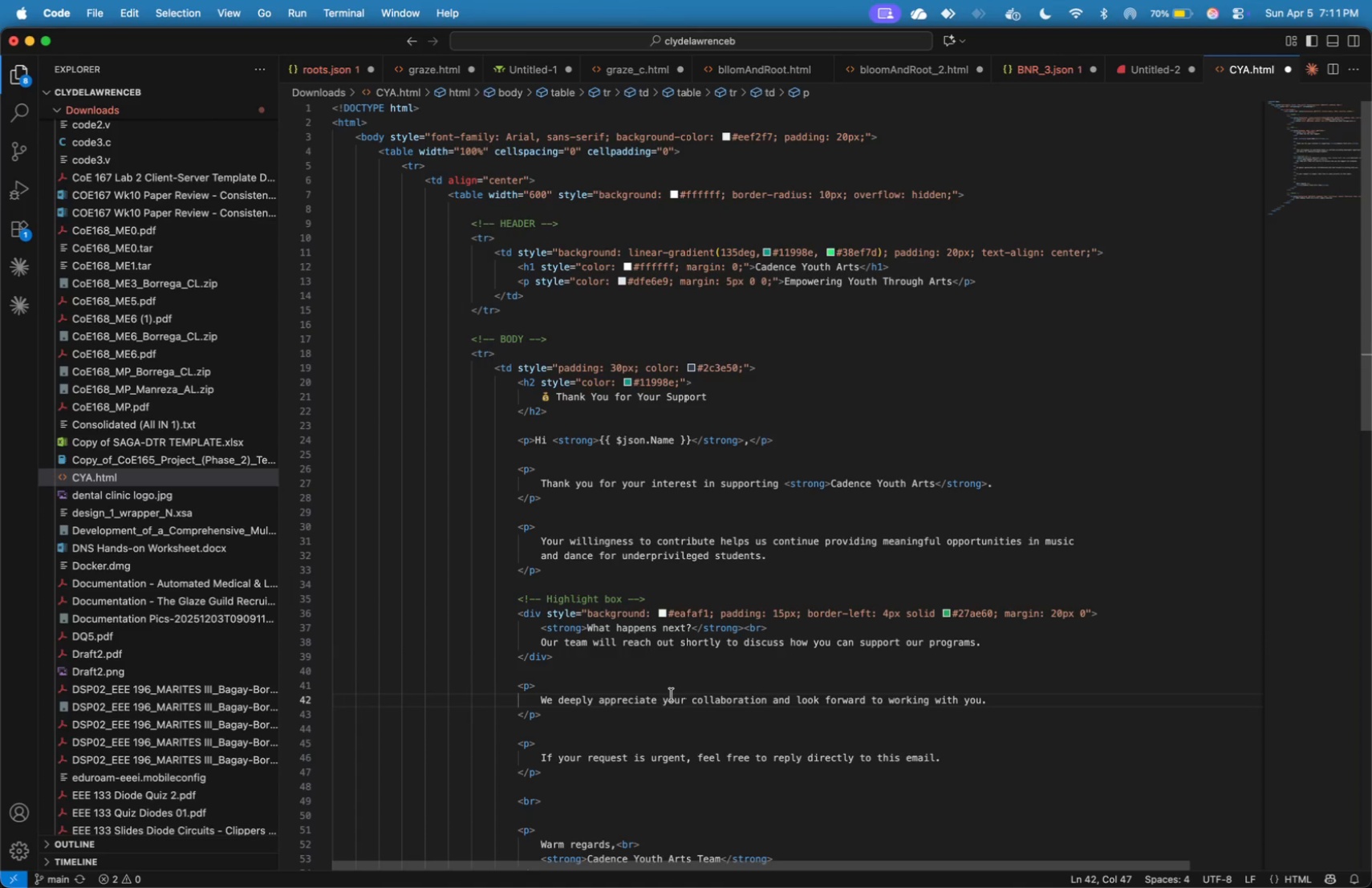 
left_click_drag(start_coordinate=[696, 704], to_coordinate=[992, 702])
 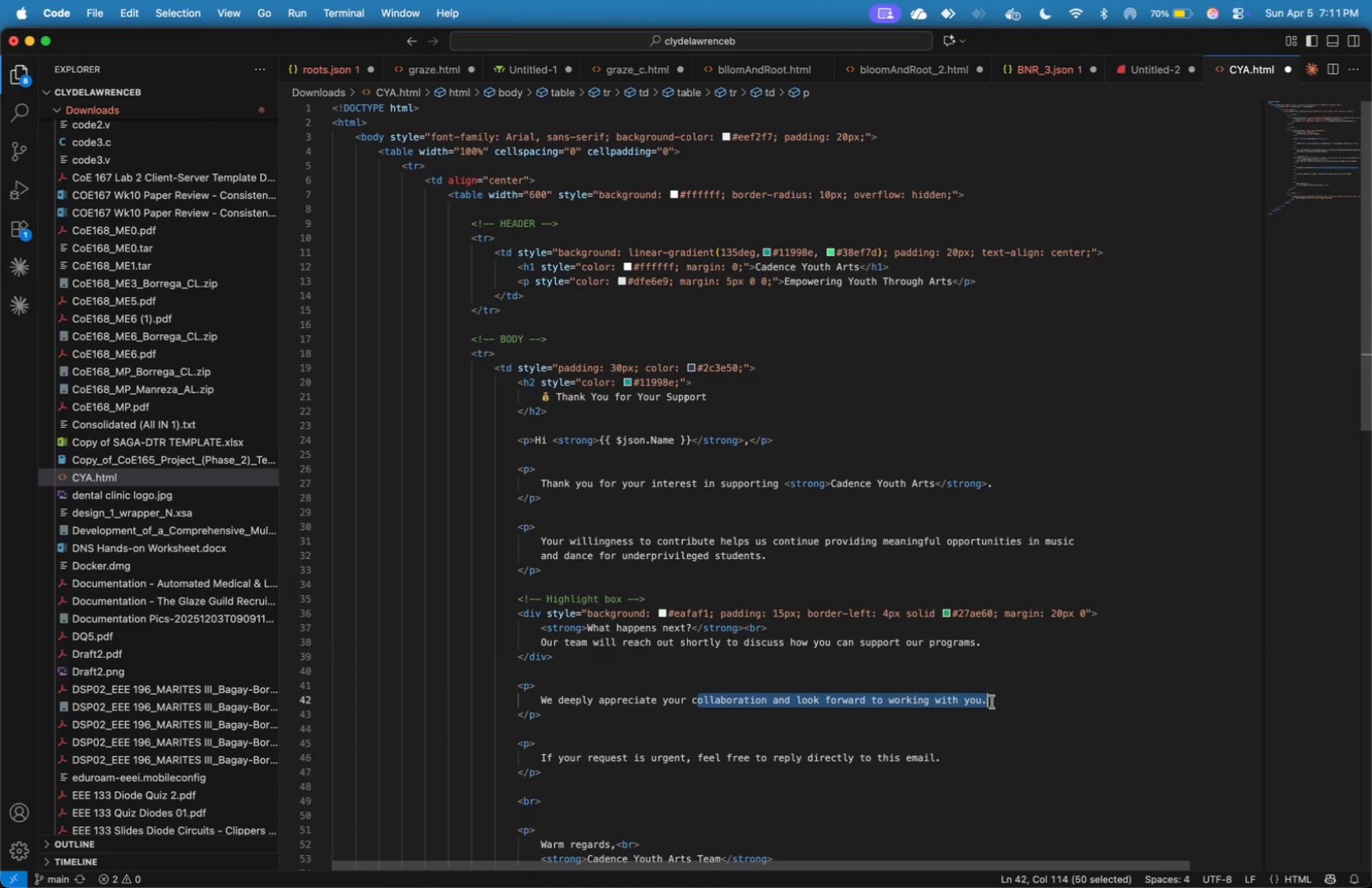 
type(gene)
key(Backspace)
key(Backspace)
key(Backspace)
key(Backspace)
key(Backspace)
type(generosity)
 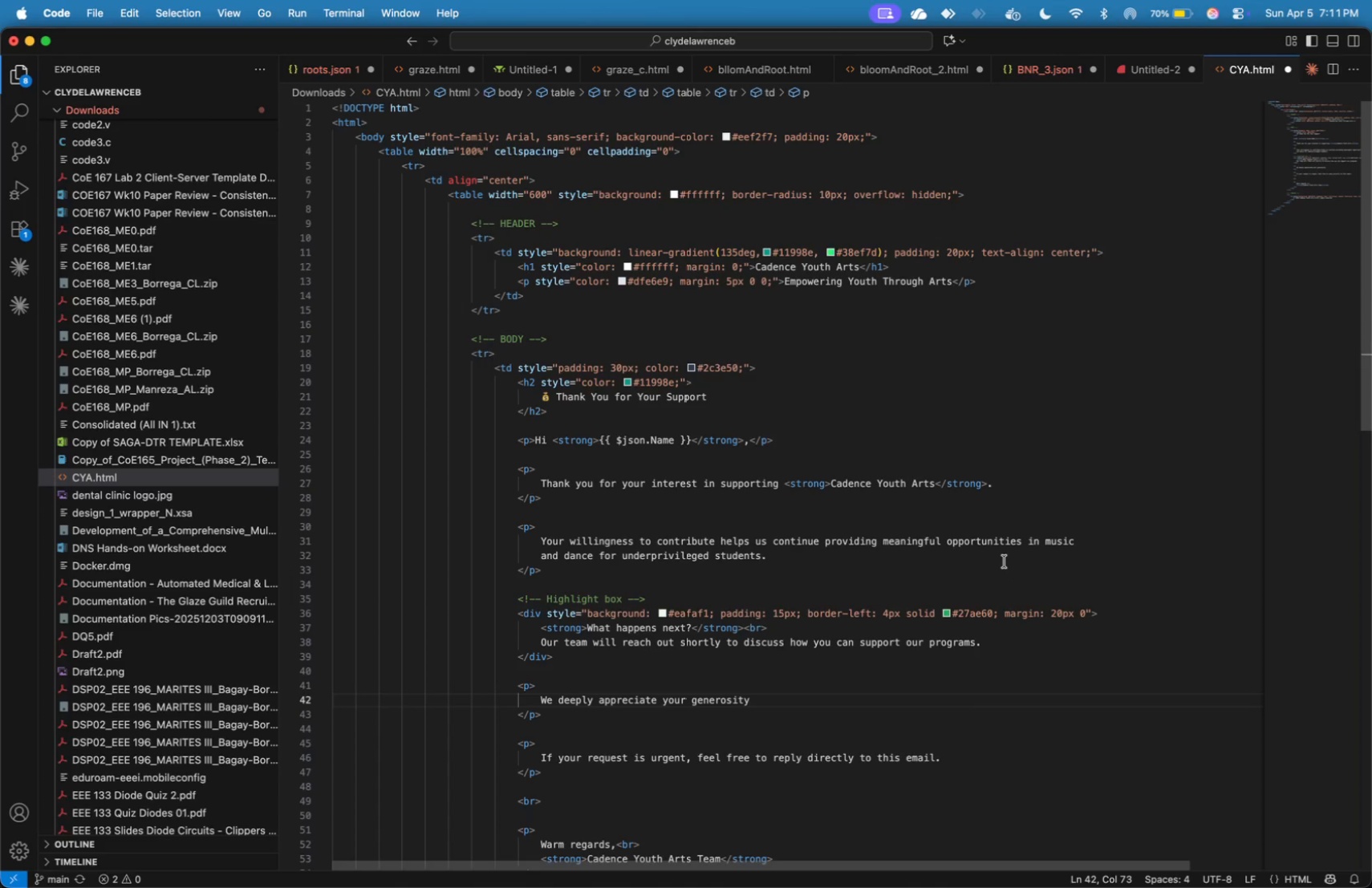 
wait(14.64)
 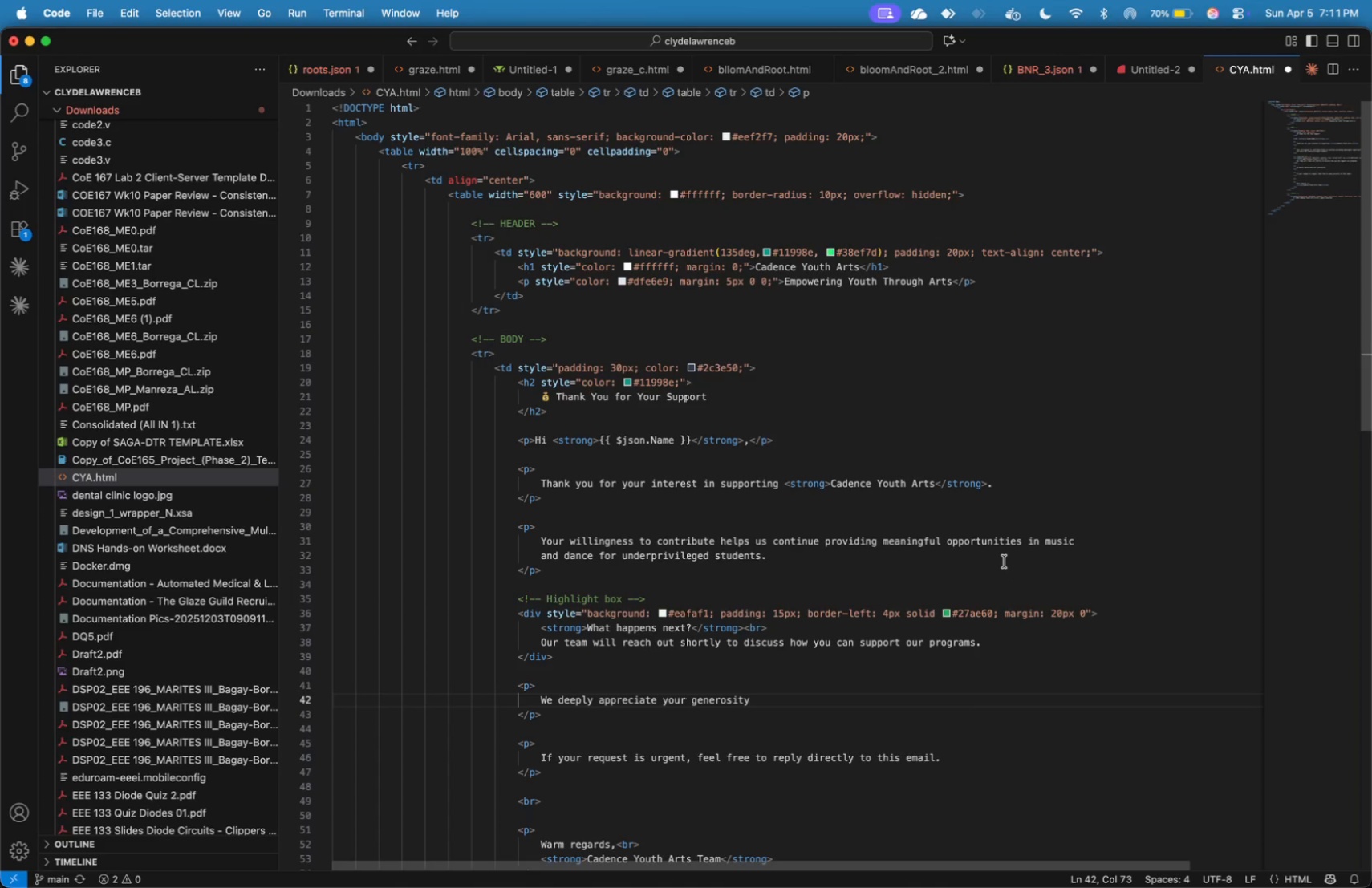 
type( and support.)
 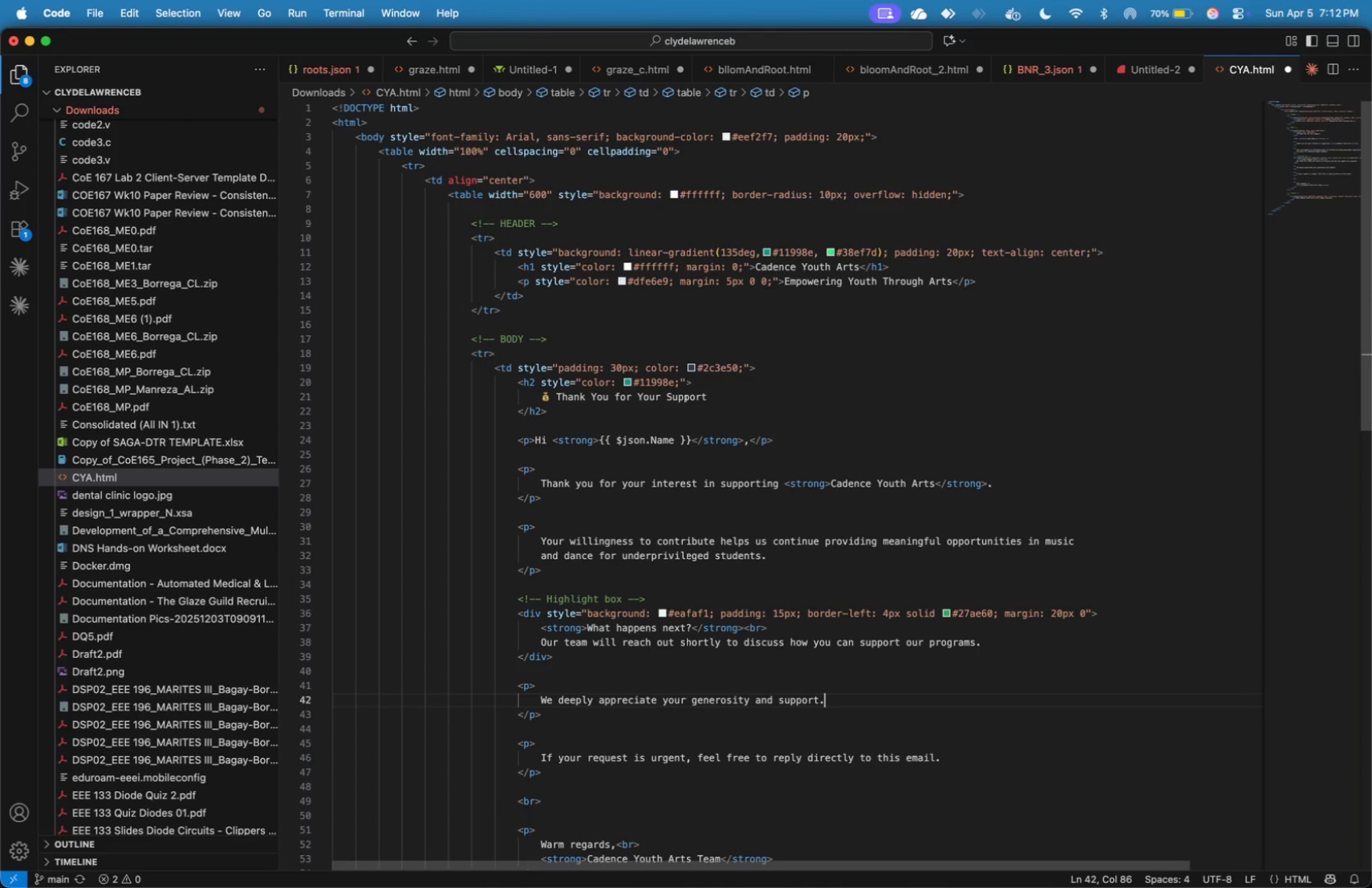 
wait(17.82)
 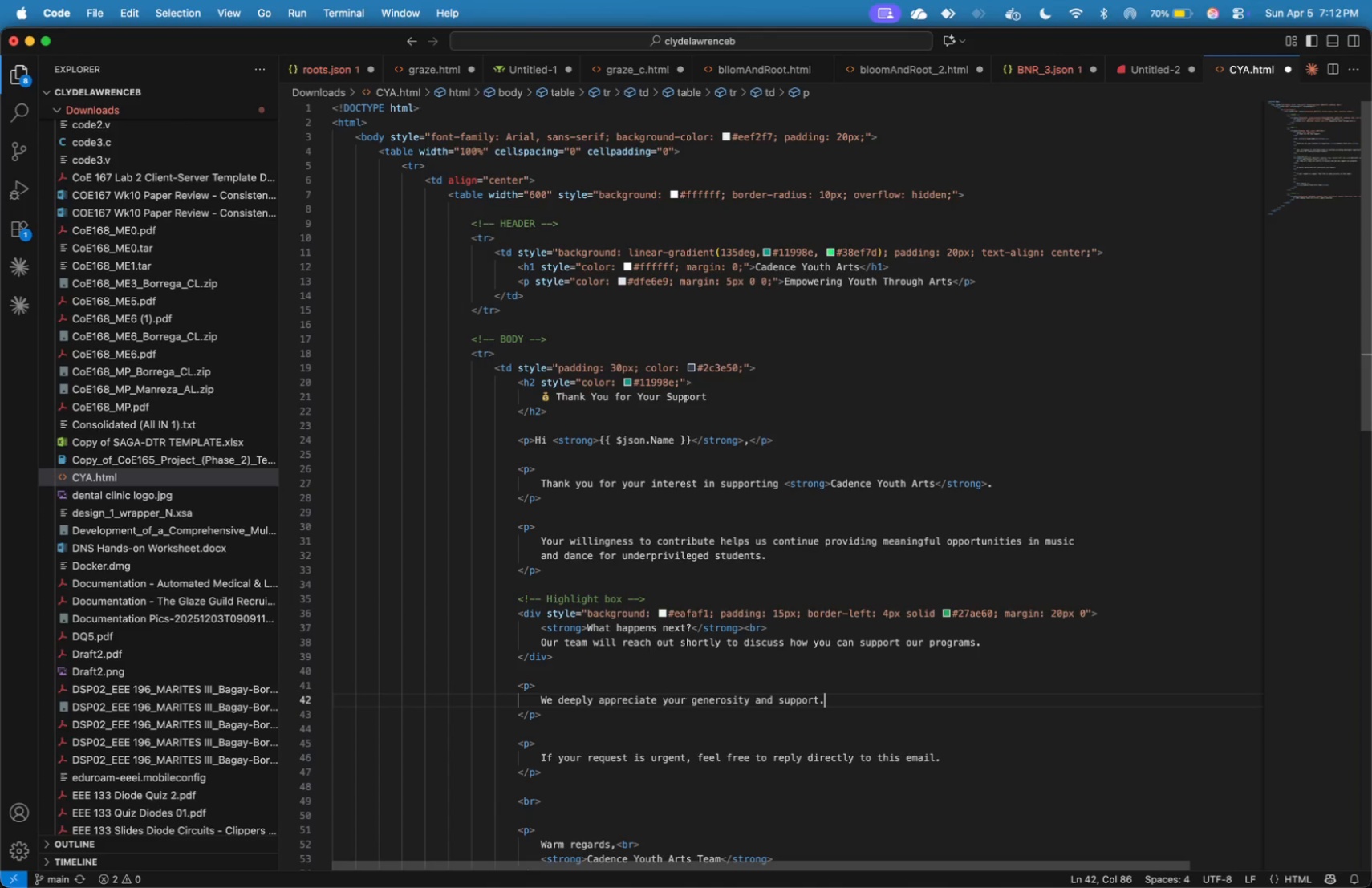 
scroll: coordinate [769, 631], scroll_direction: down, amount: 9.0
 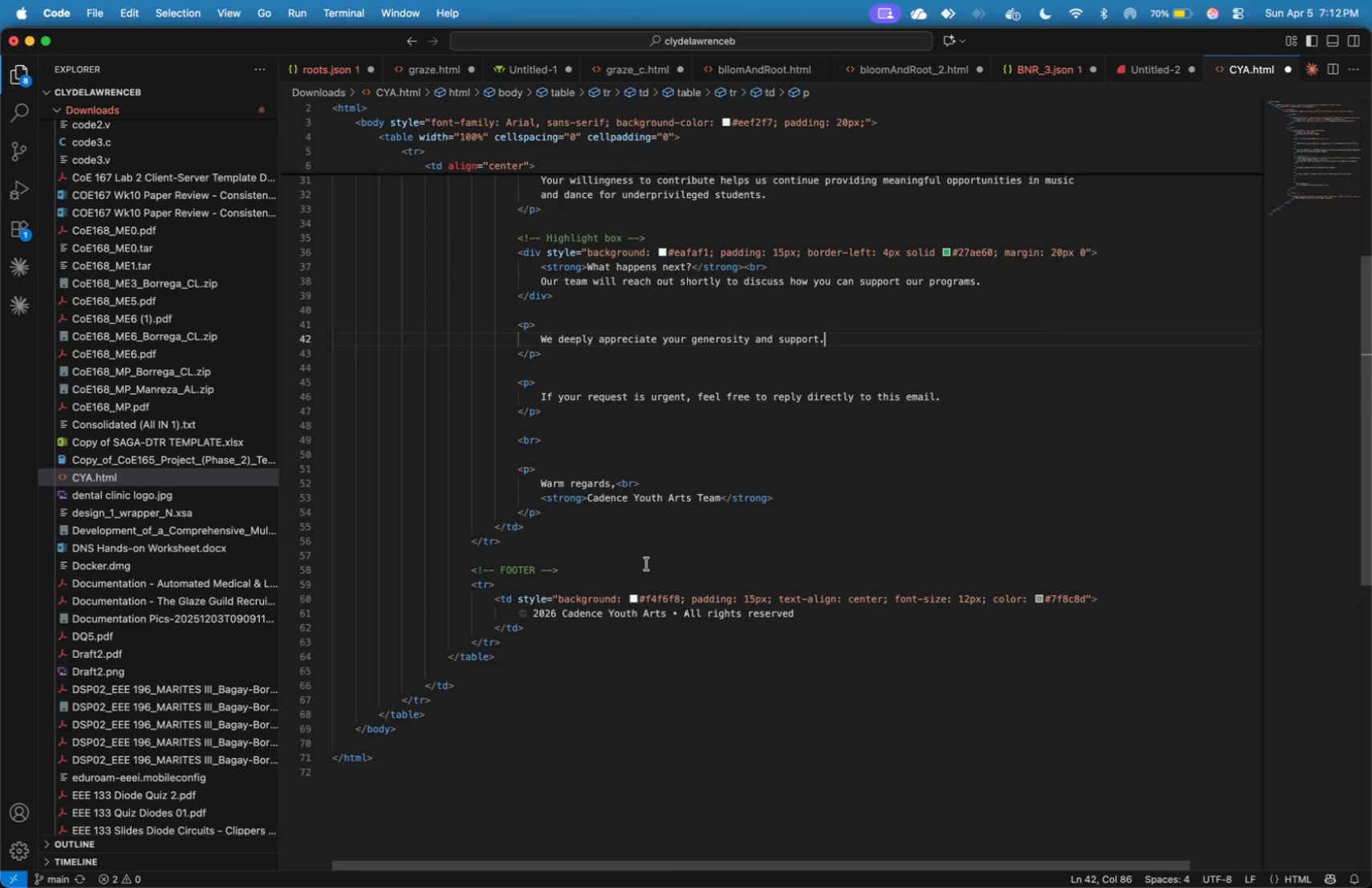 
scroll: coordinate [650, 561], scroll_direction: up, amount: 4.0
 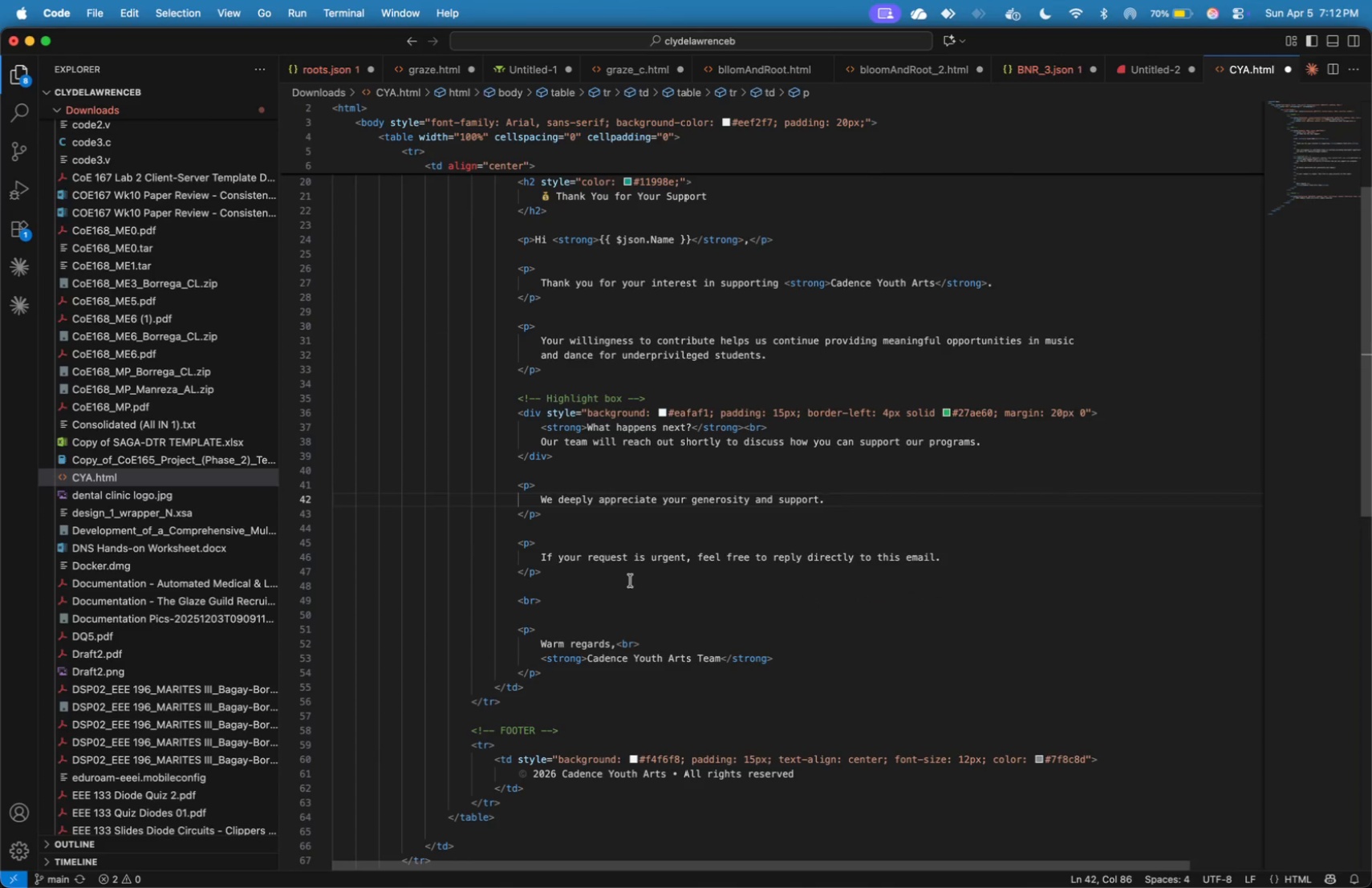 
left_click_drag(start_coordinate=[630, 579], to_coordinate=[635, 534])
 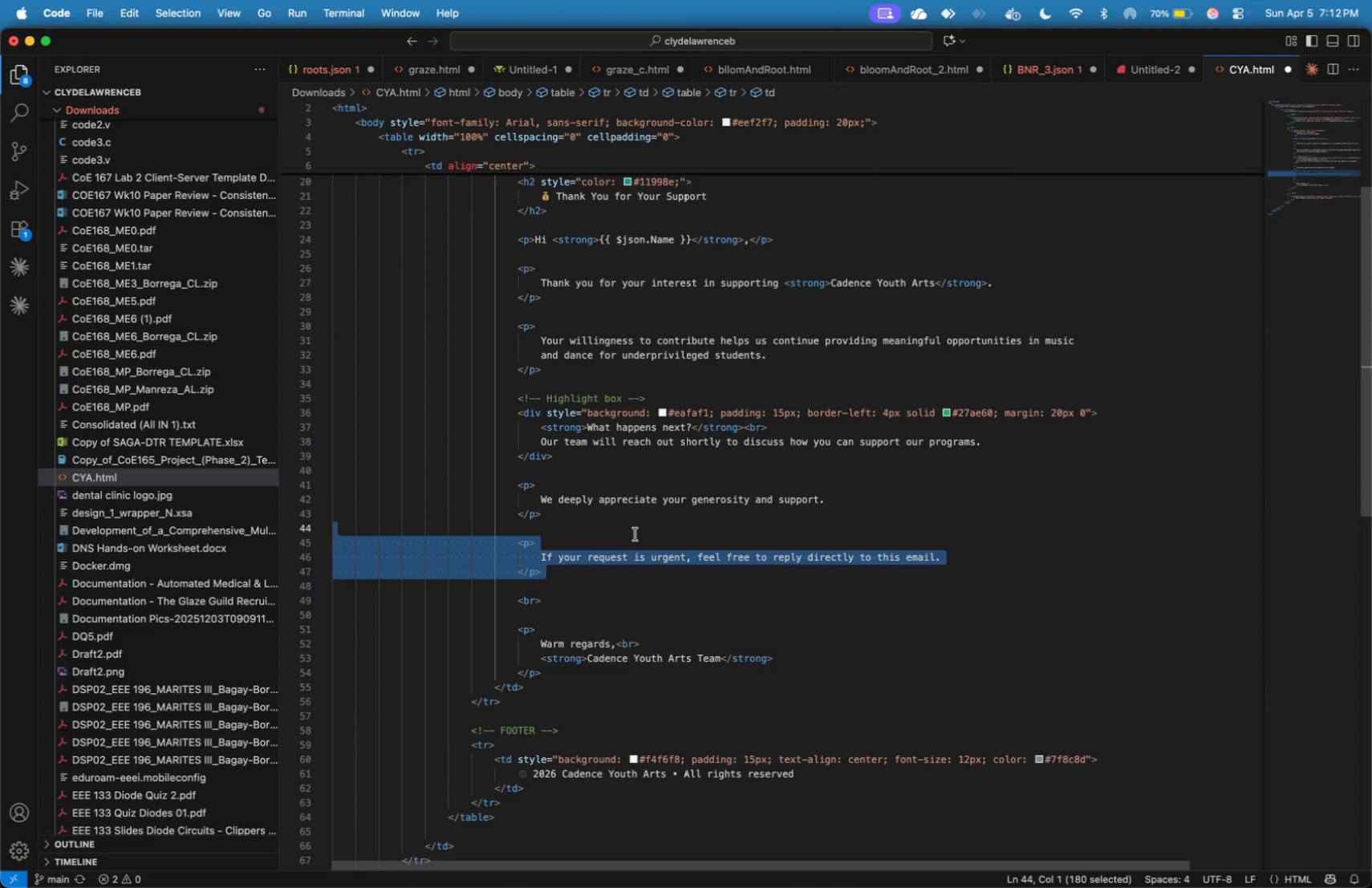 
key(Backspace)
 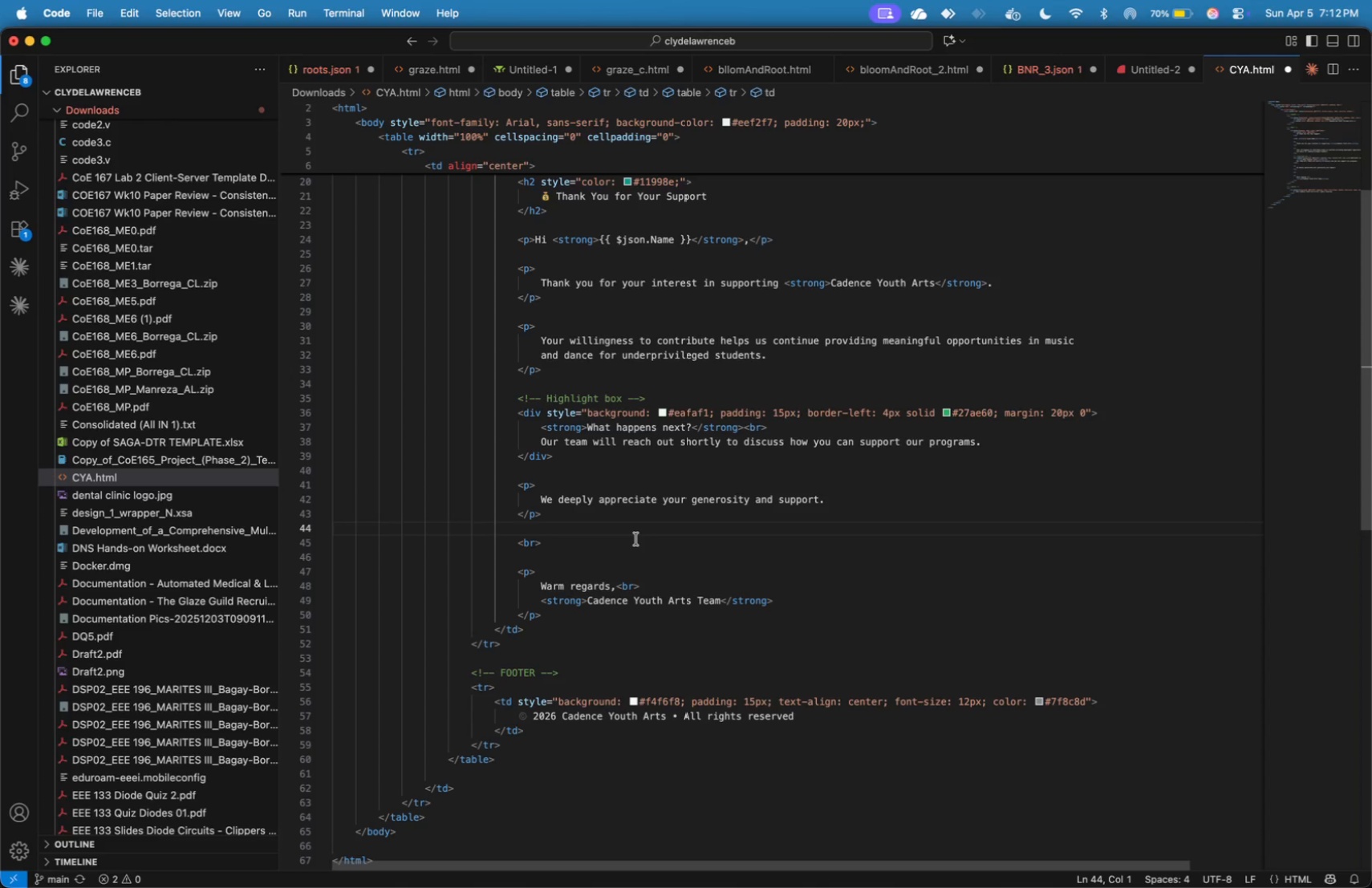 
key(Backspace)
 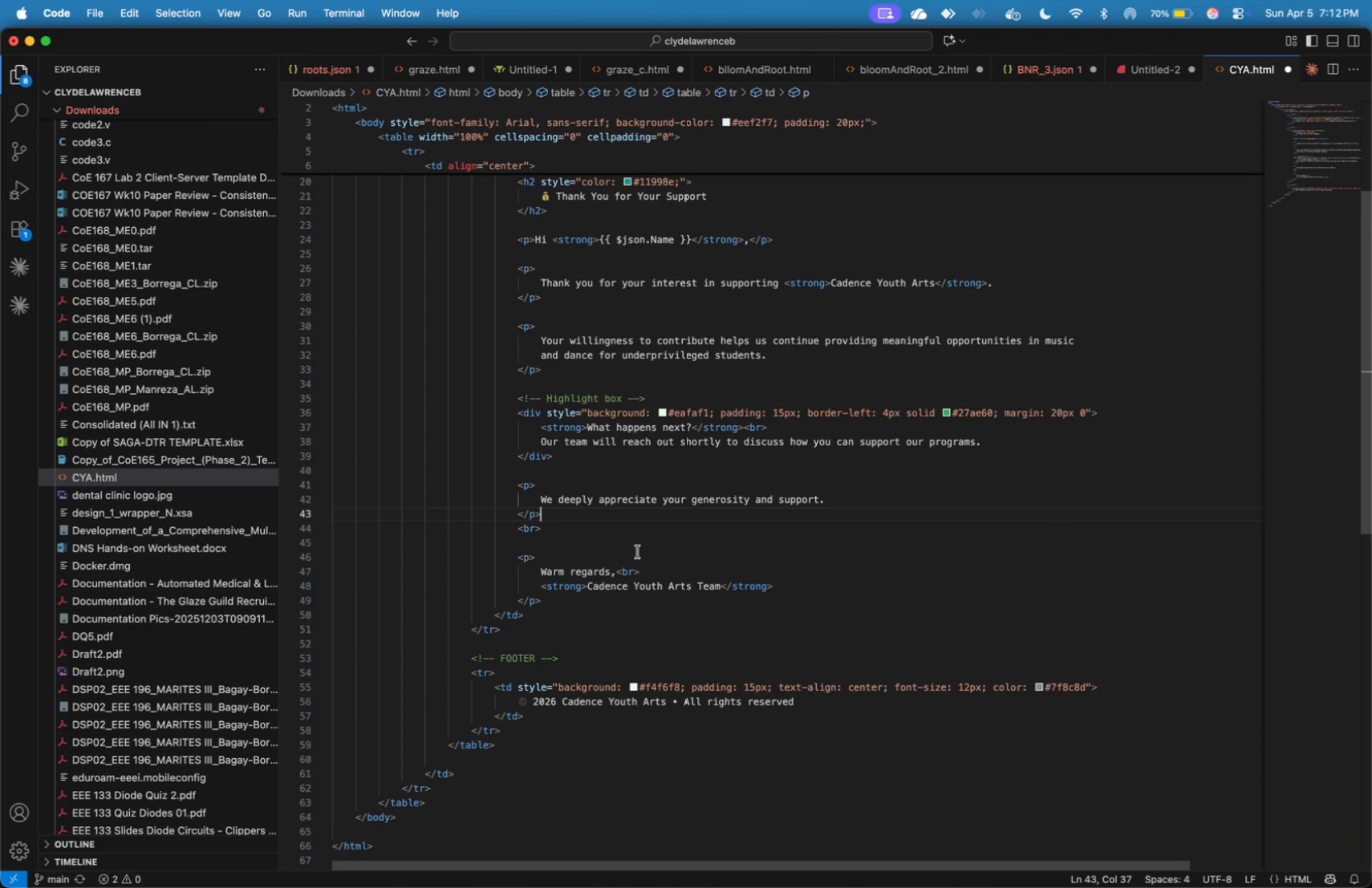 
wait(5.52)
 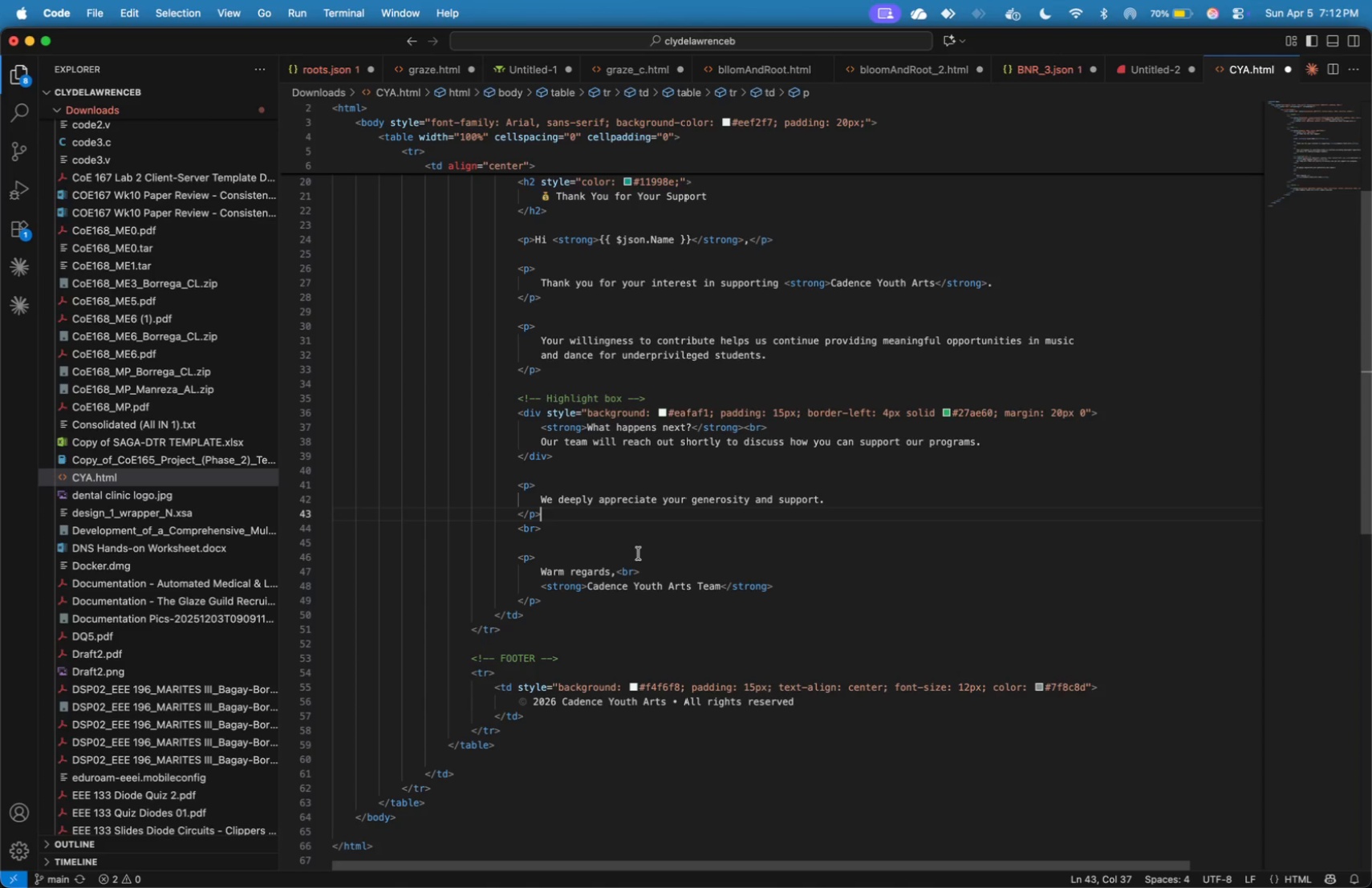 
key(Enter)
 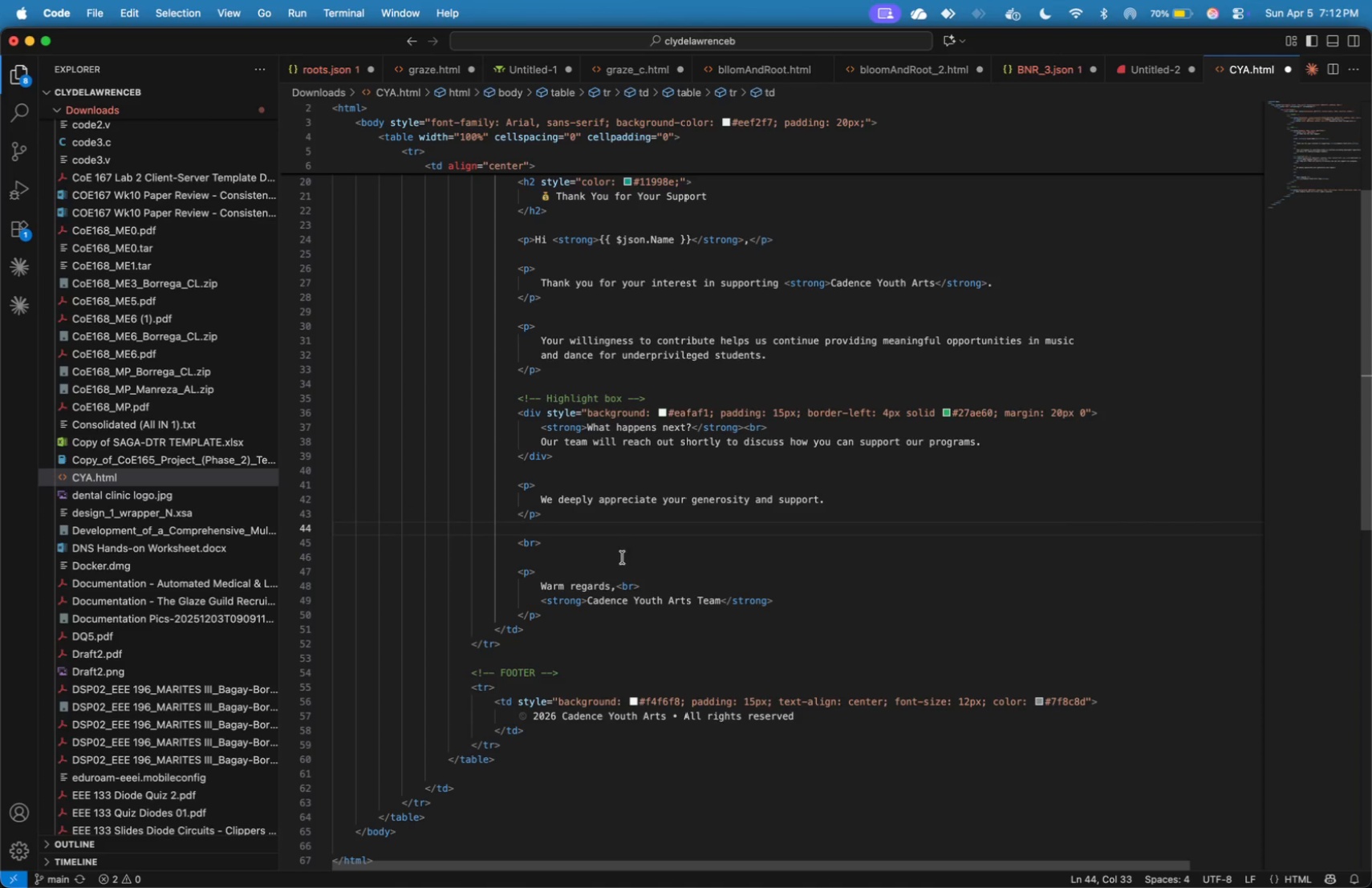 
left_click([619, 563])
 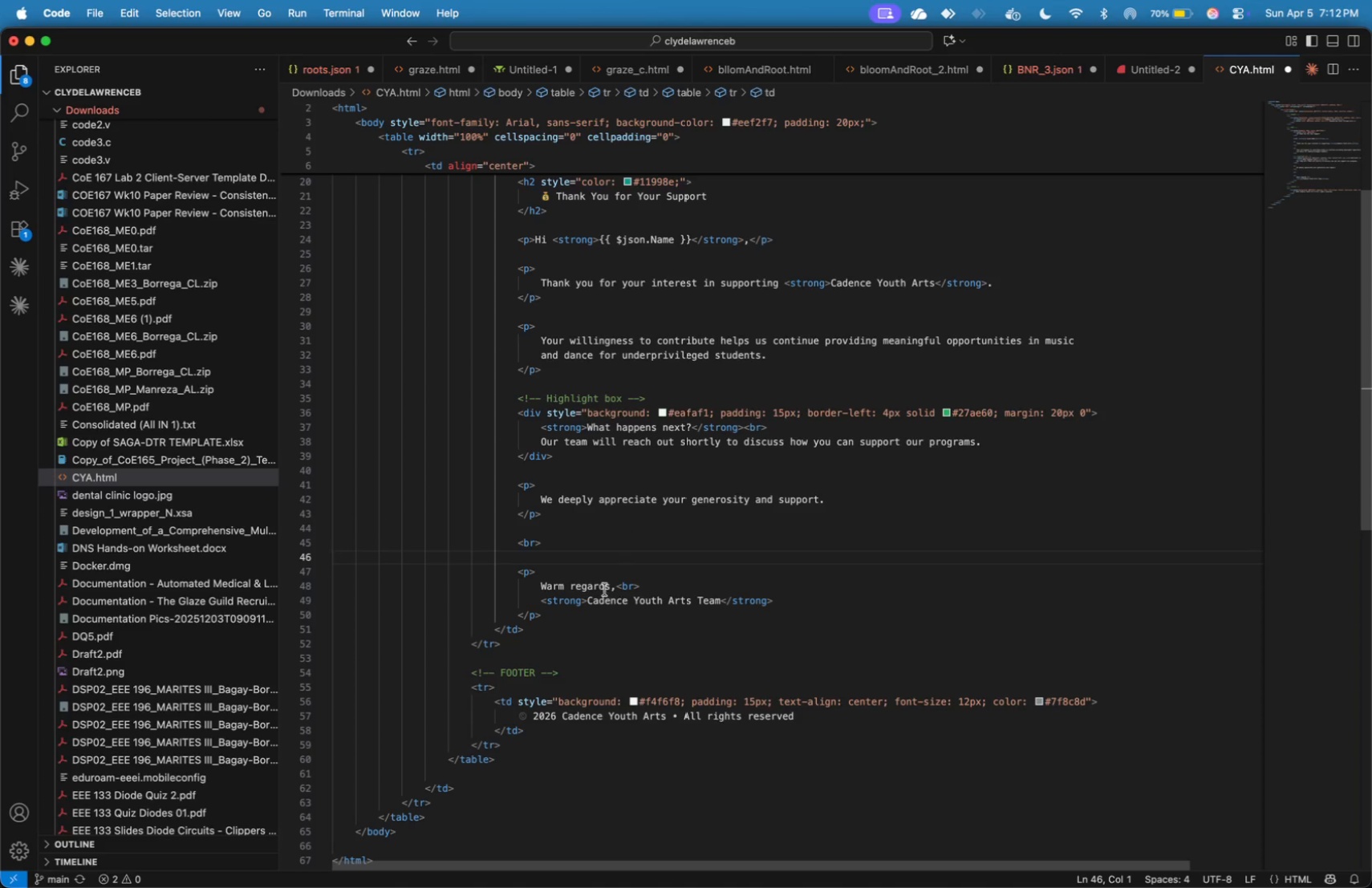 
left_click_drag(start_coordinate=[612, 590], to_coordinate=[546, 588])
 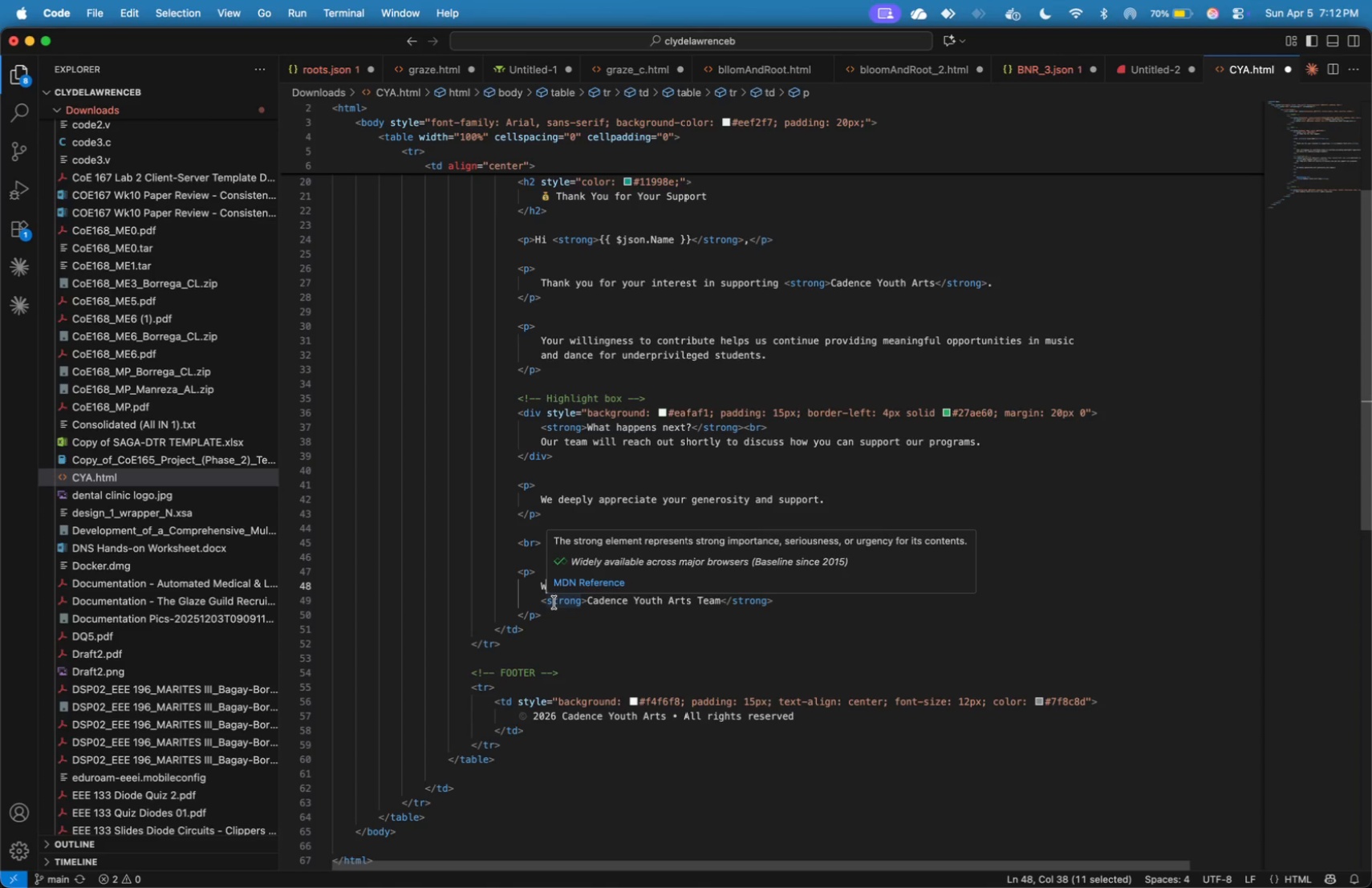 
type(ith gratitue)
key(Backspace)
type(de)
 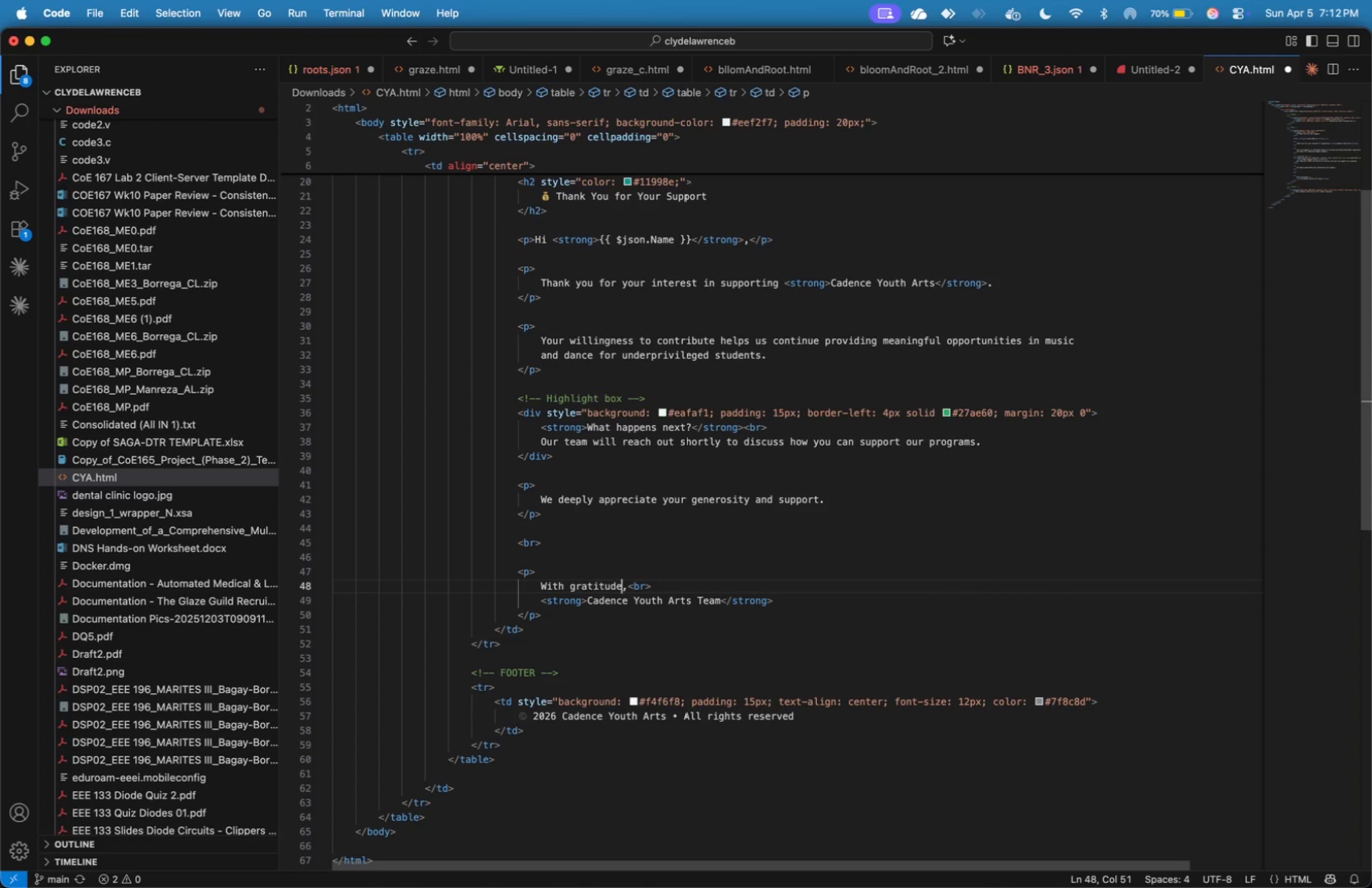 
wait(5.3)
 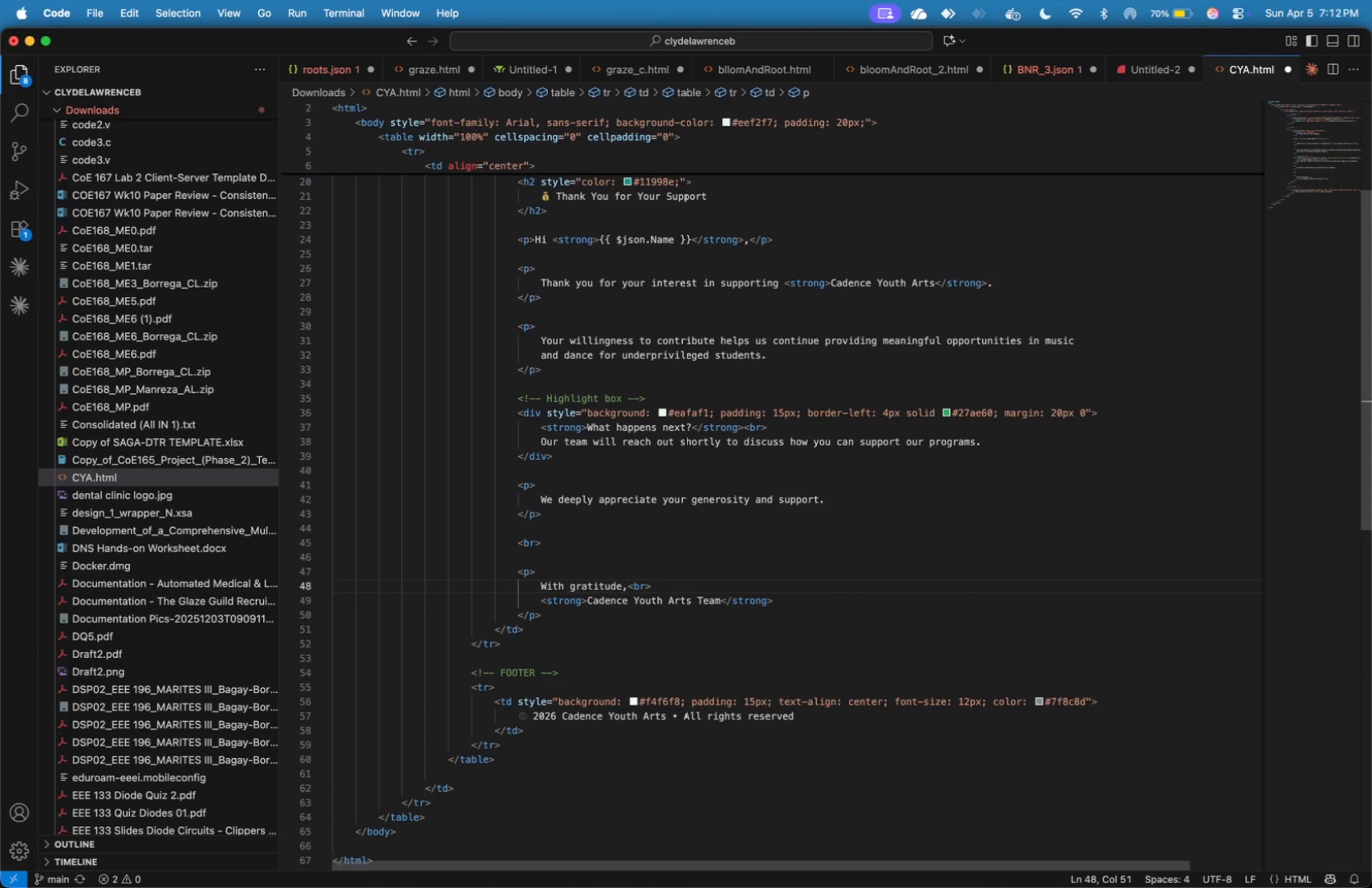 
left_click([781, 452])
 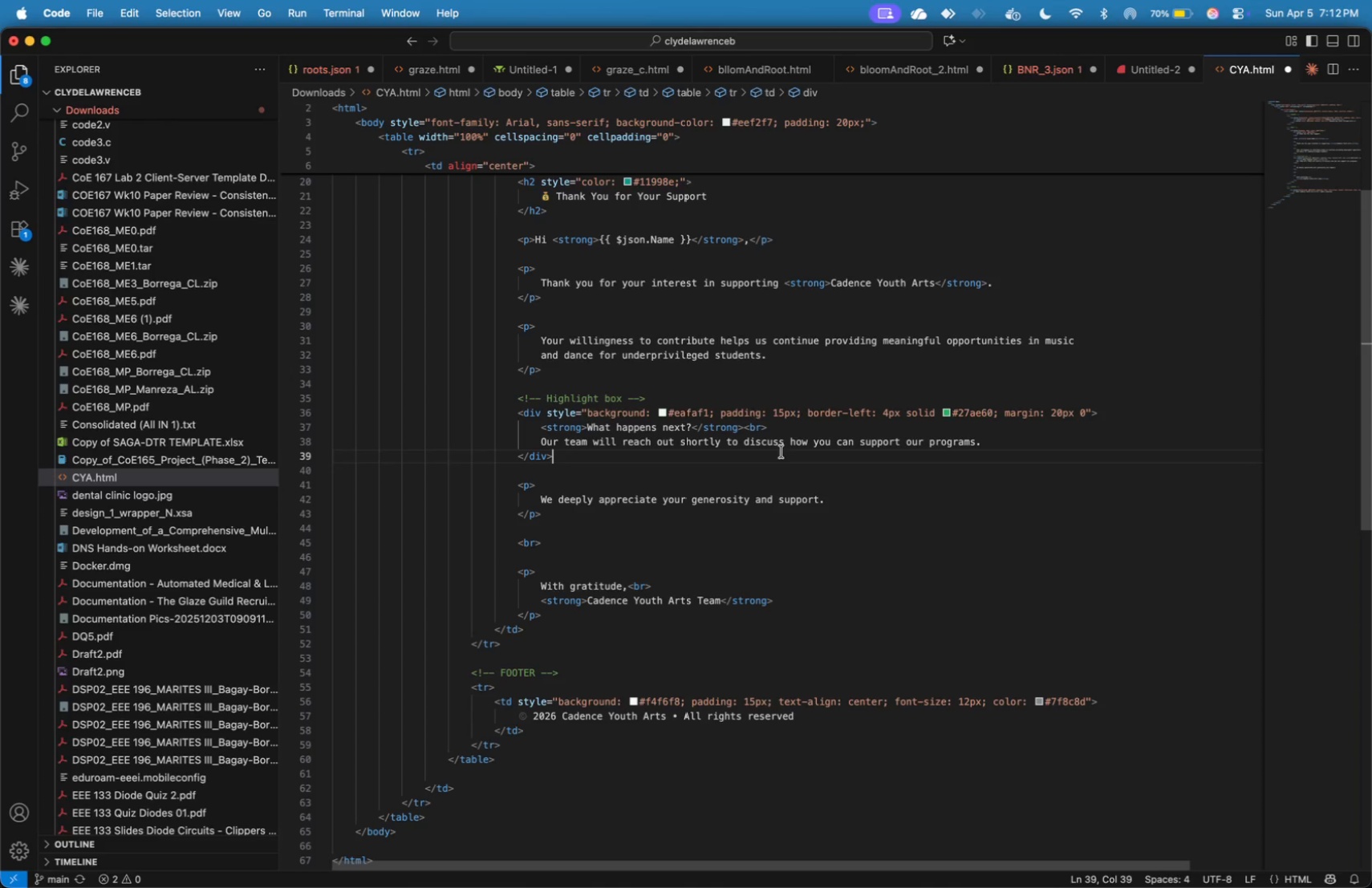 
left_click([792, 472])
 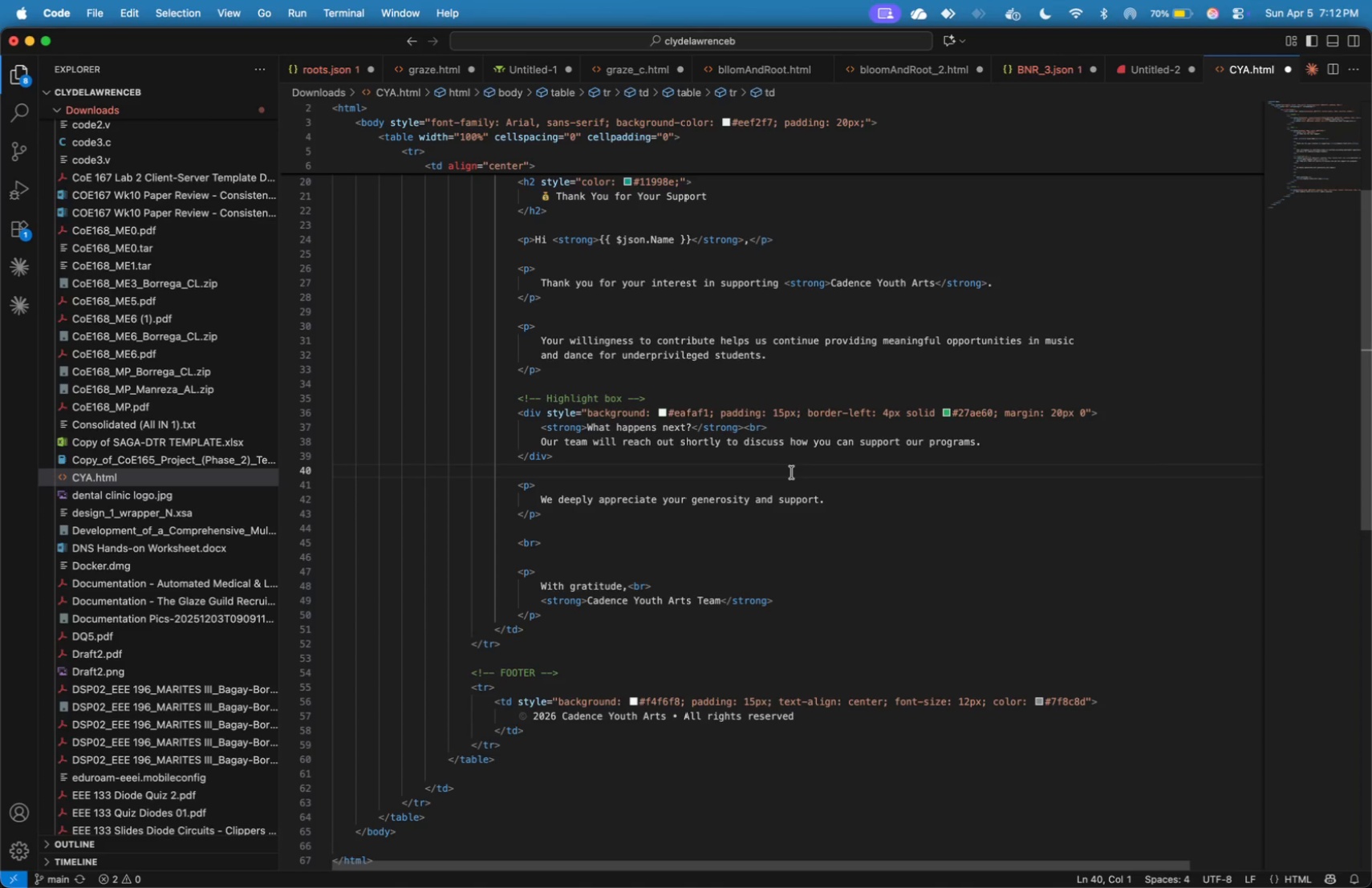 
key(Meta+A)
 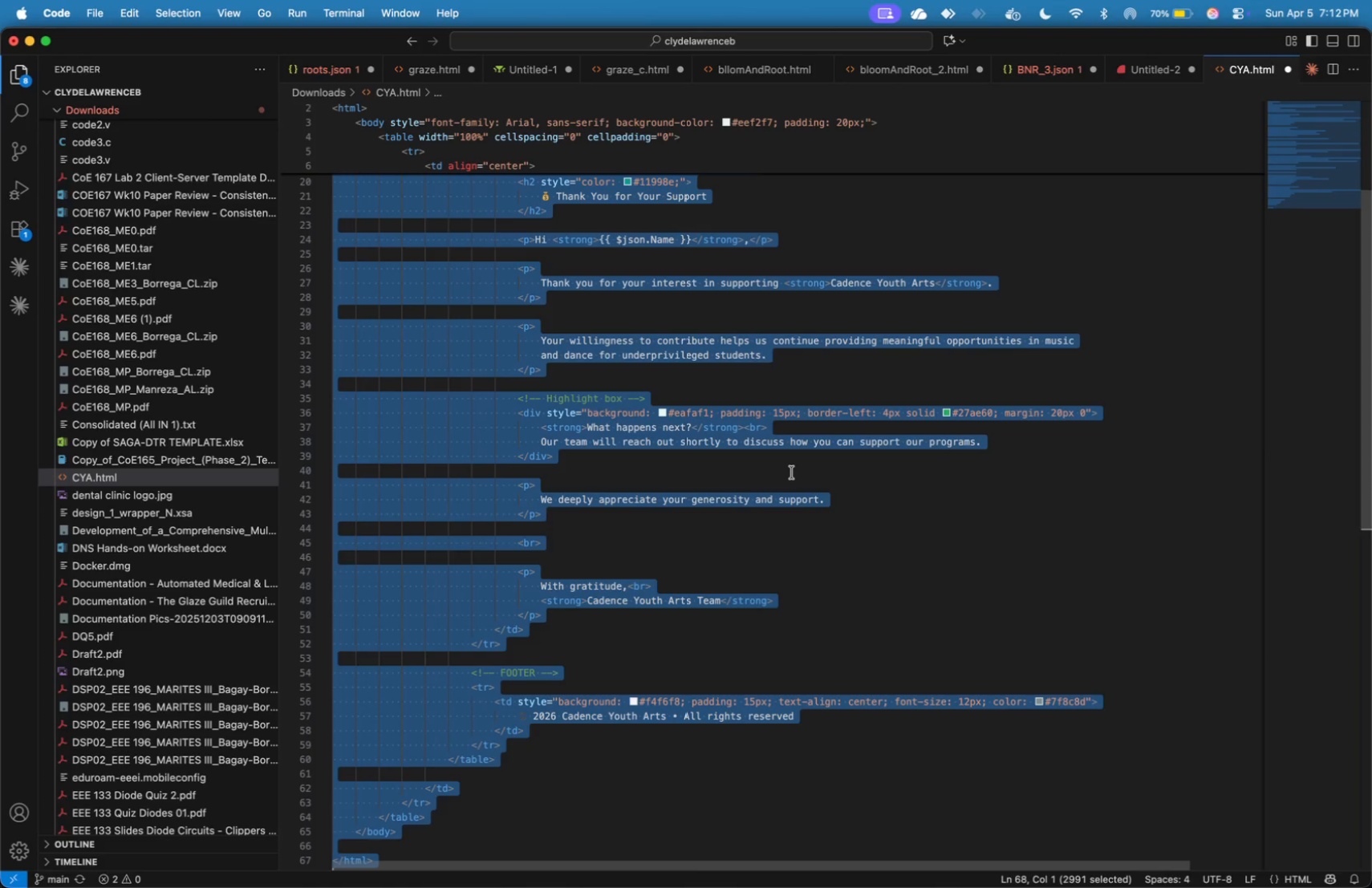 
key(Meta+C)
 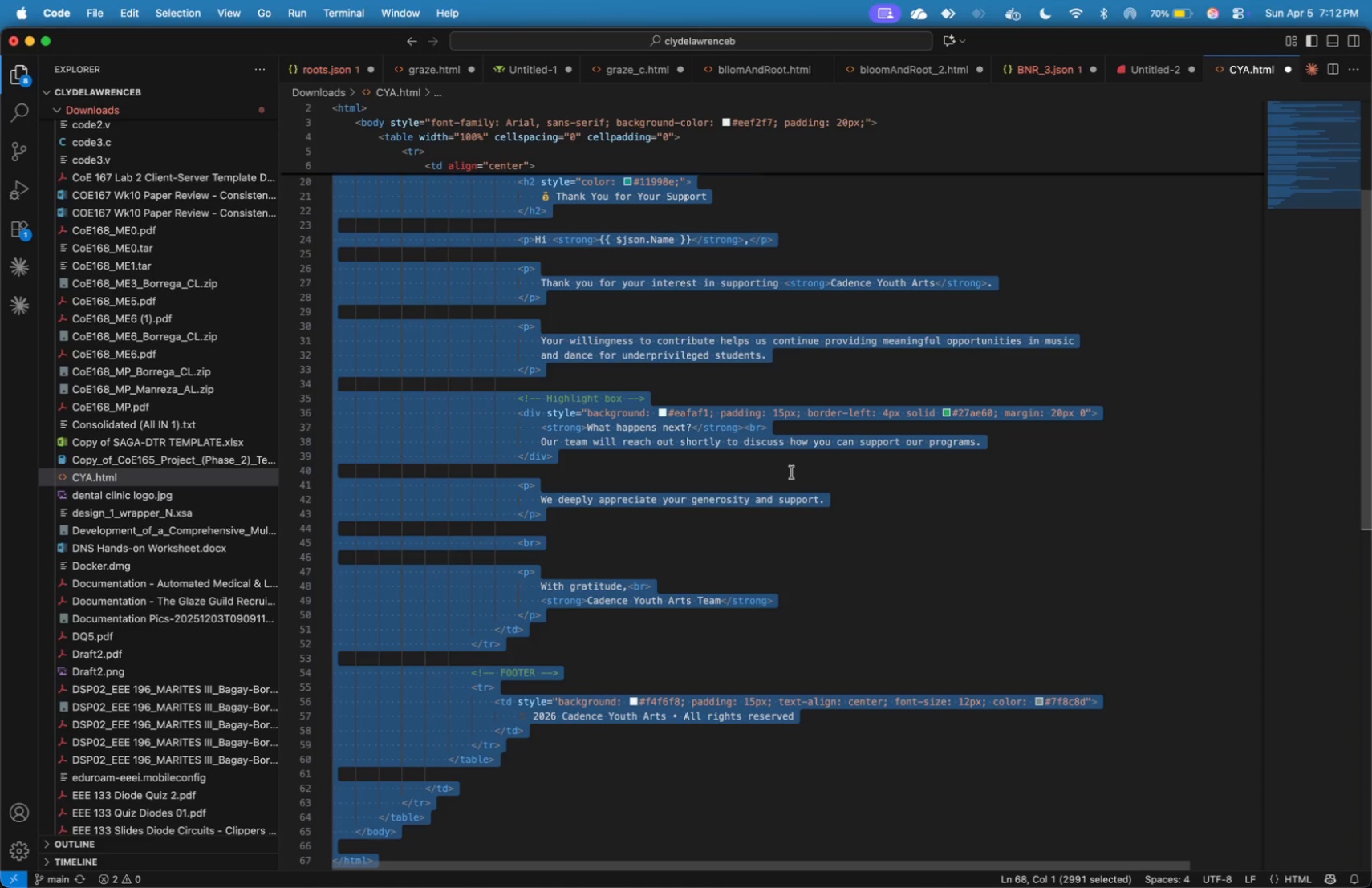 
key(Meta+Tab)
 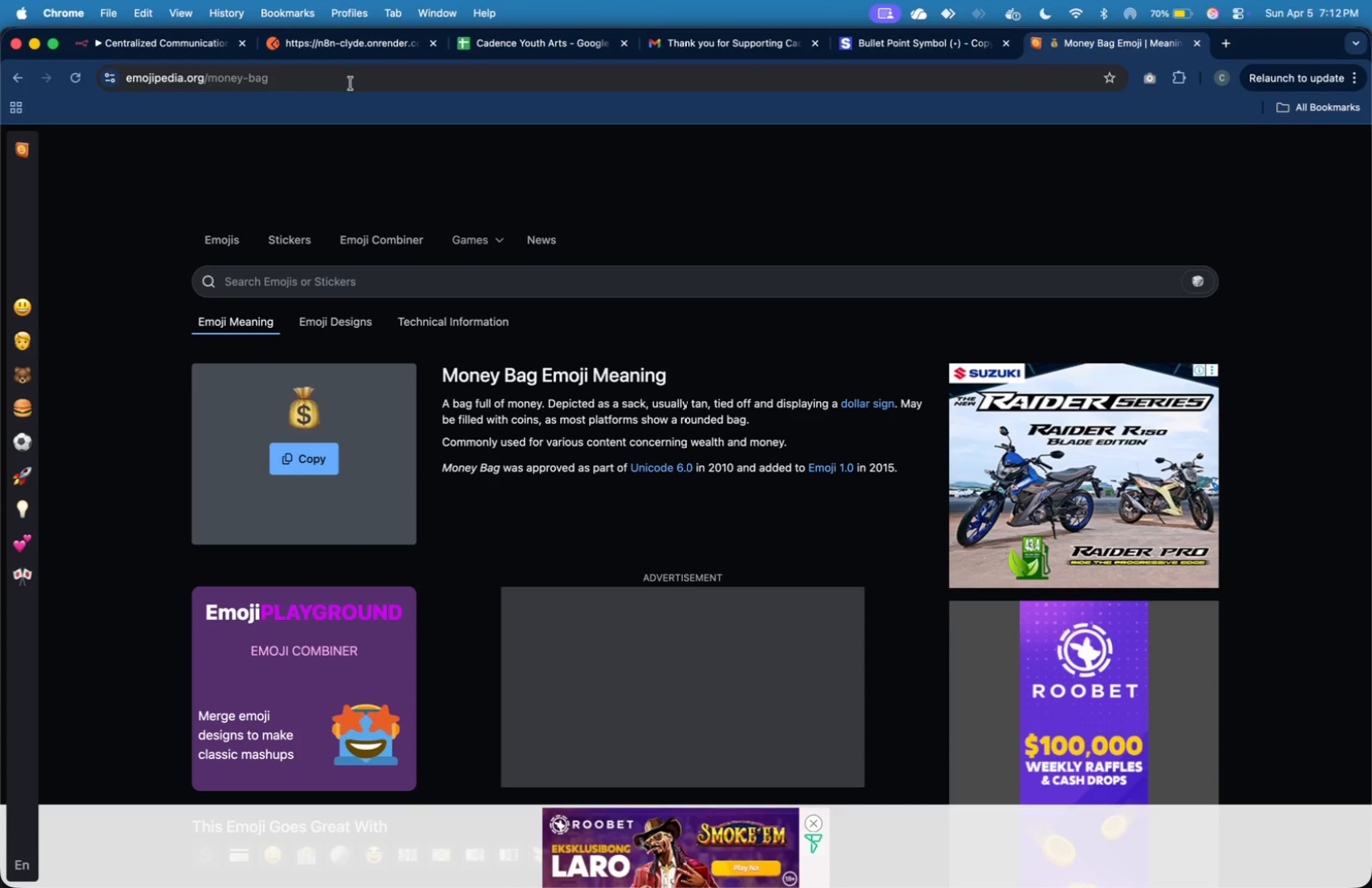 
left_click([172, 51])
 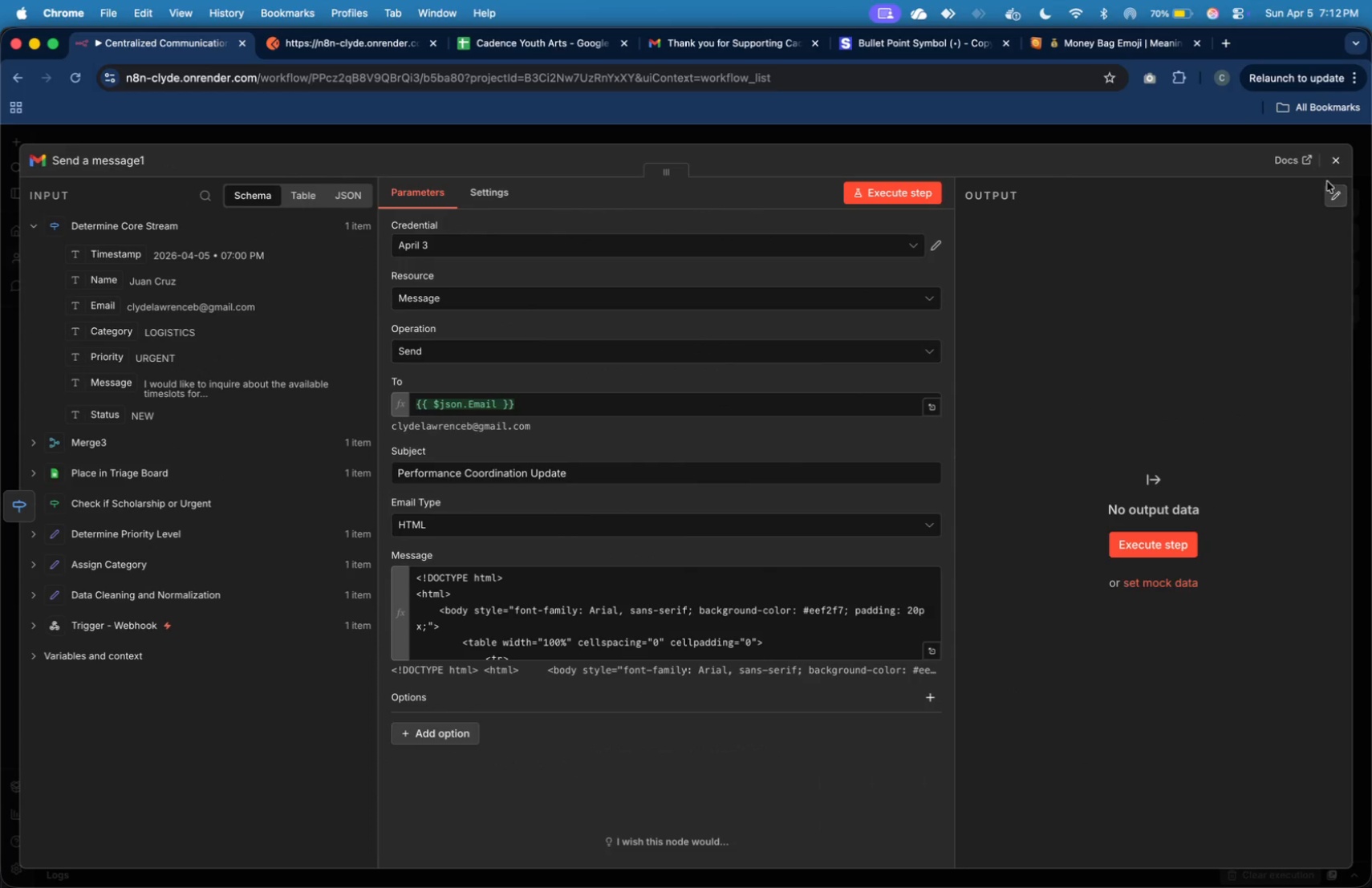 
wait(9.23)
 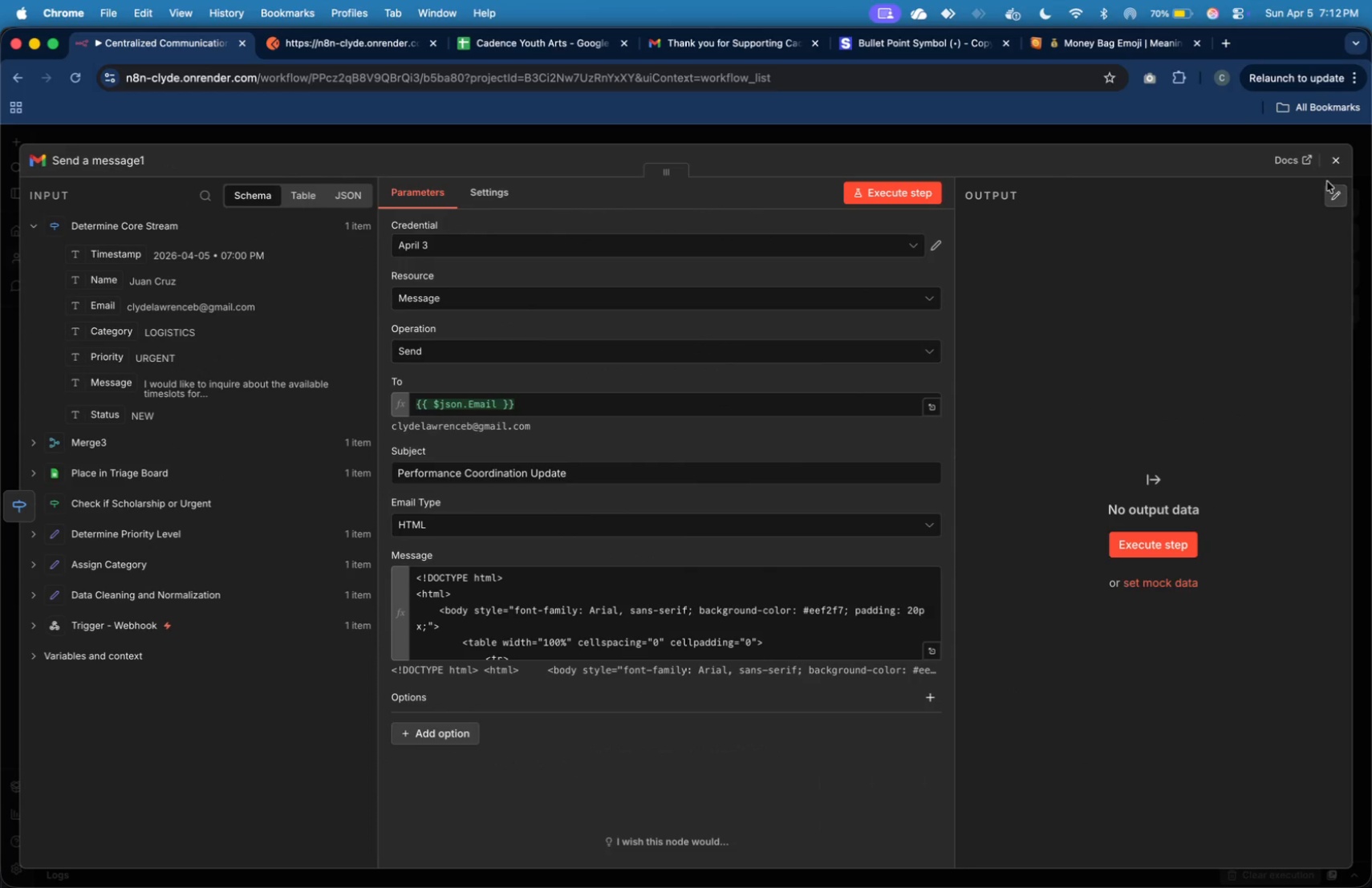 
left_click([925, 609])
 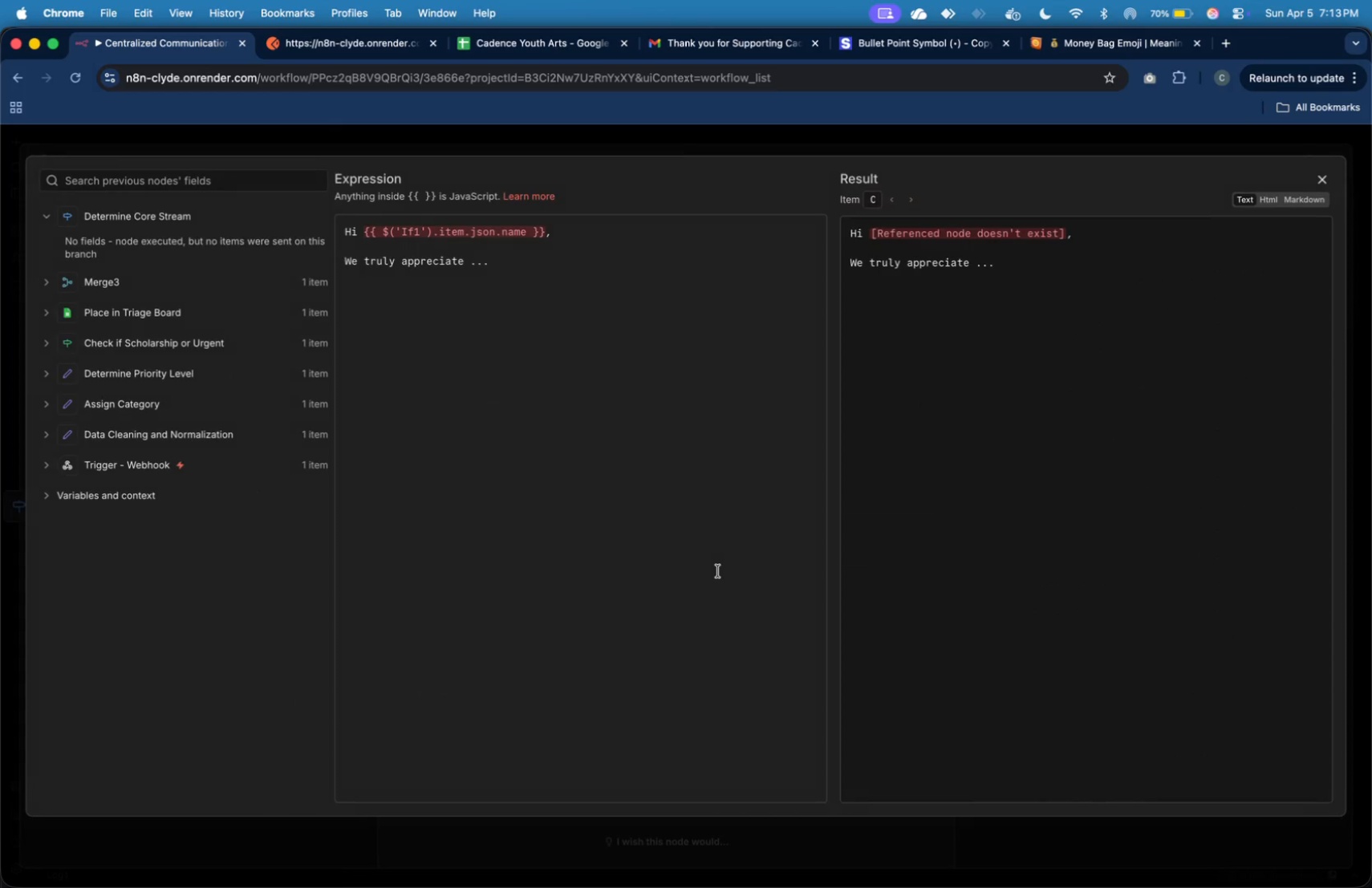 
left_click([718, 571])
 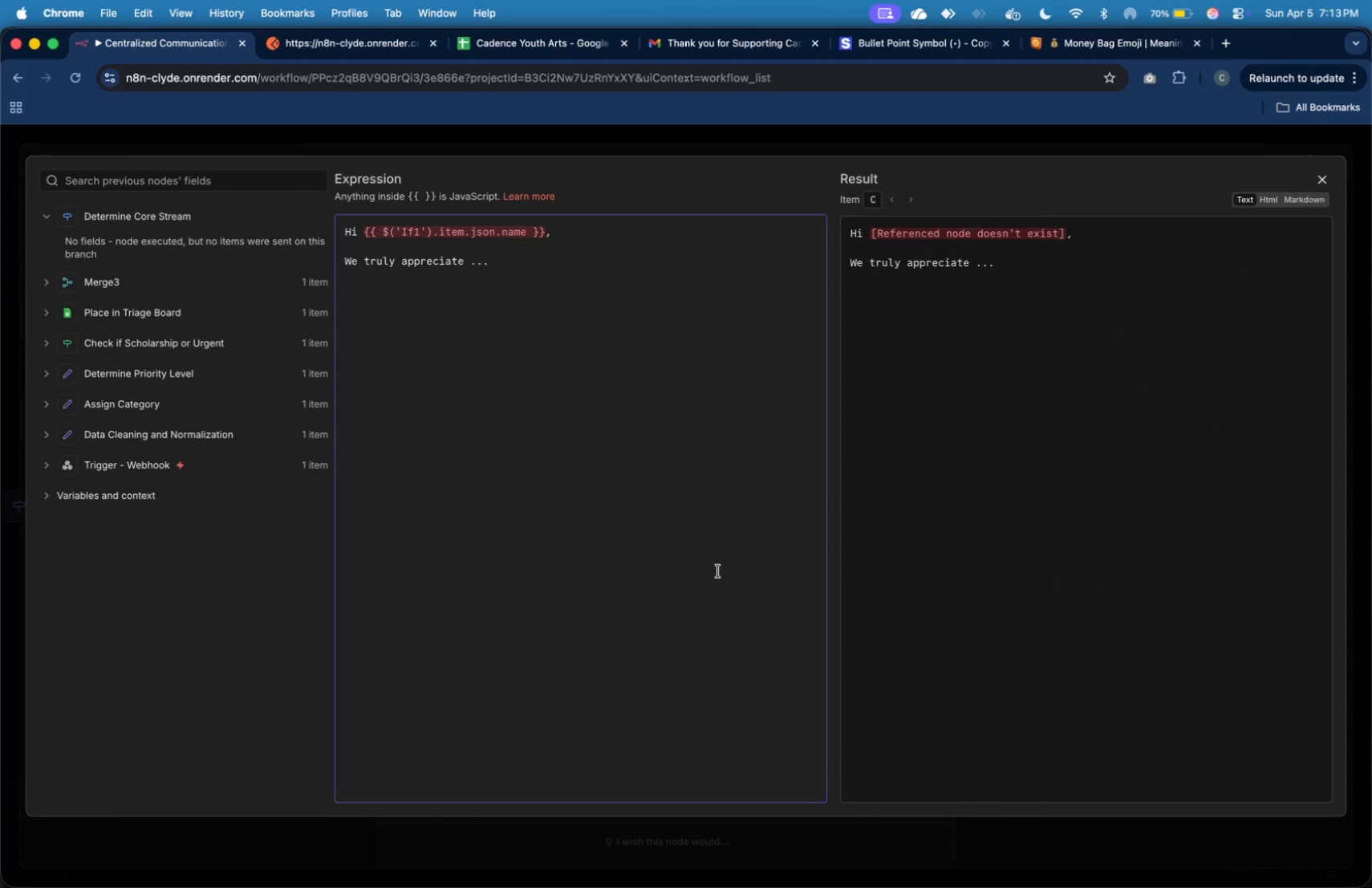 
key(Meta+A)
 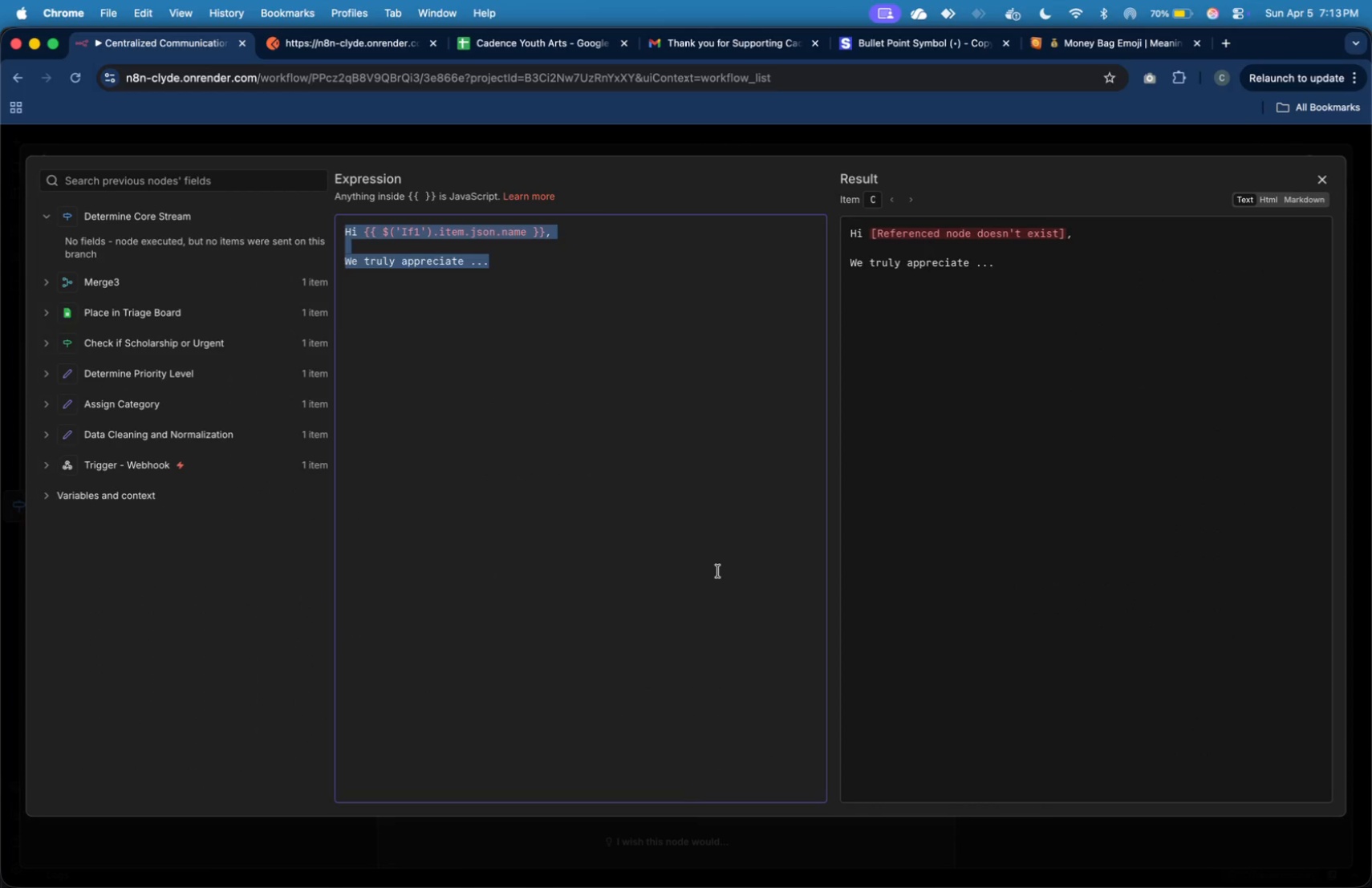 
key(Meta+V)
 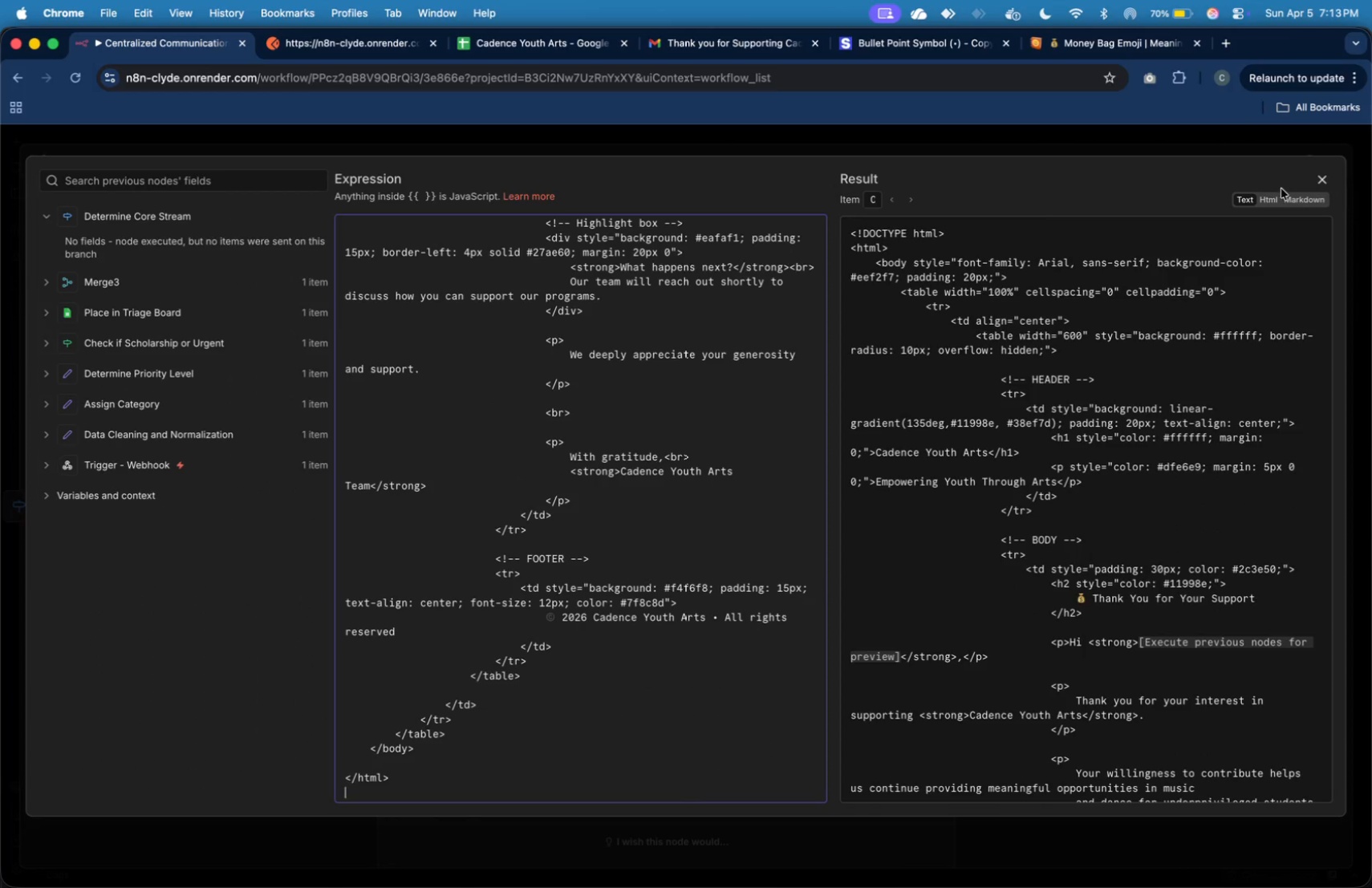 
left_click([1273, 198])
 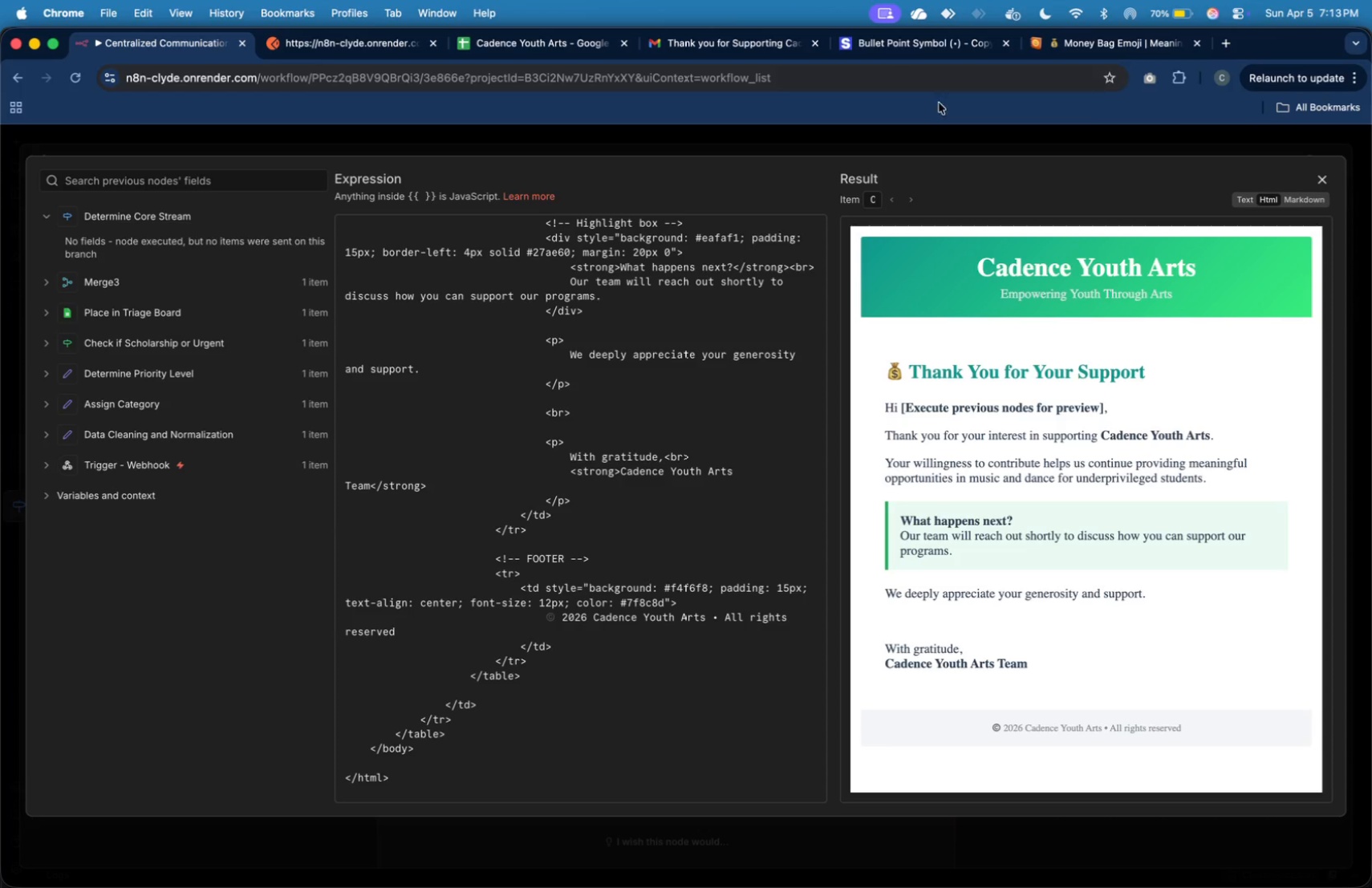 
left_click([1316, 180])
 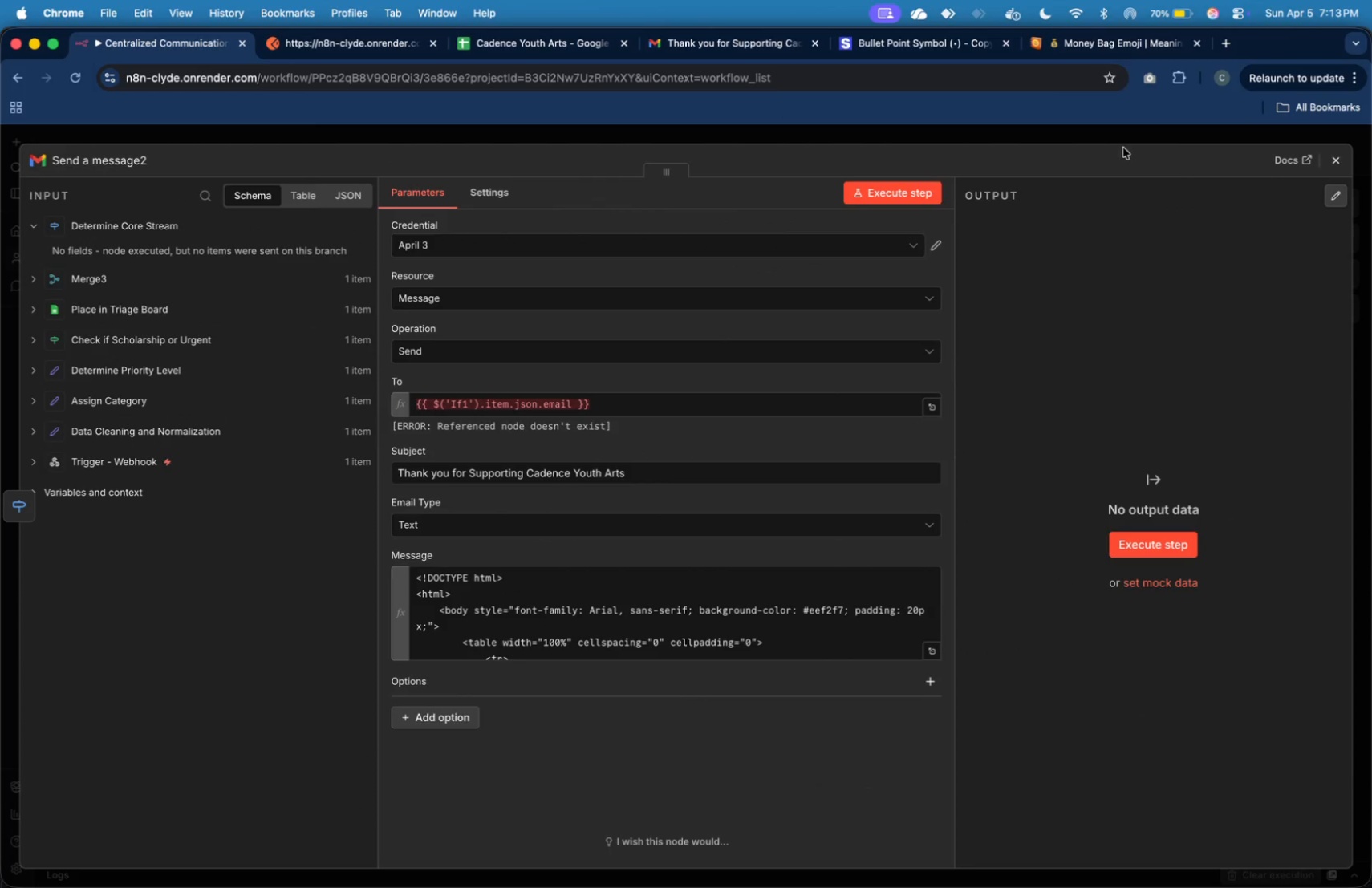 
mouse_move([1354, 188])
 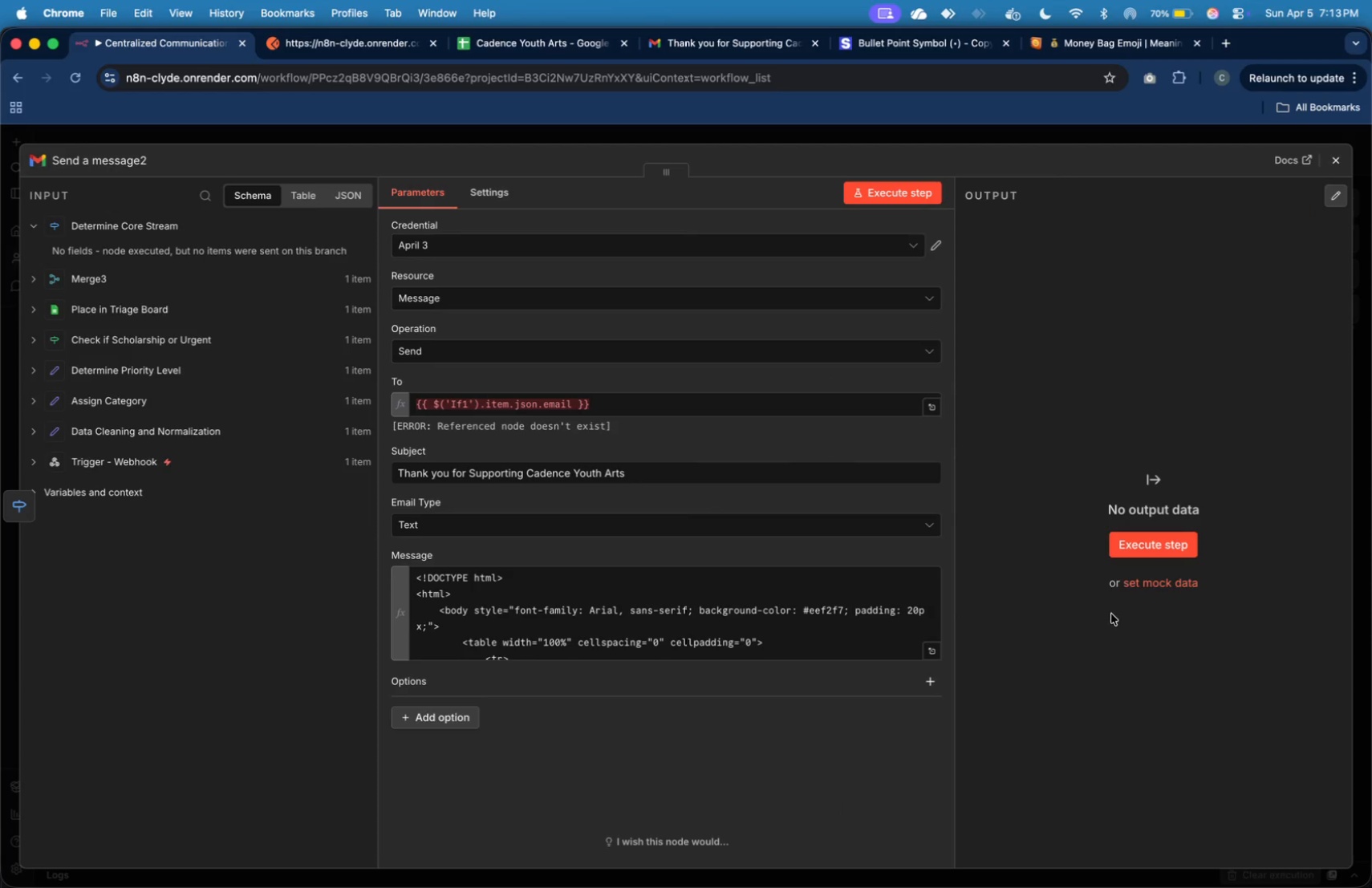 
wait(5.32)
 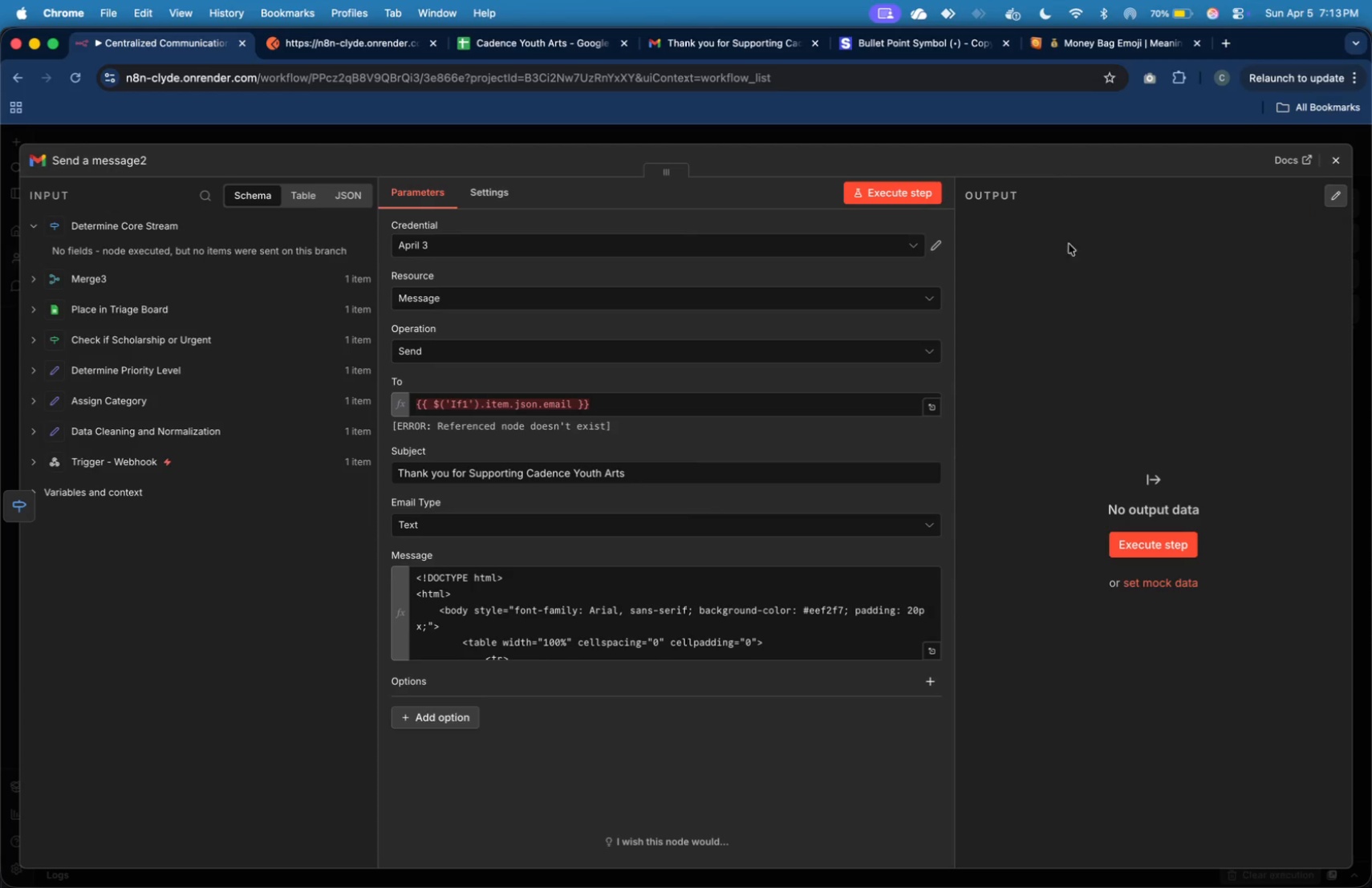 
left_click([1338, 165])
 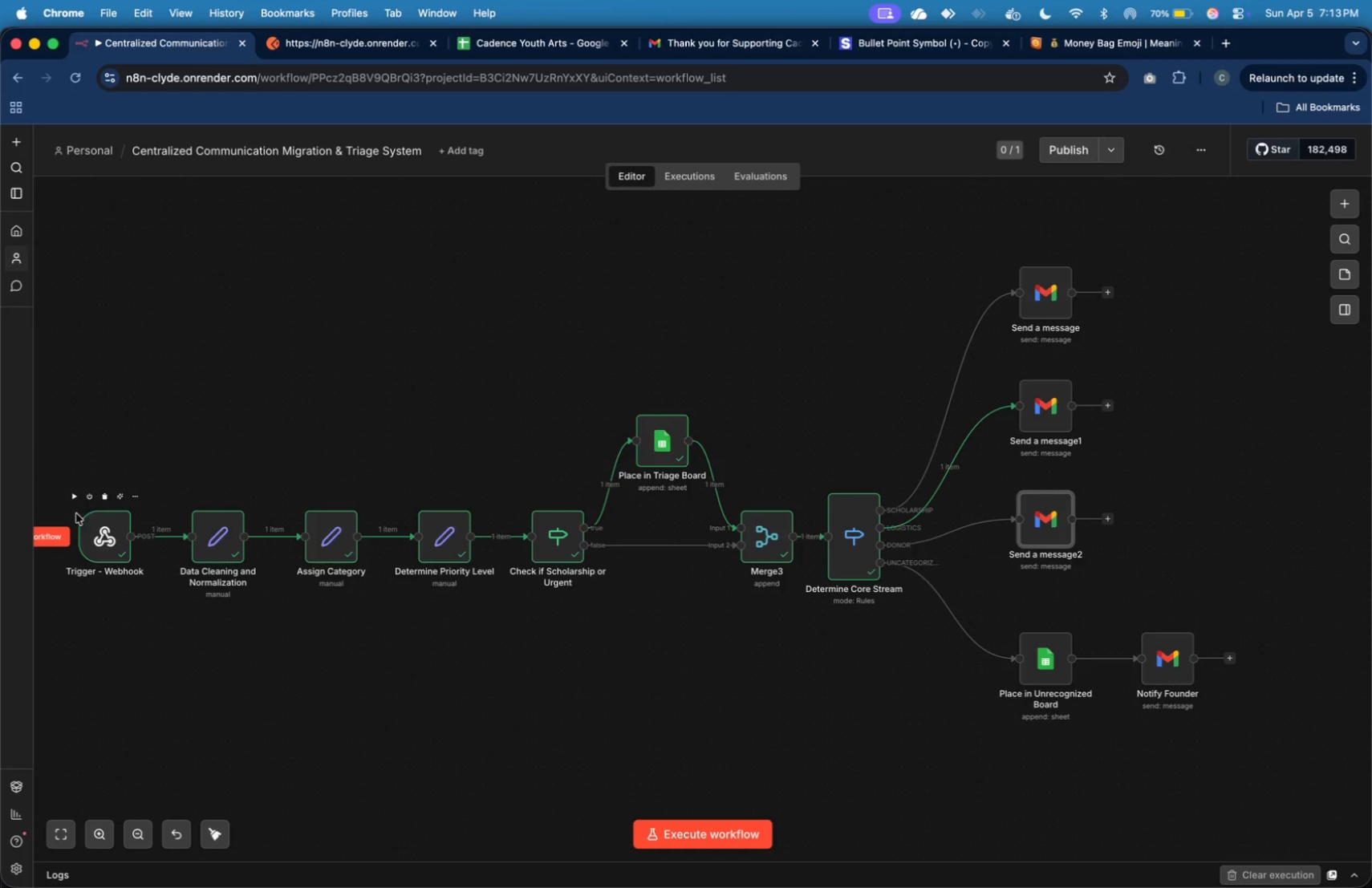 
left_click([72, 501])
 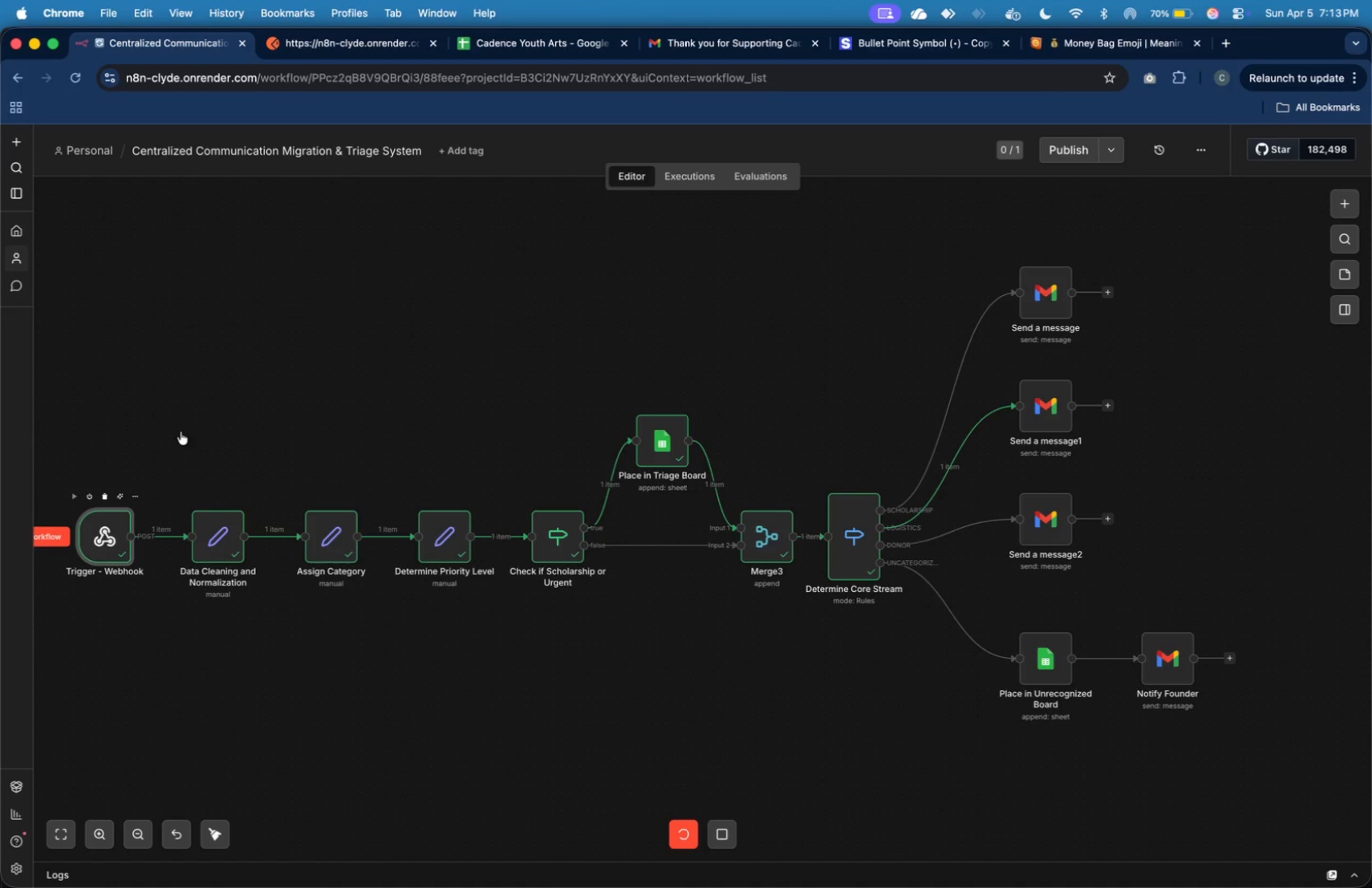 
wait(6.38)
 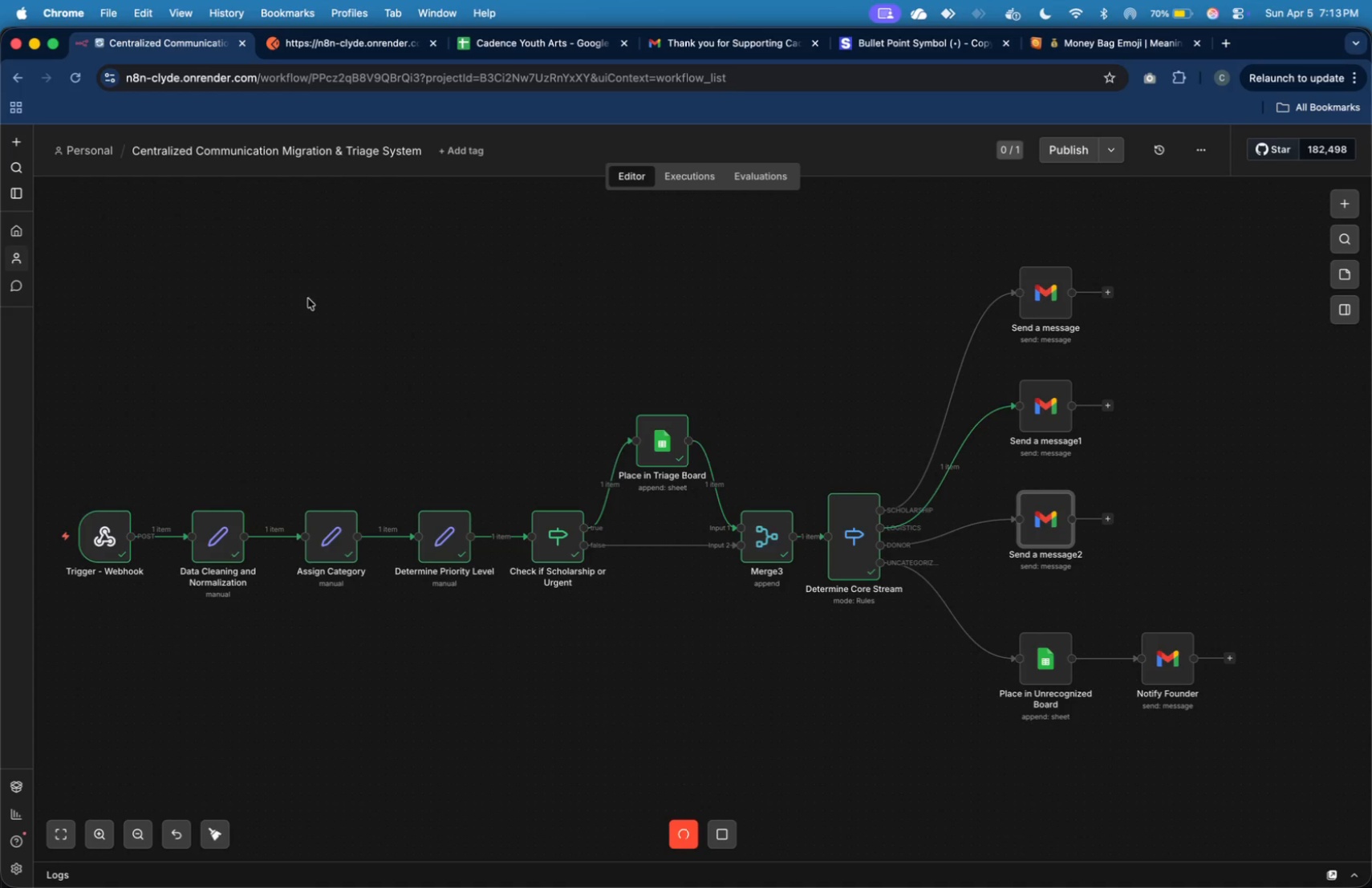 
left_click([382, 39])
 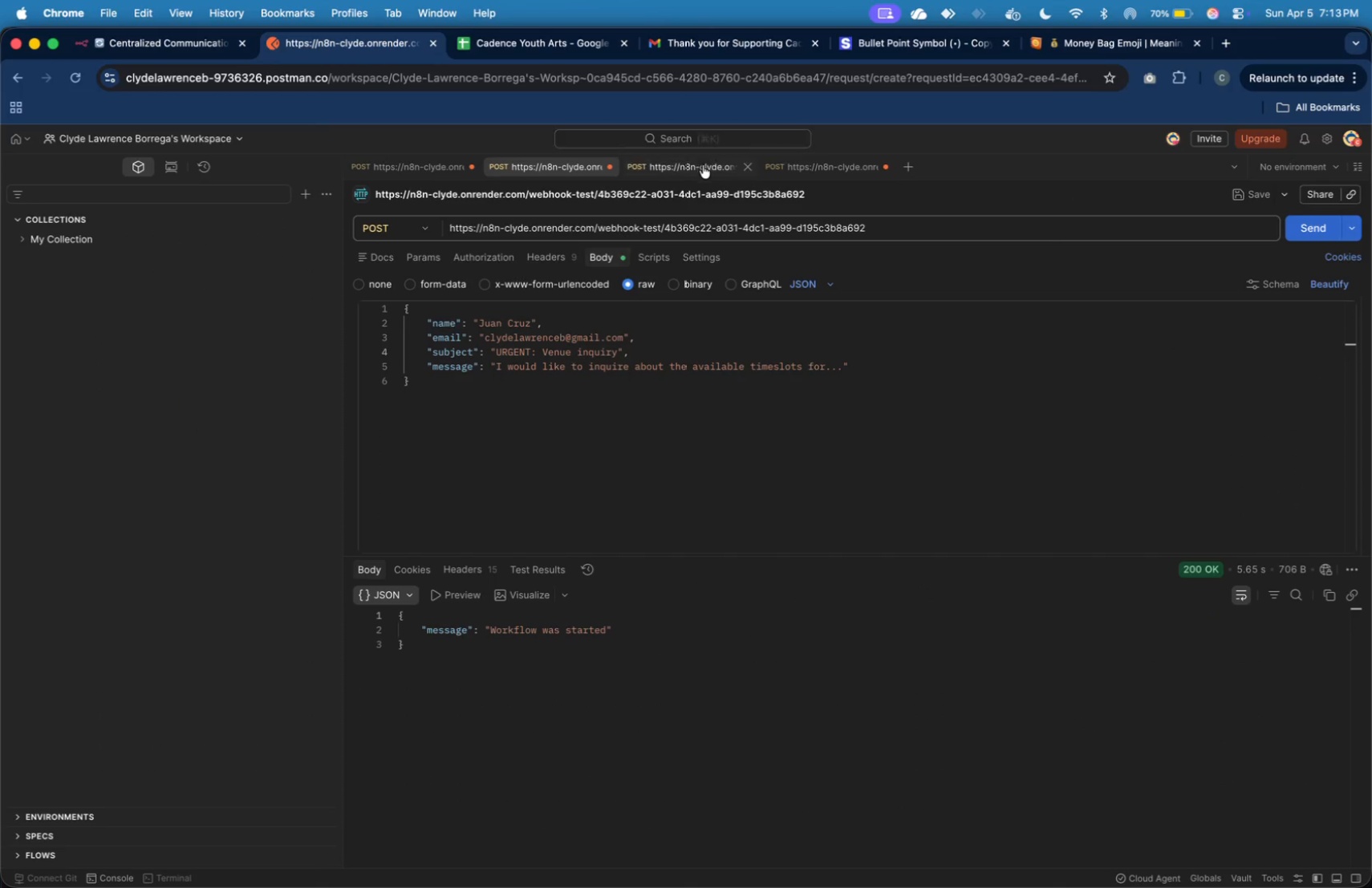 
left_click([676, 165])
 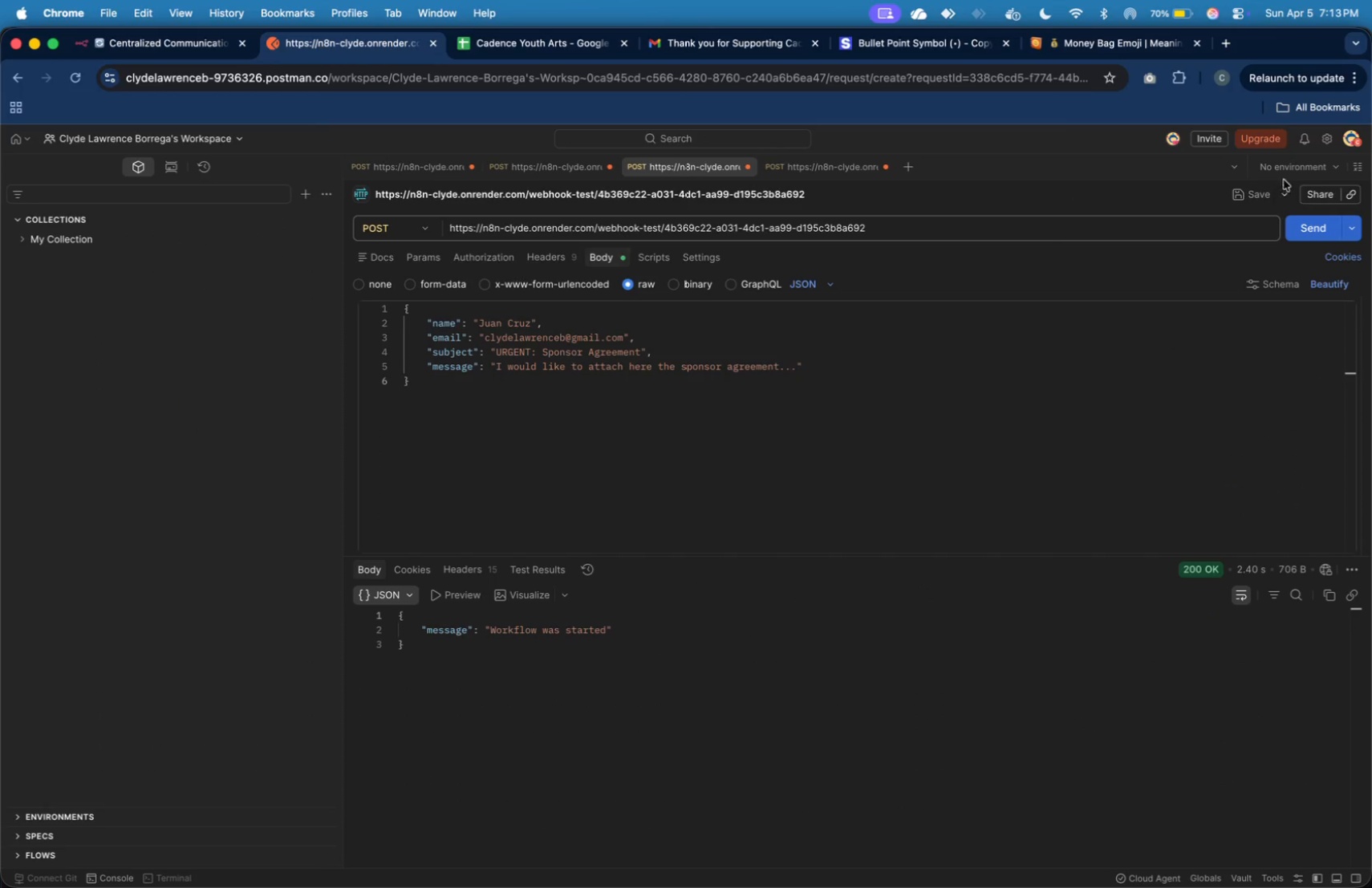 
left_click([1307, 227])
 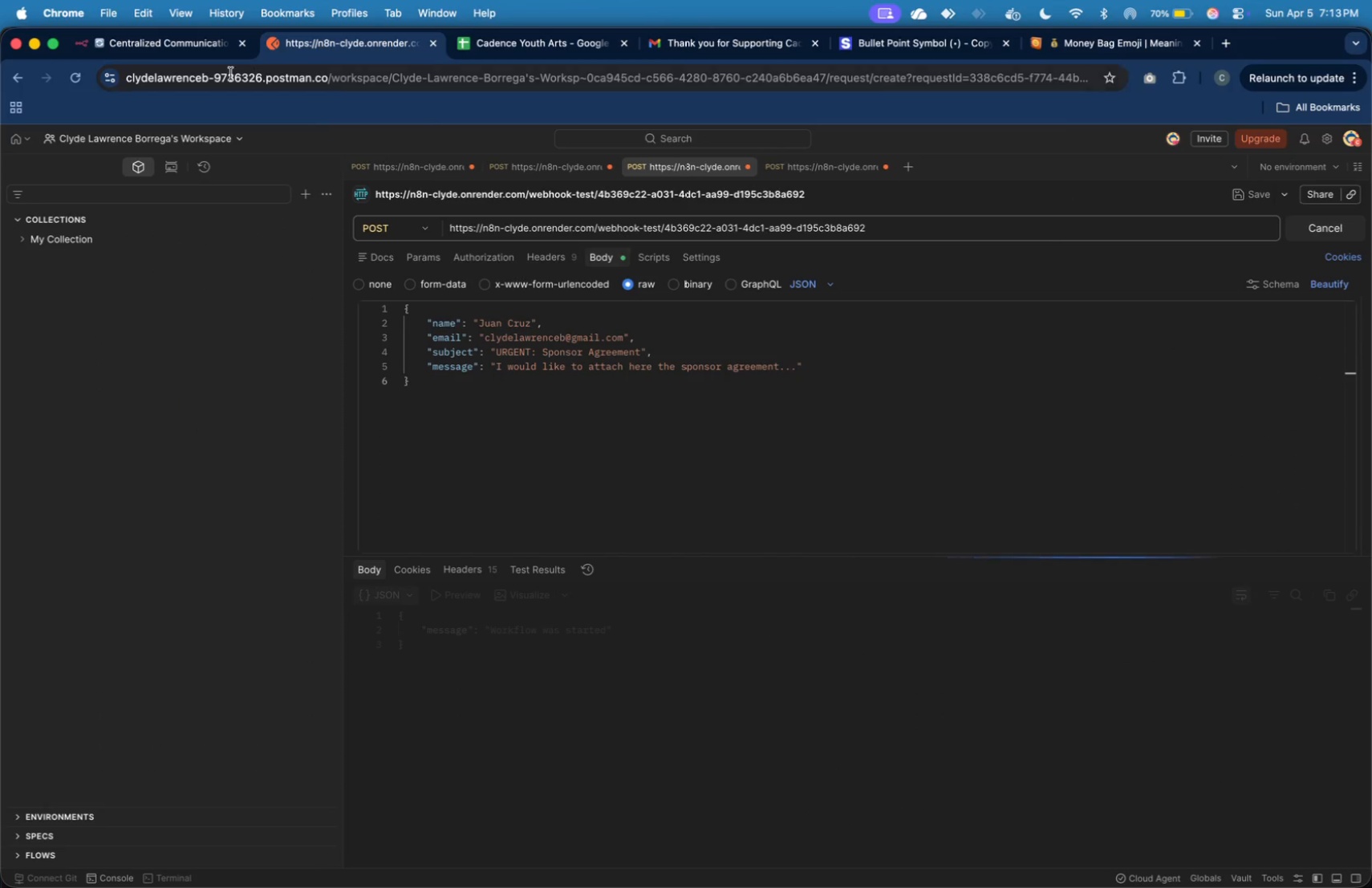 
mouse_move([209, 56])
 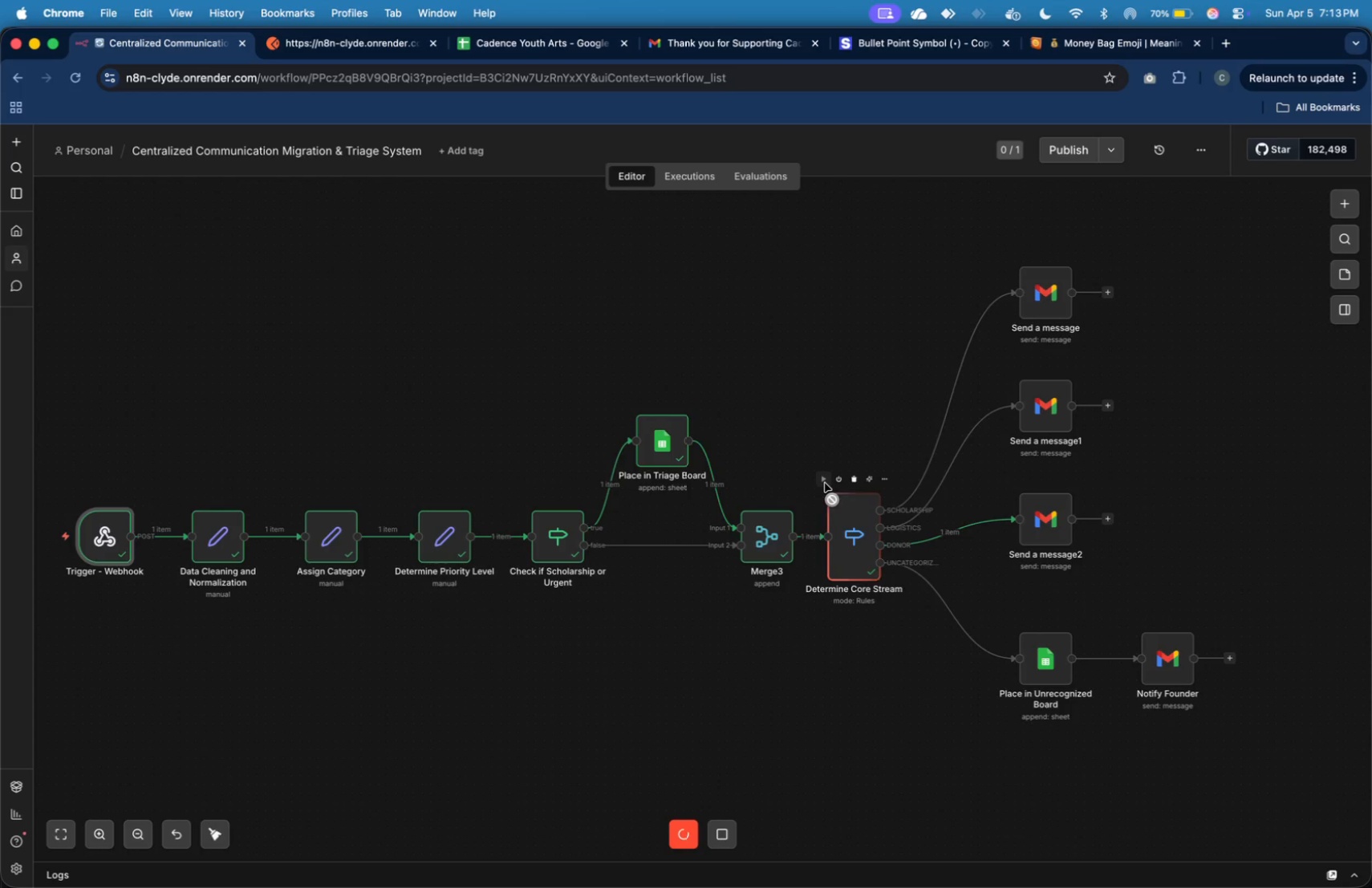 
wait(19.58)
 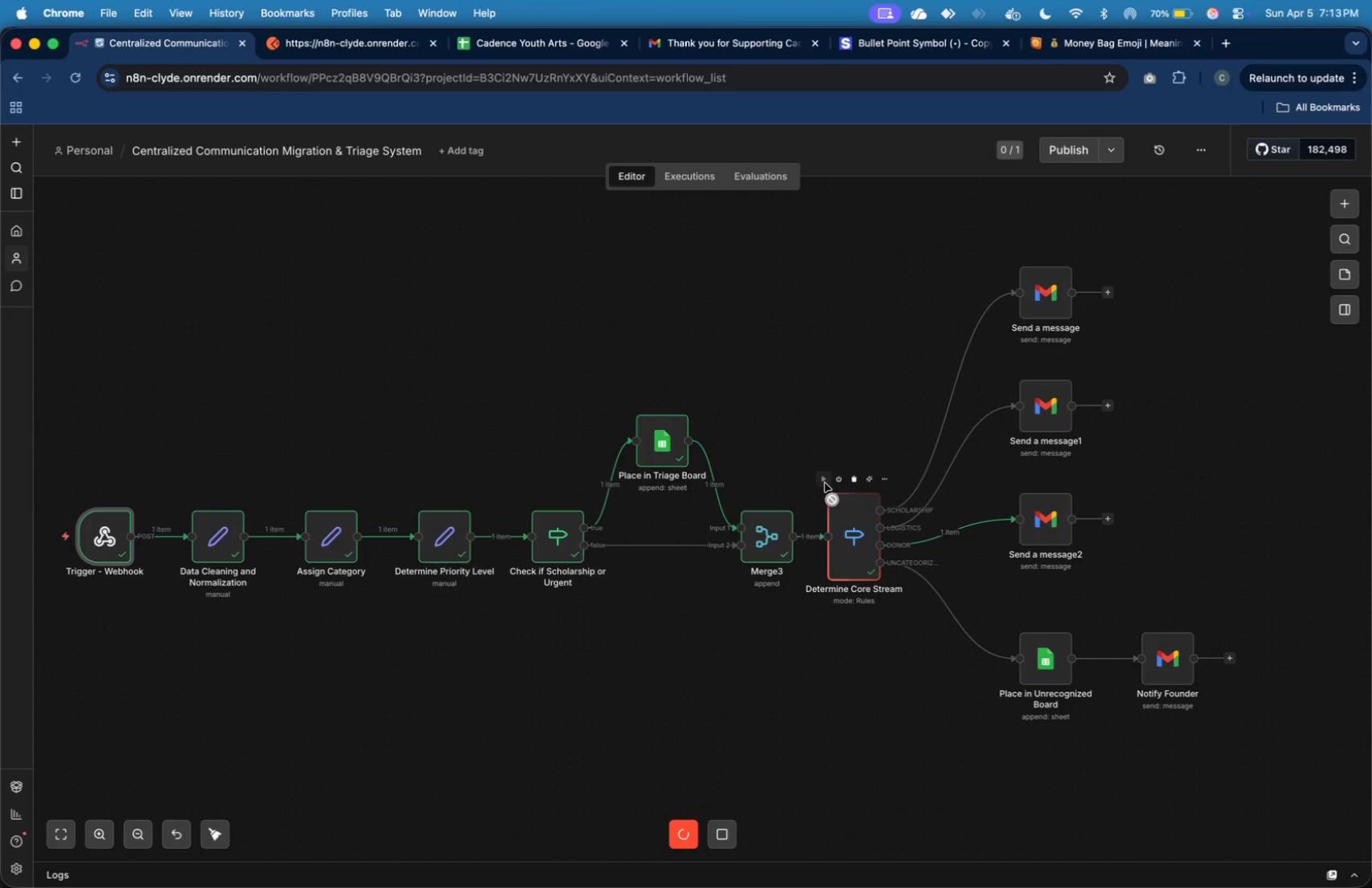 
double_click([1042, 510])
 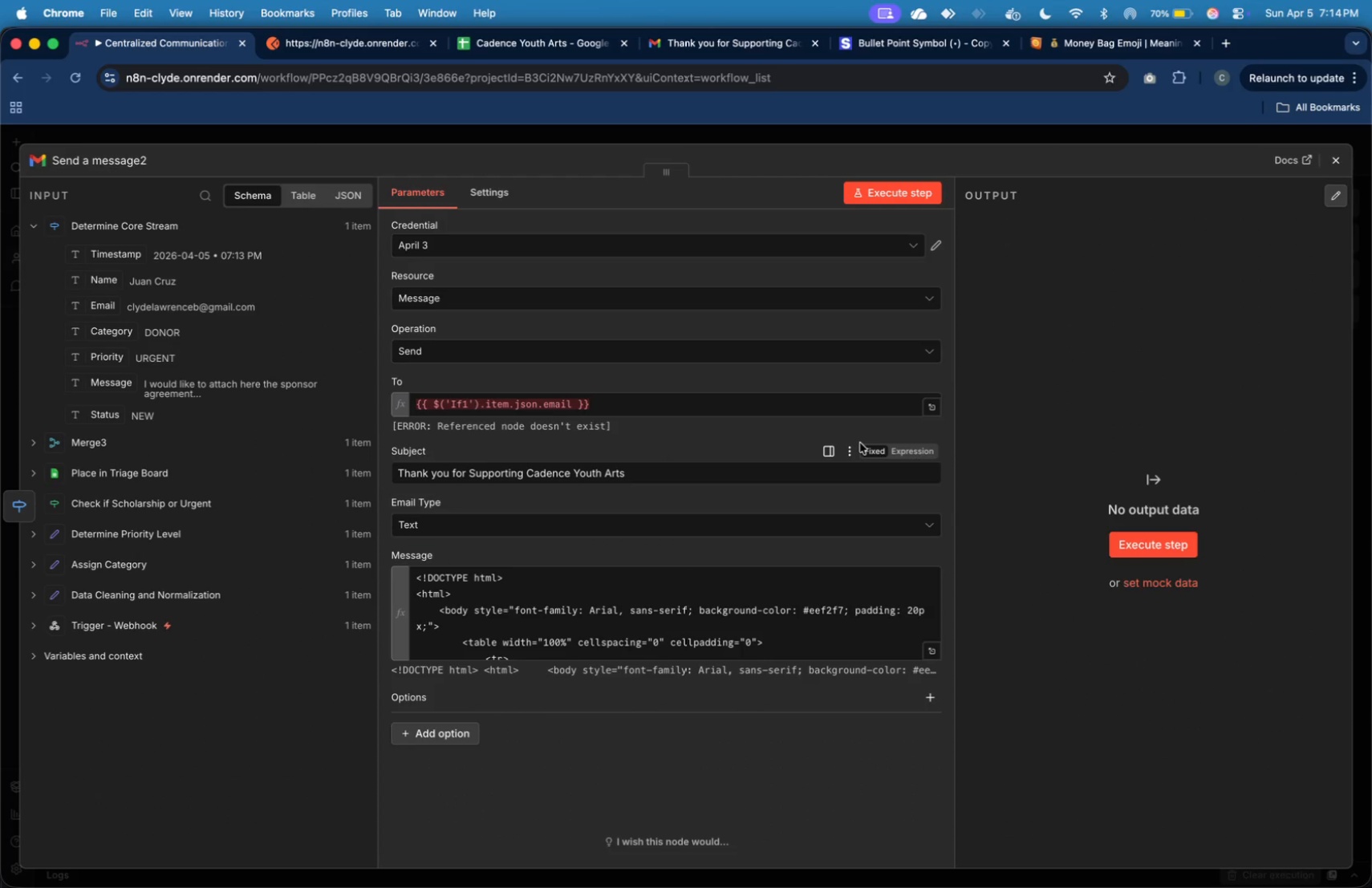 
left_click_drag(start_coordinate=[681, 409], to_coordinate=[375, 410])
 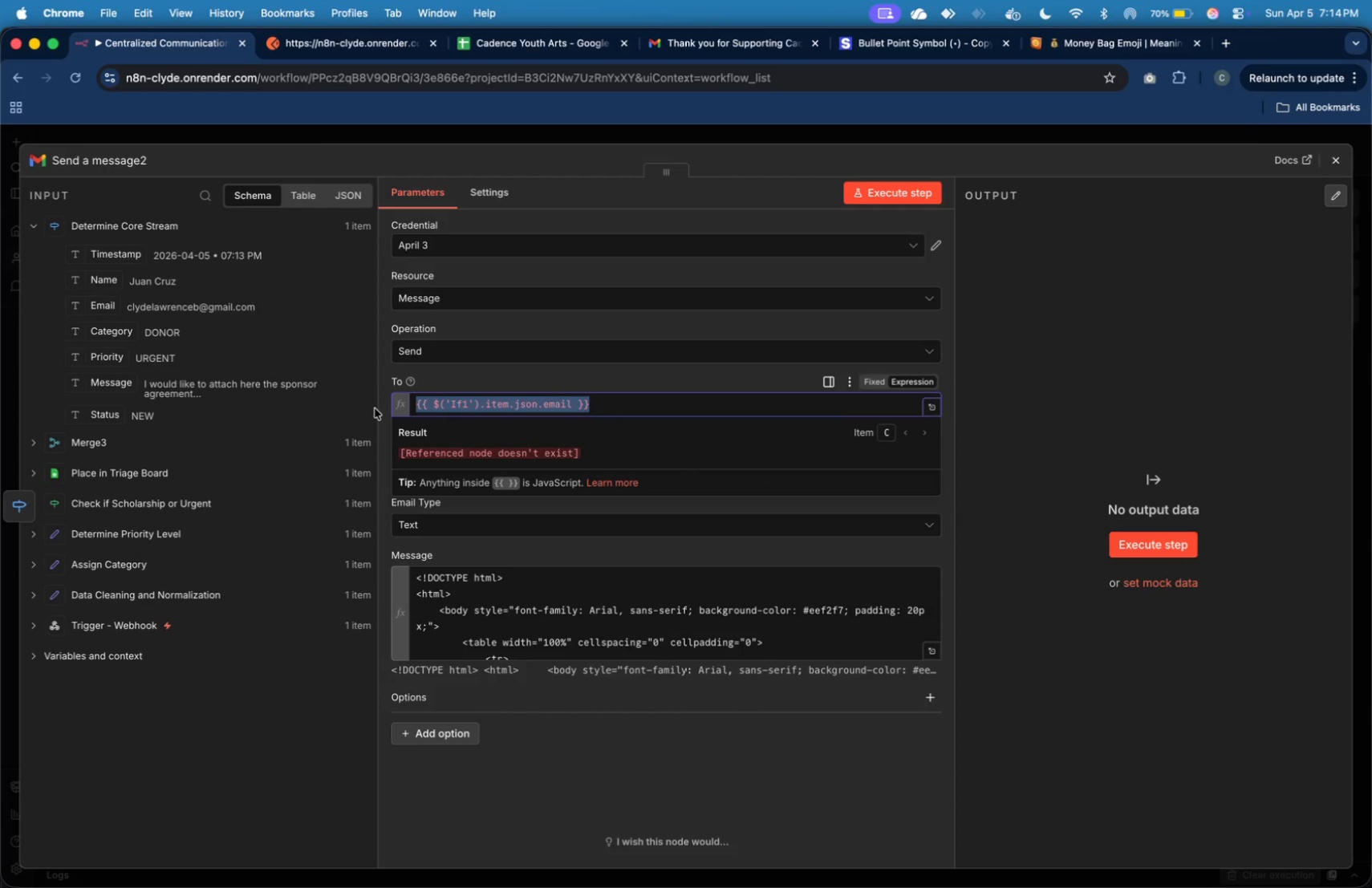 
key(Backspace)
 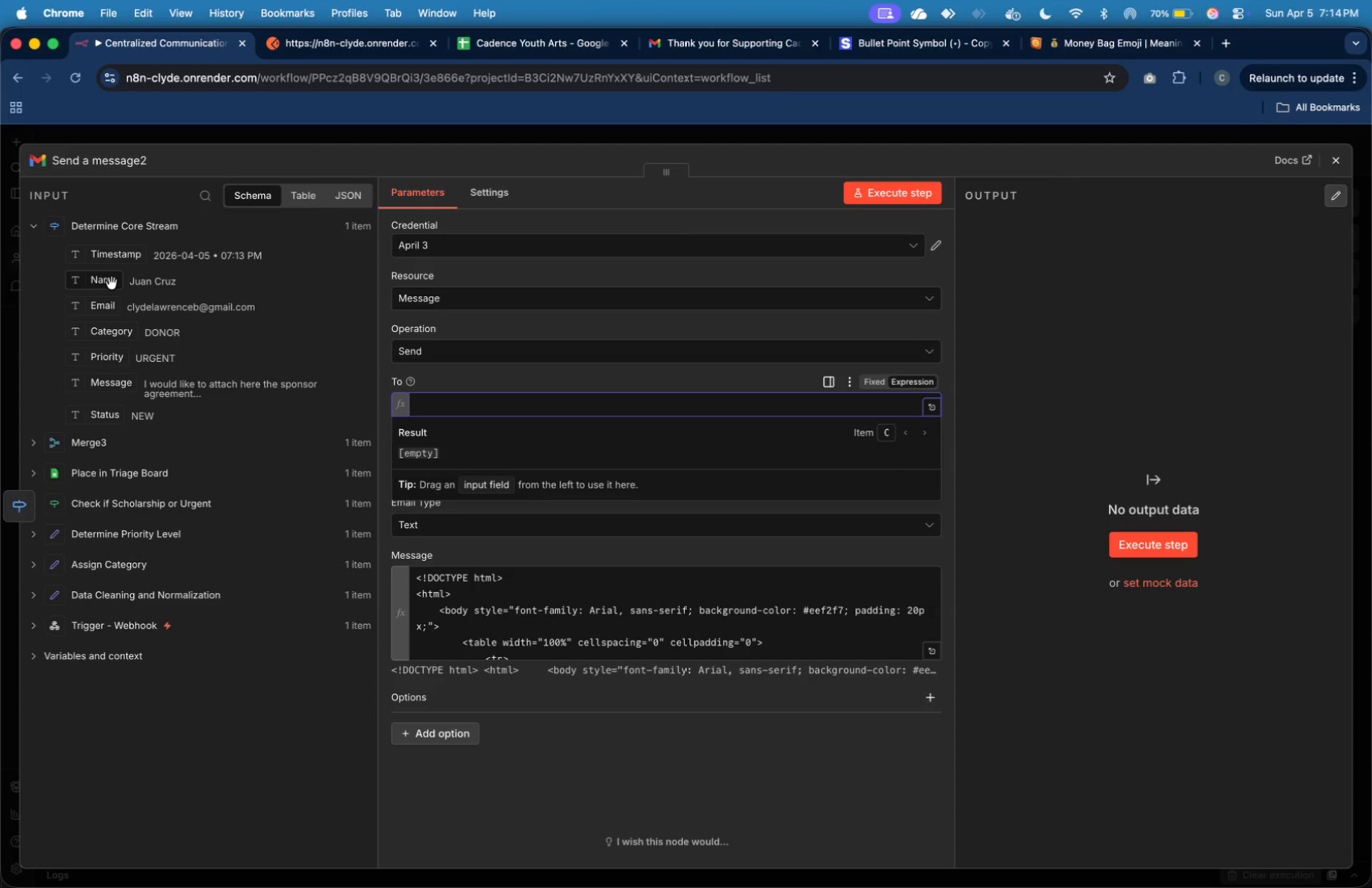 
wait(7.93)
 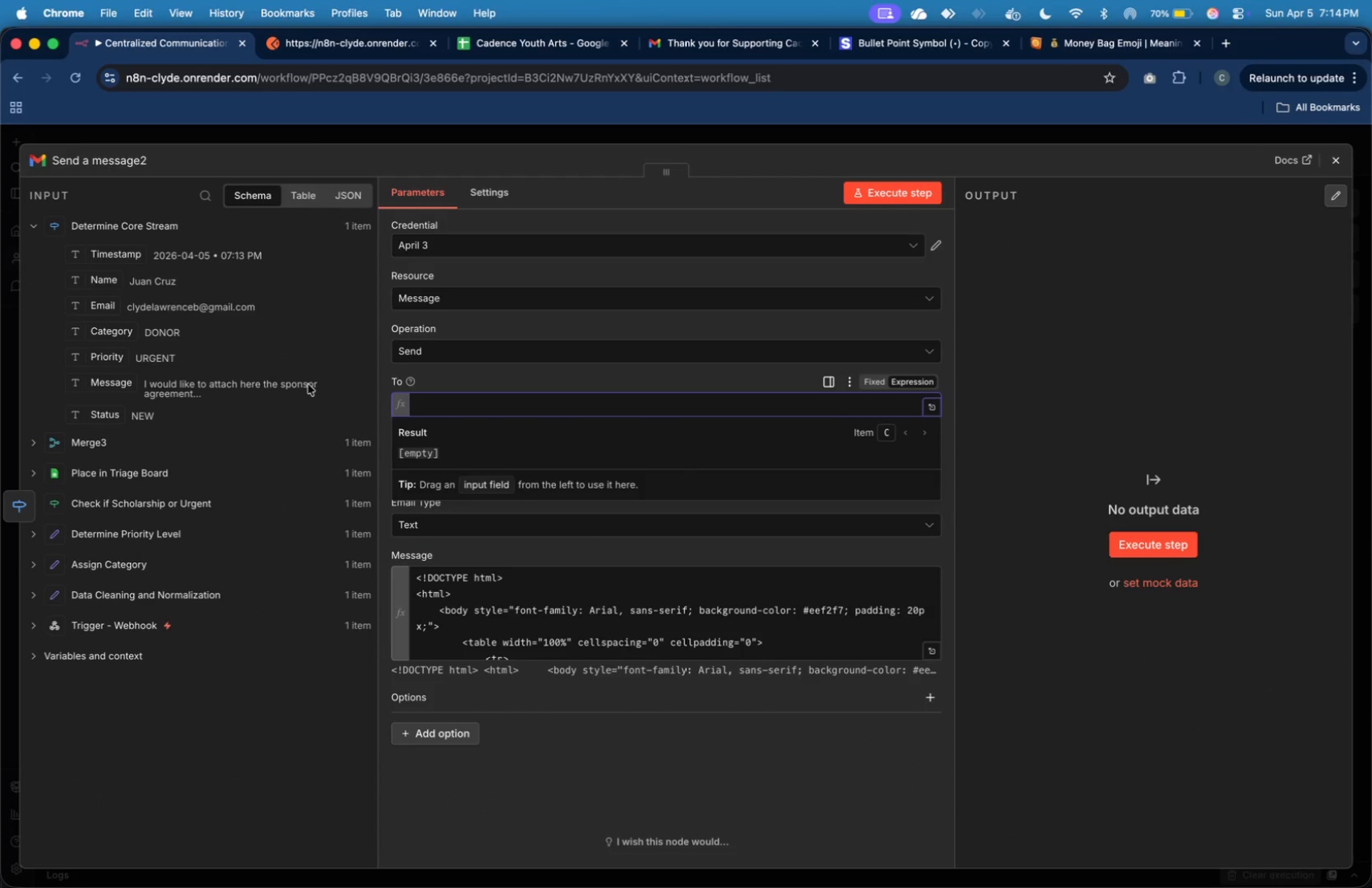 
left_click_drag(start_coordinate=[109, 306], to_coordinate=[465, 404])
 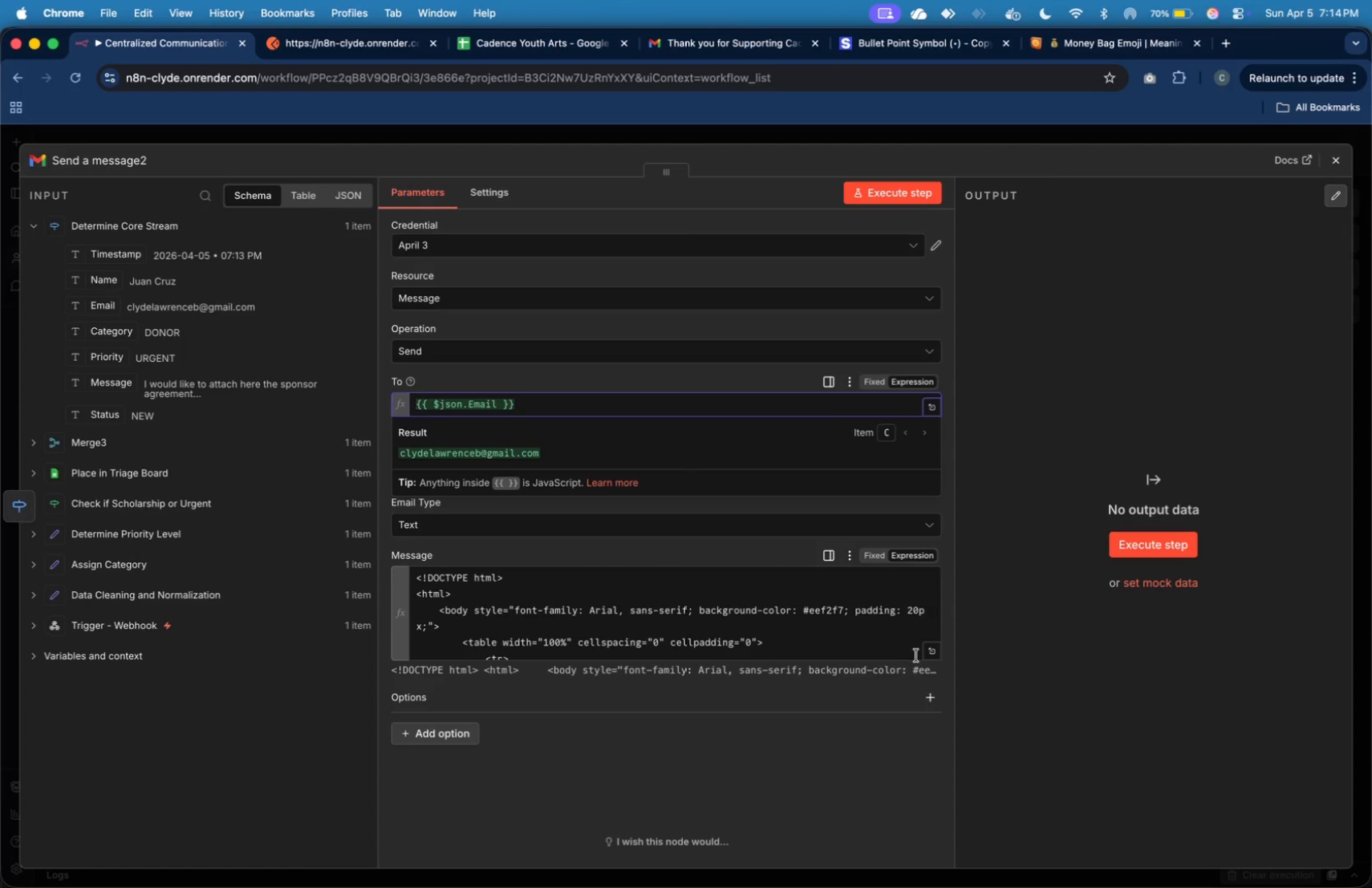 
left_click([929, 656])
 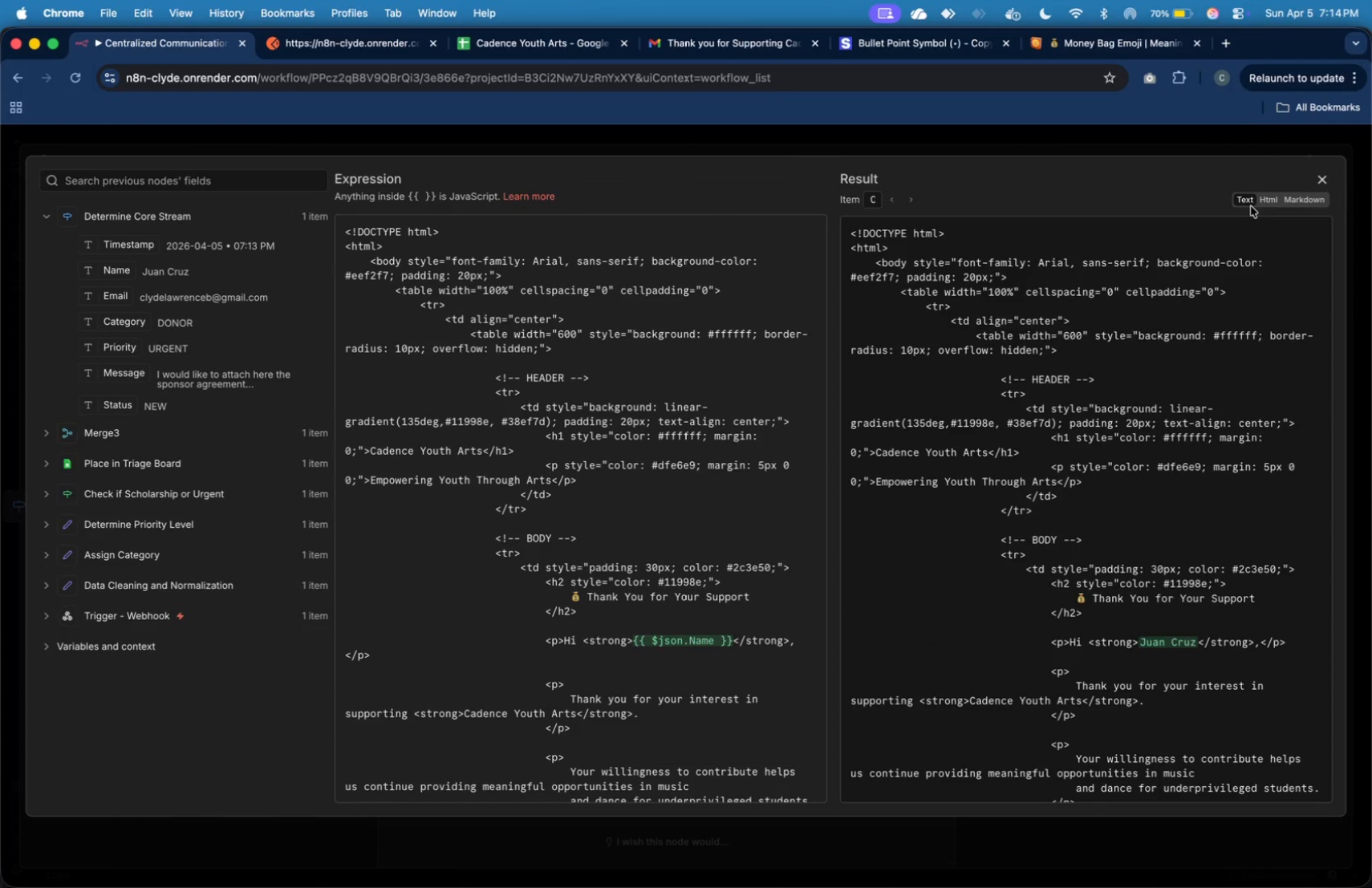 
left_click([1260, 201])
 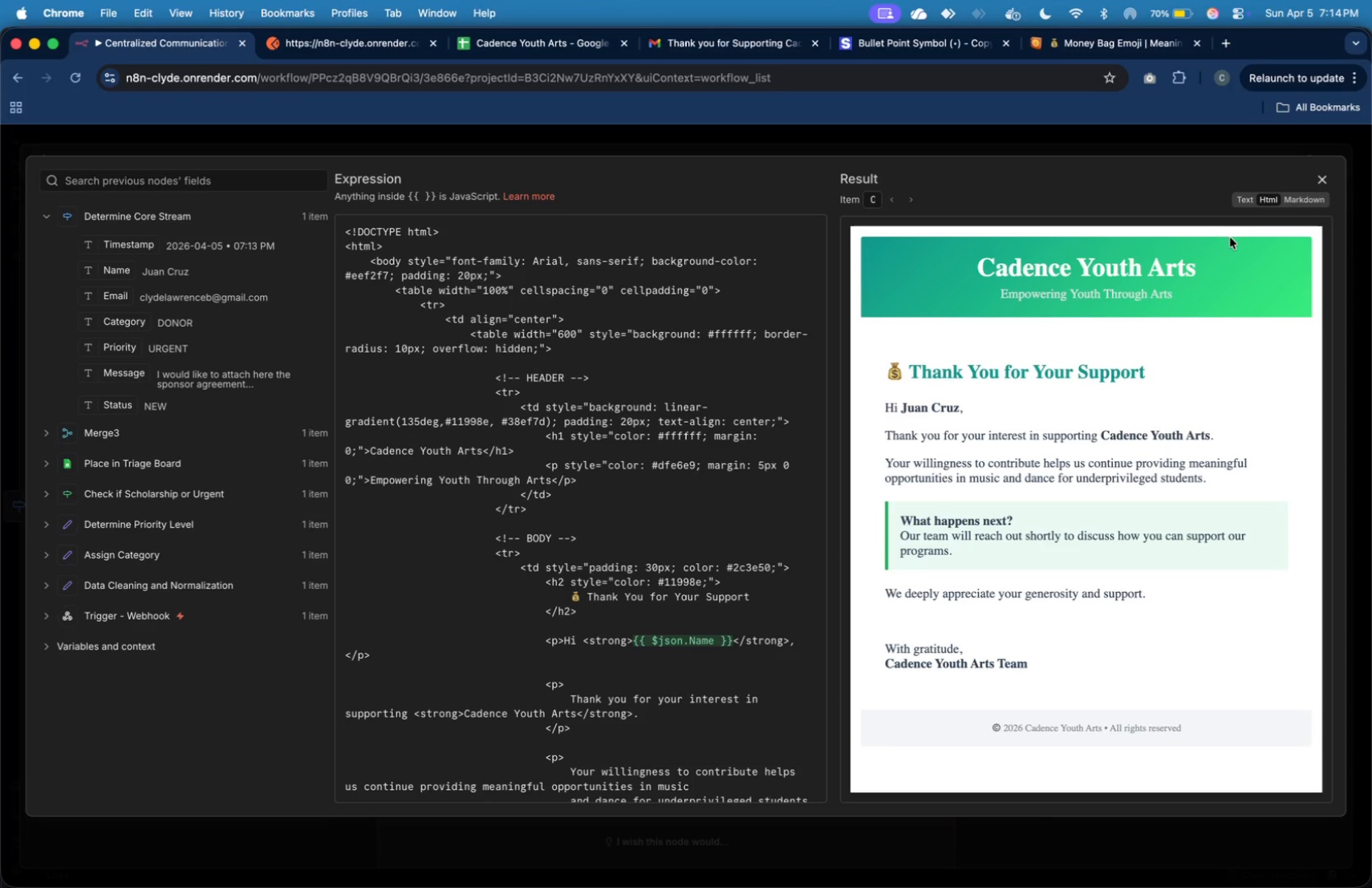 
wait(23.17)
 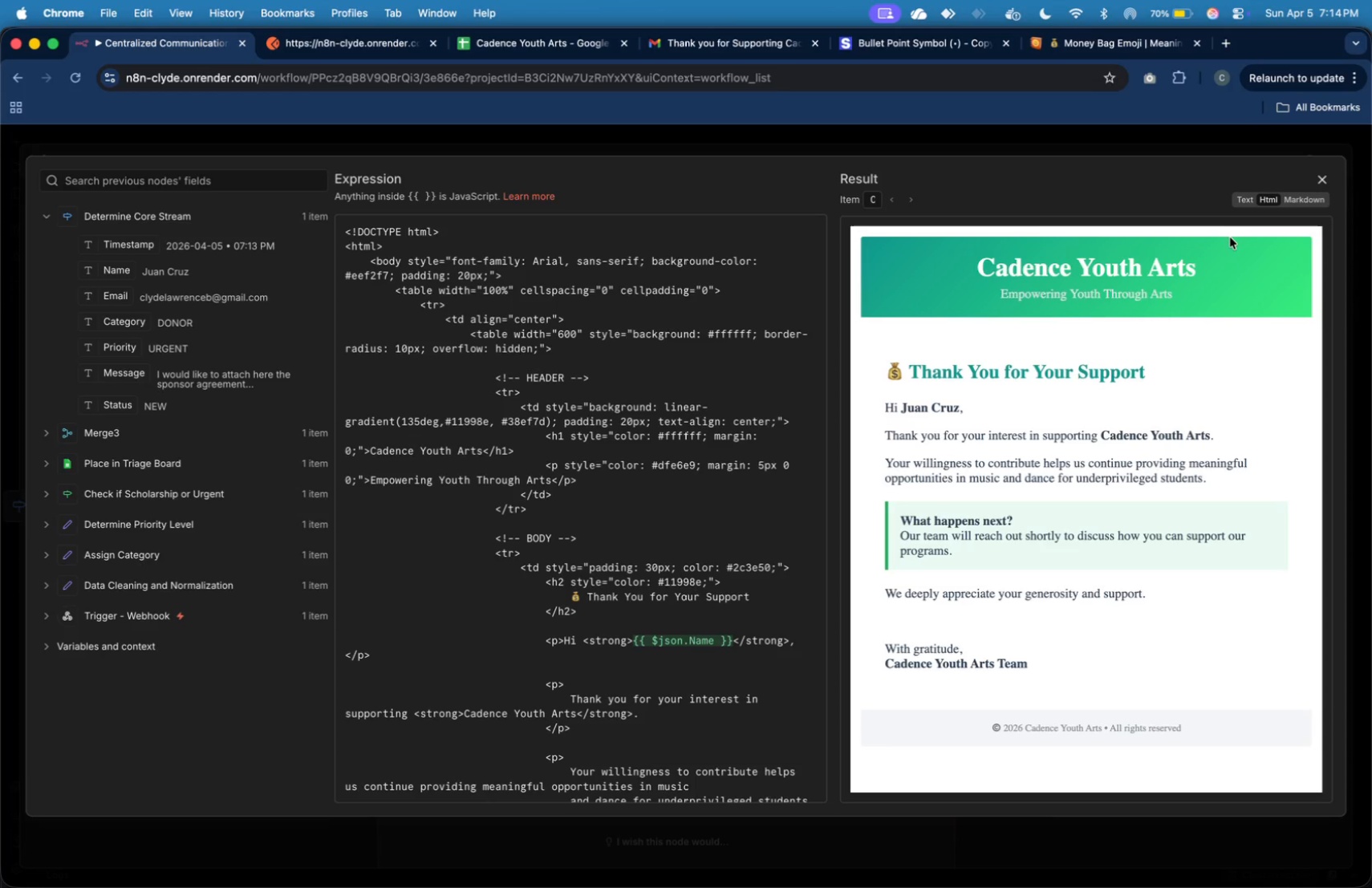 
left_click([1321, 173])
 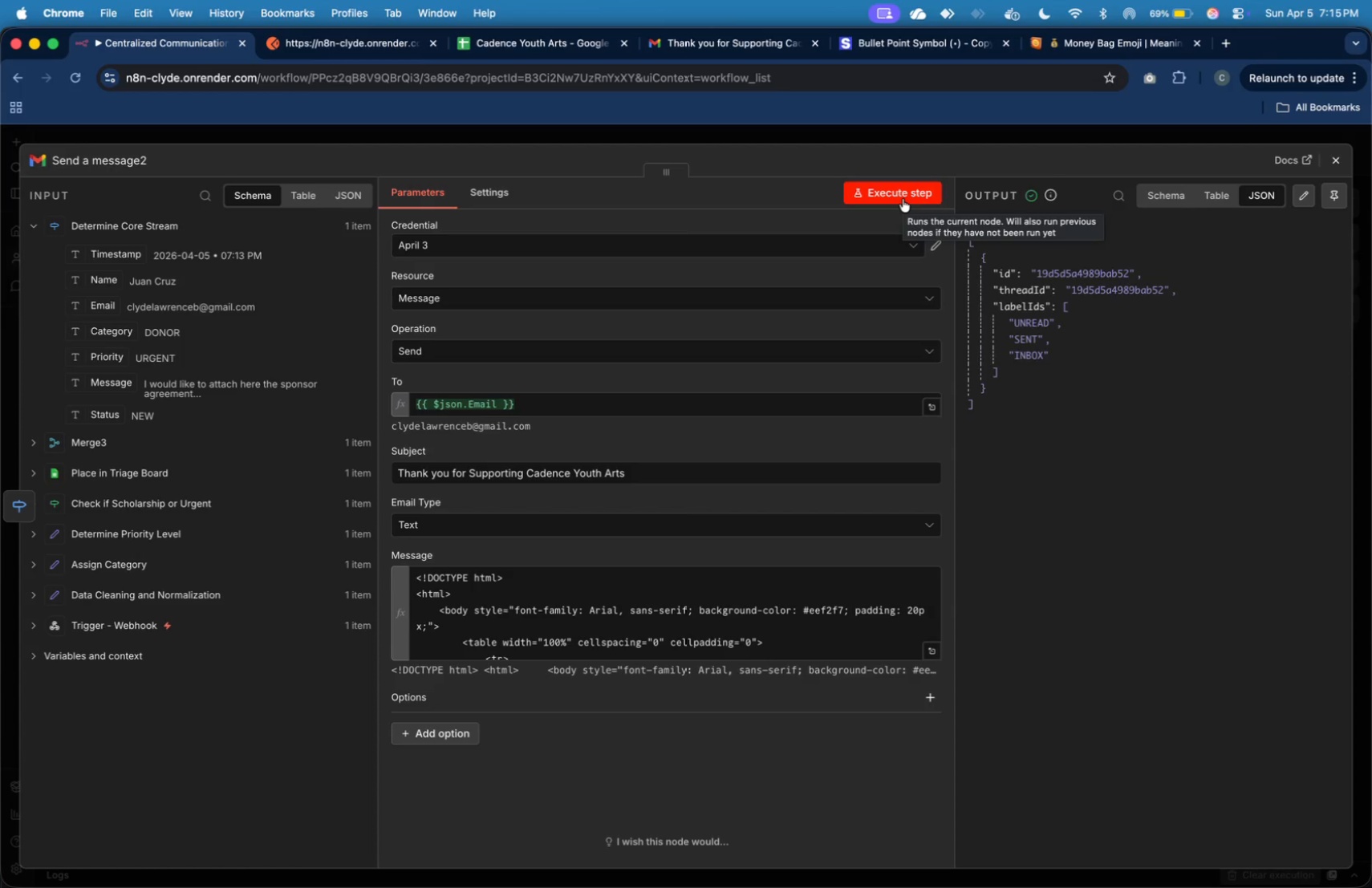 
wait(22.94)
 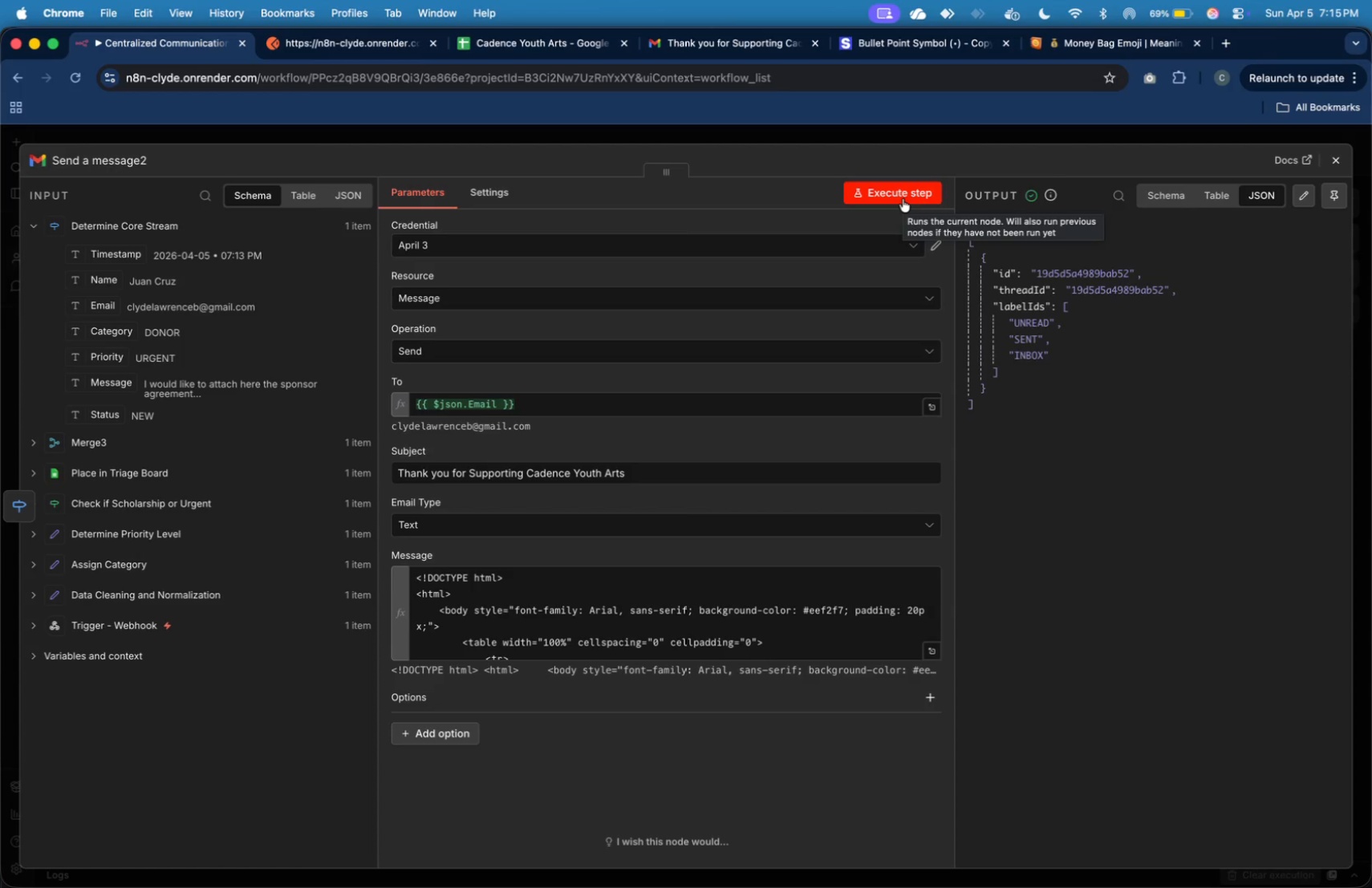 
mouse_move([192, 244])
 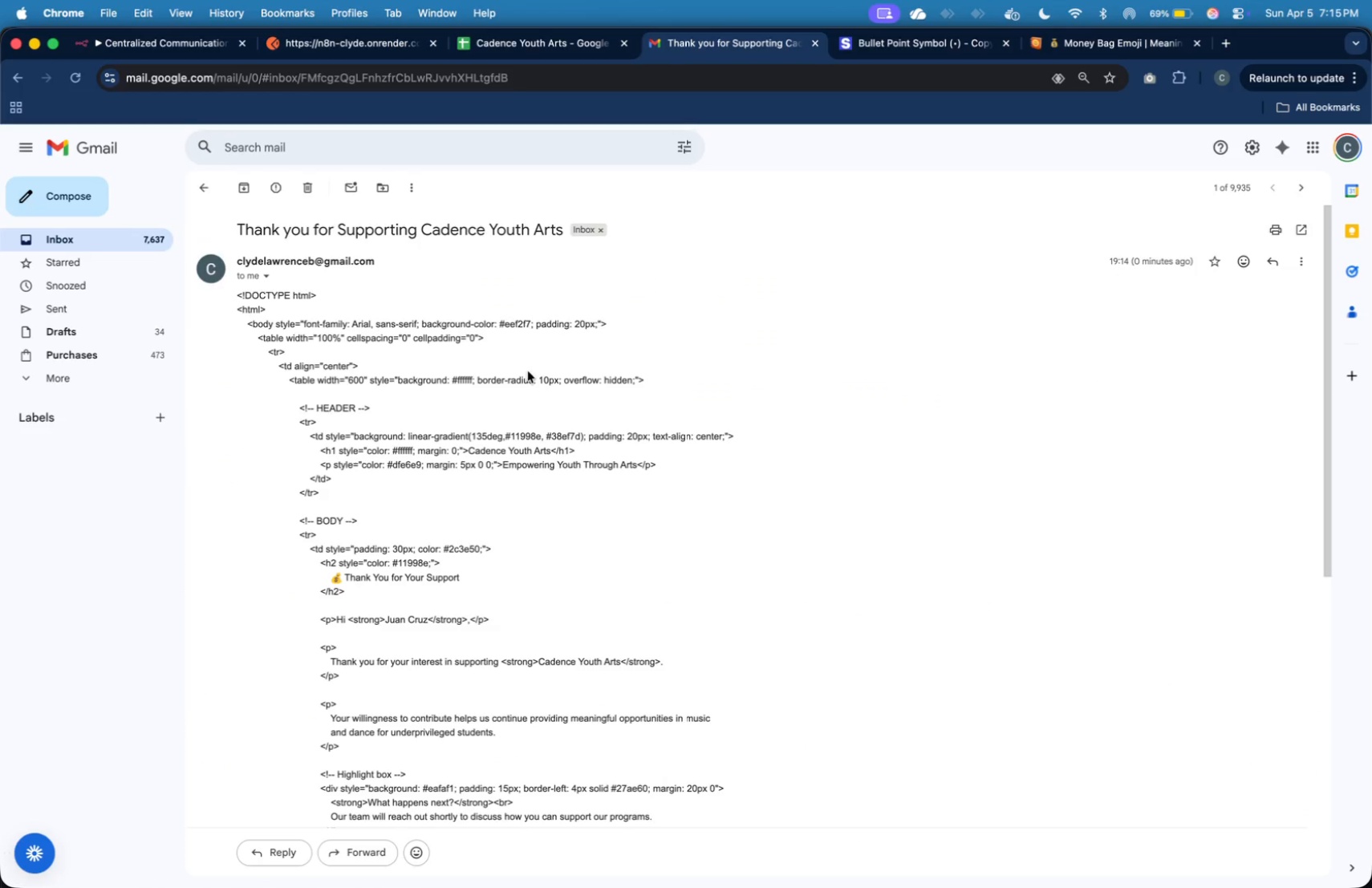 
scroll: coordinate [499, 319], scroll_direction: down, amount: 39.0
 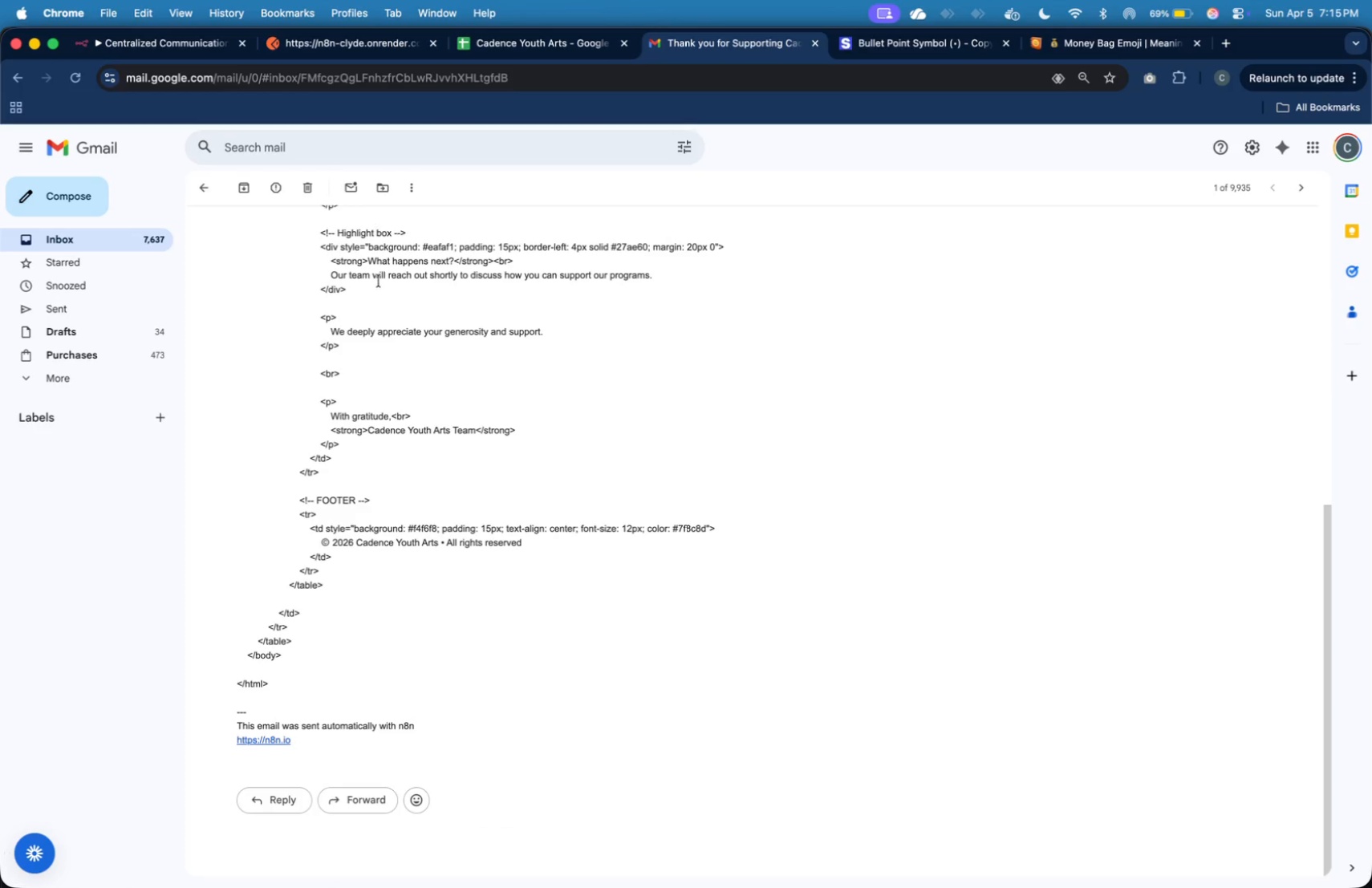 
scroll: coordinate [393, 301], scroll_direction: up, amount: 32.0
 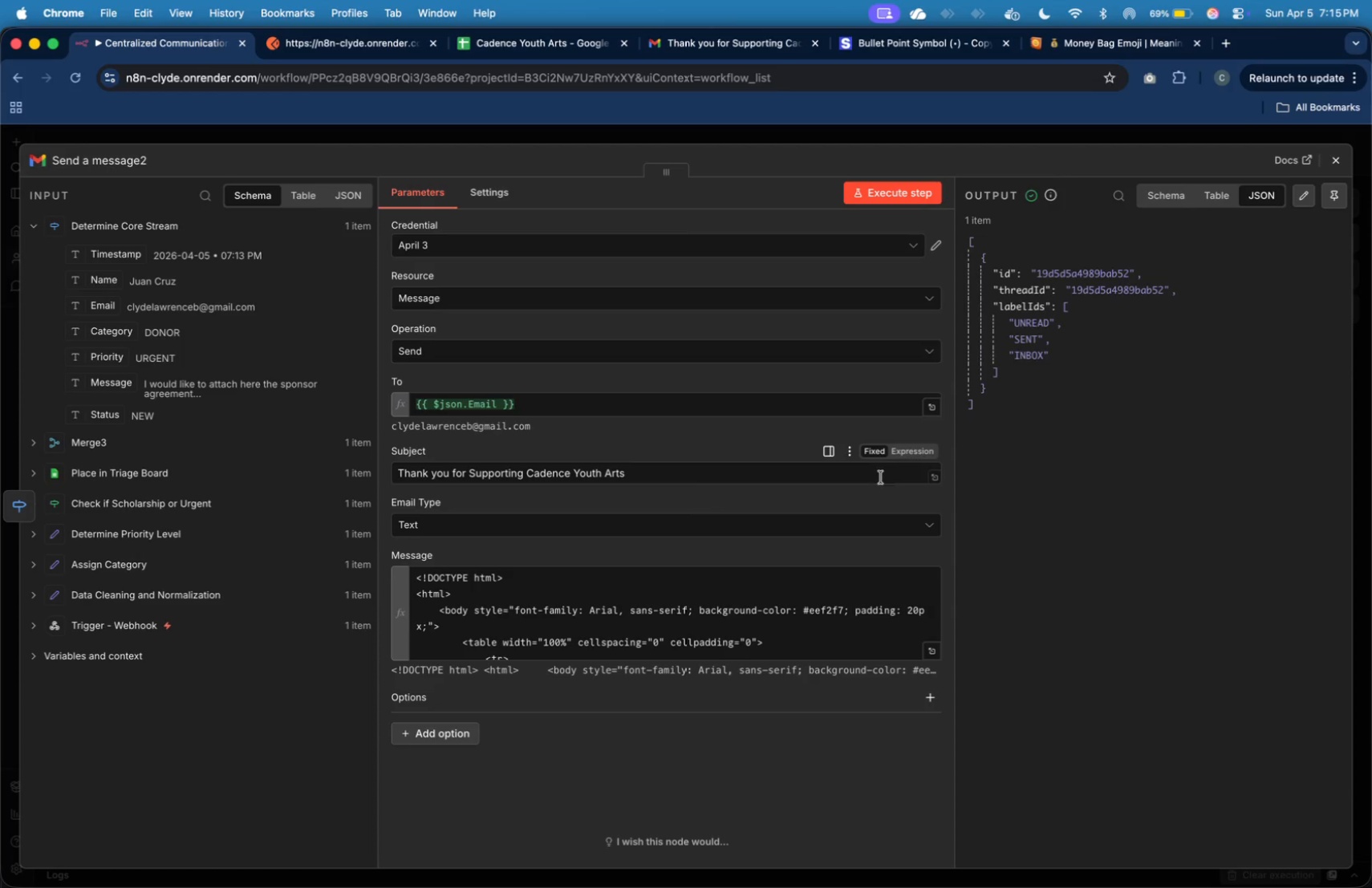 
mouse_move([785, 561])
 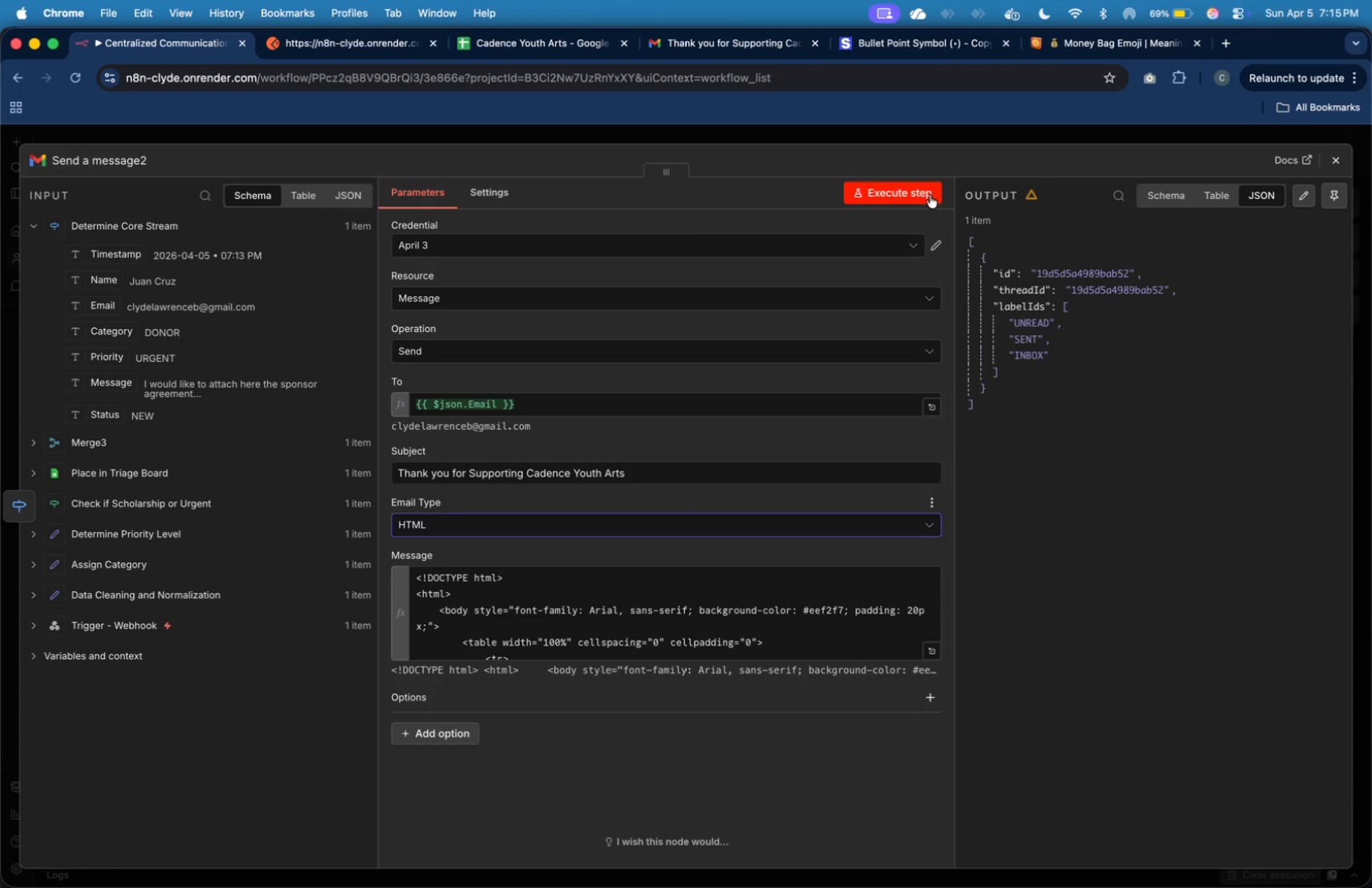 
left_click([925, 196])
 